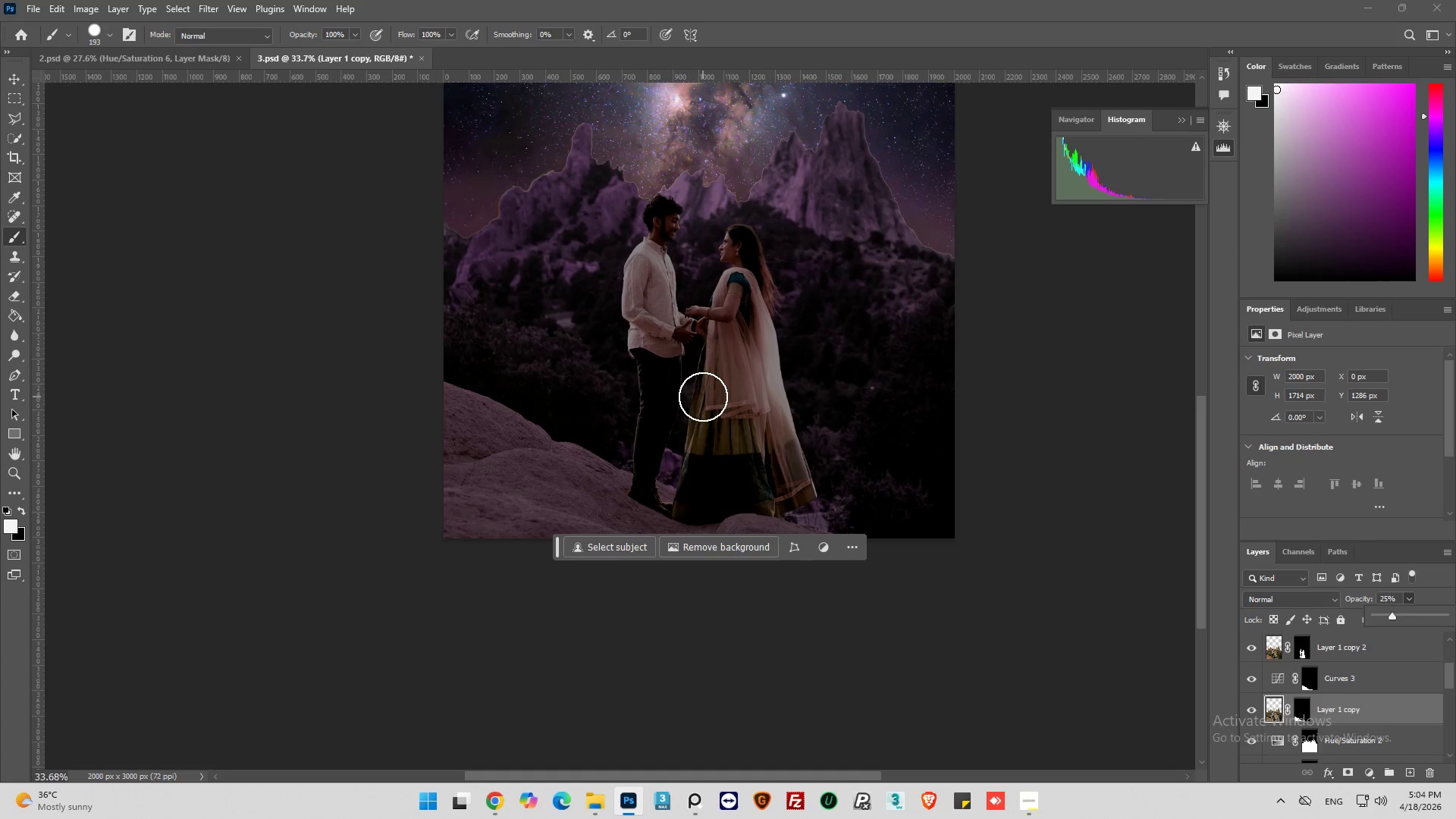 
scroll: coordinate [703, 397], scroll_direction: up, amount: 3.0
 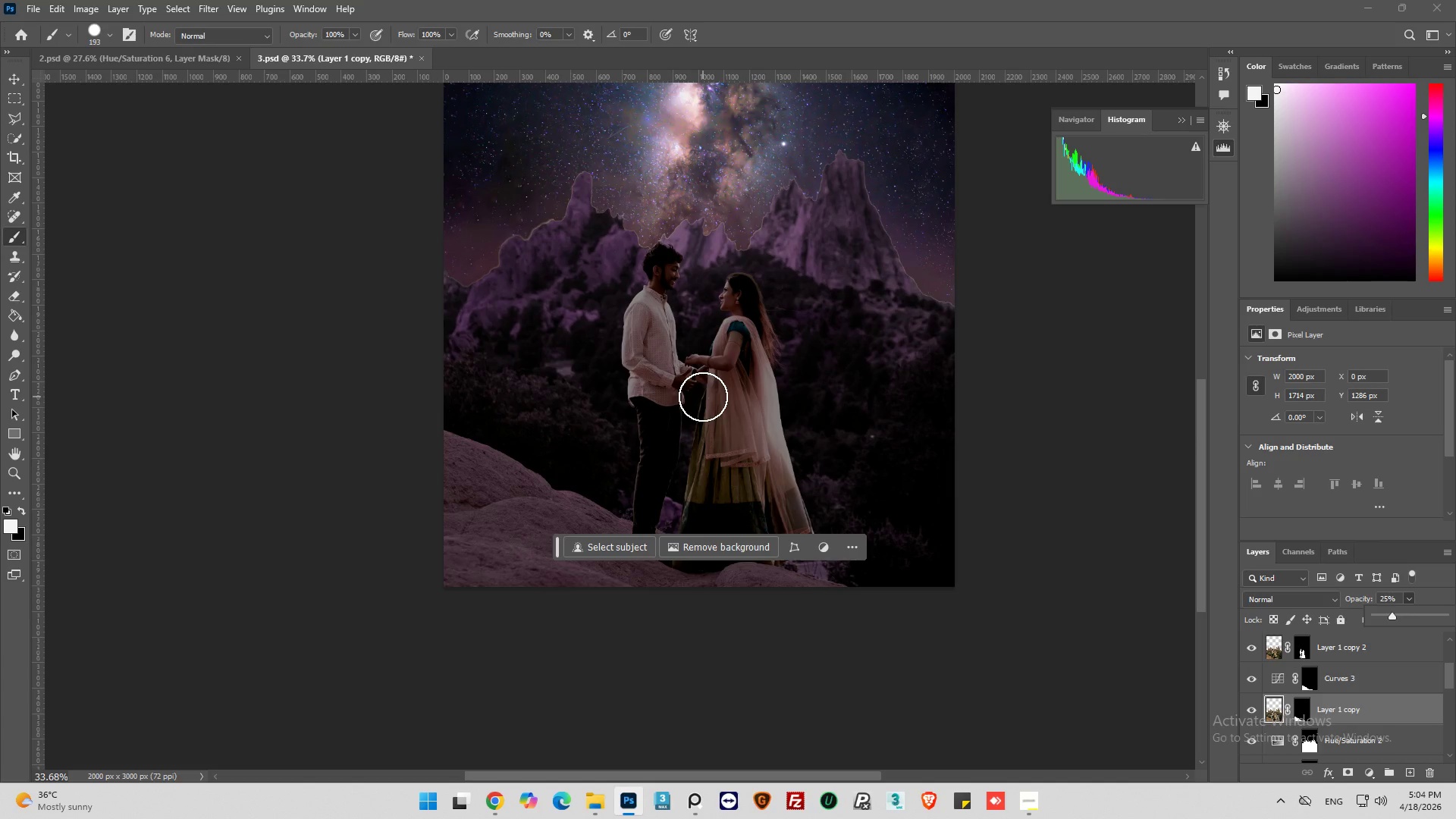 
scroll: coordinate [703, 397], scroll_direction: down, amount: 3.0
 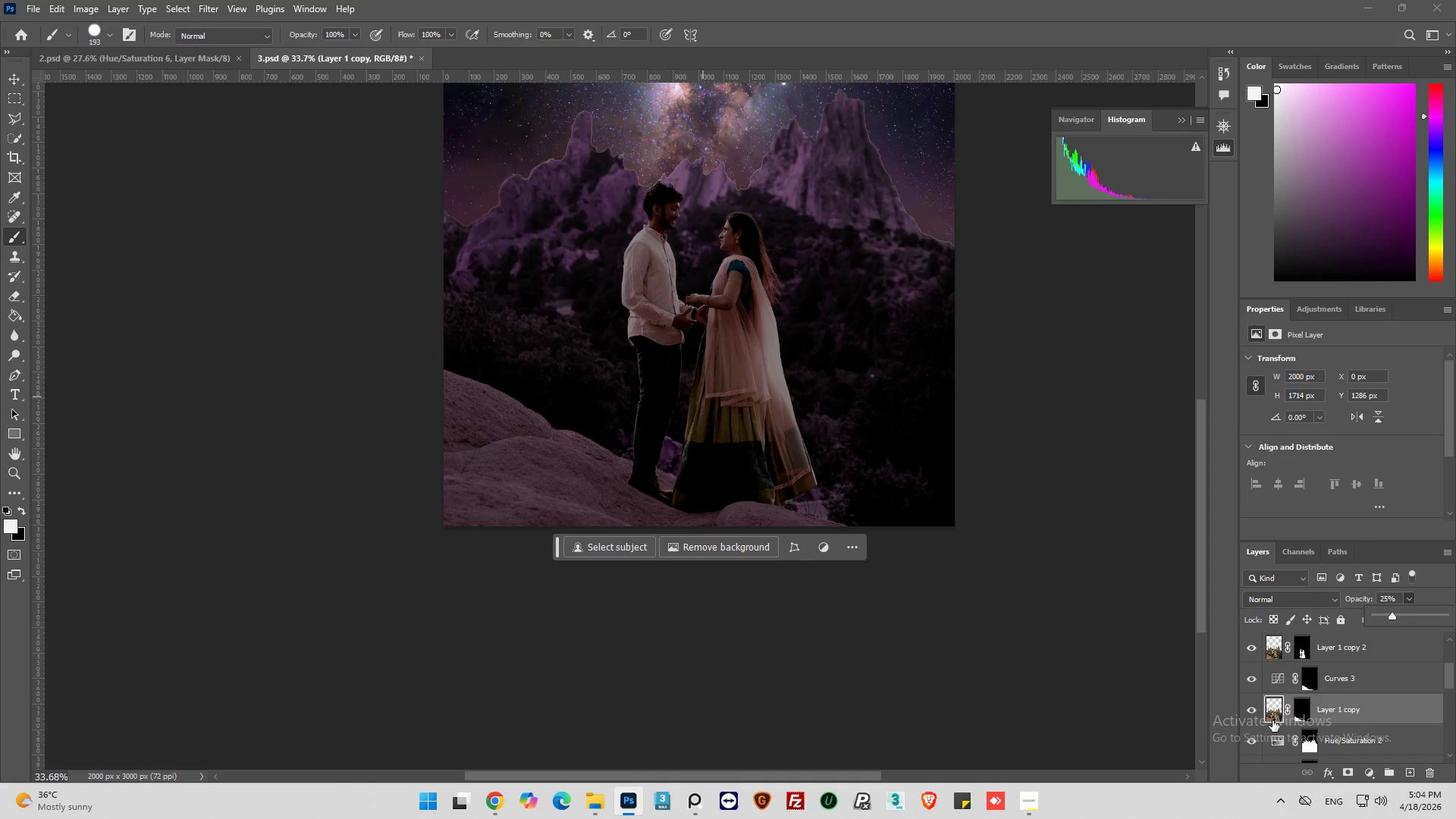 
left_click([1254, 708])
 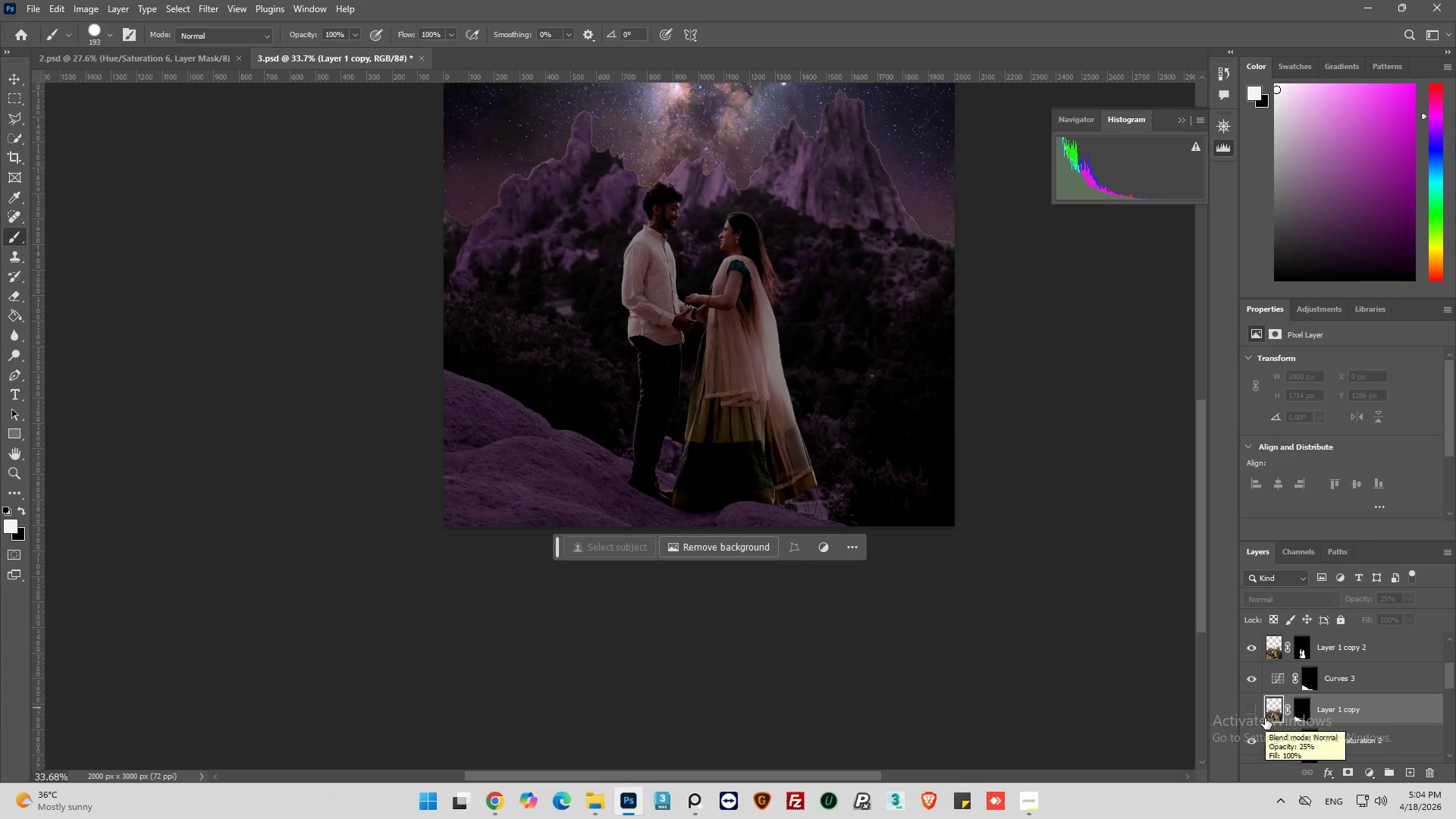 
wait(6.97)
 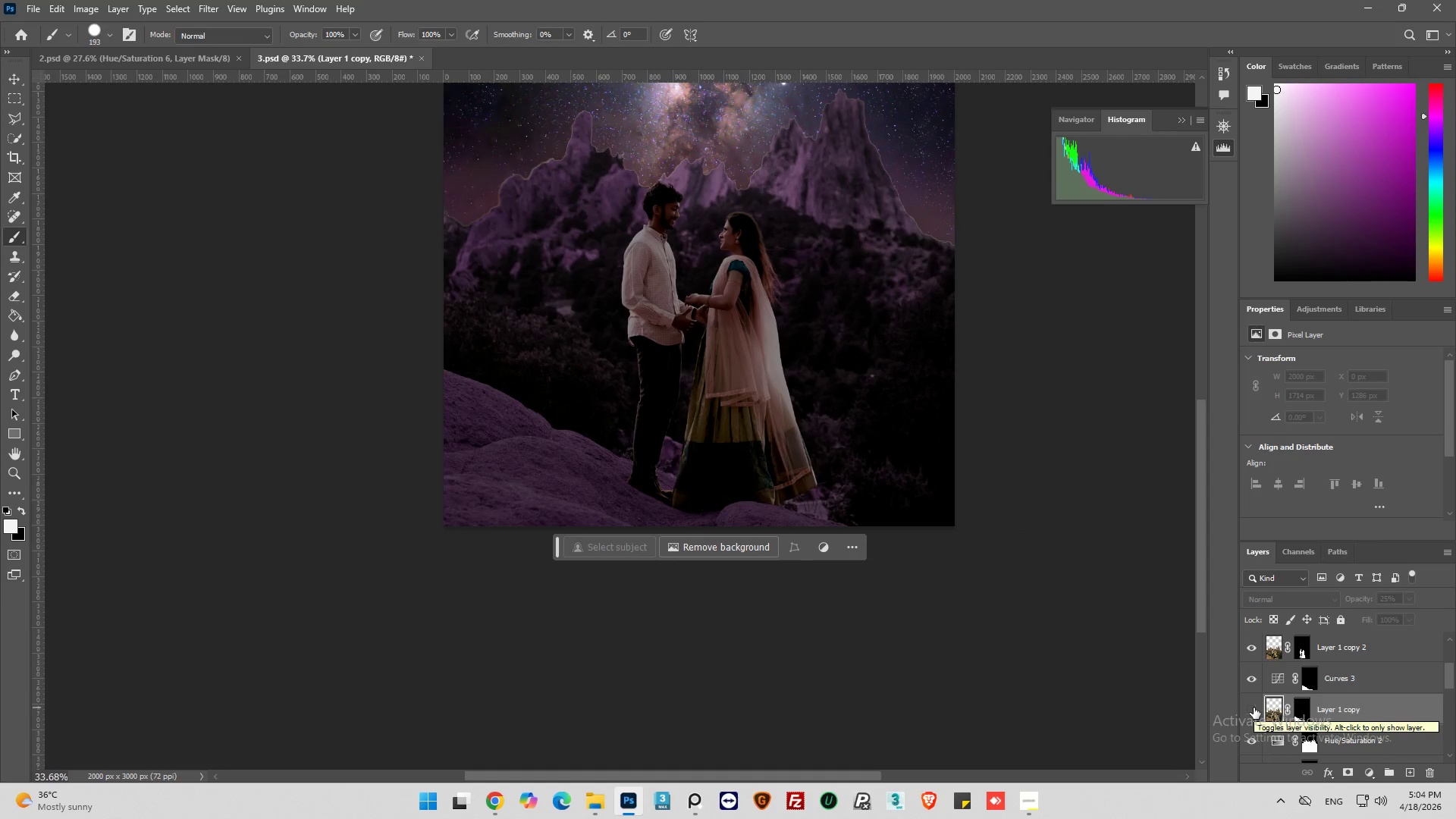 
left_click([1282, 676])
 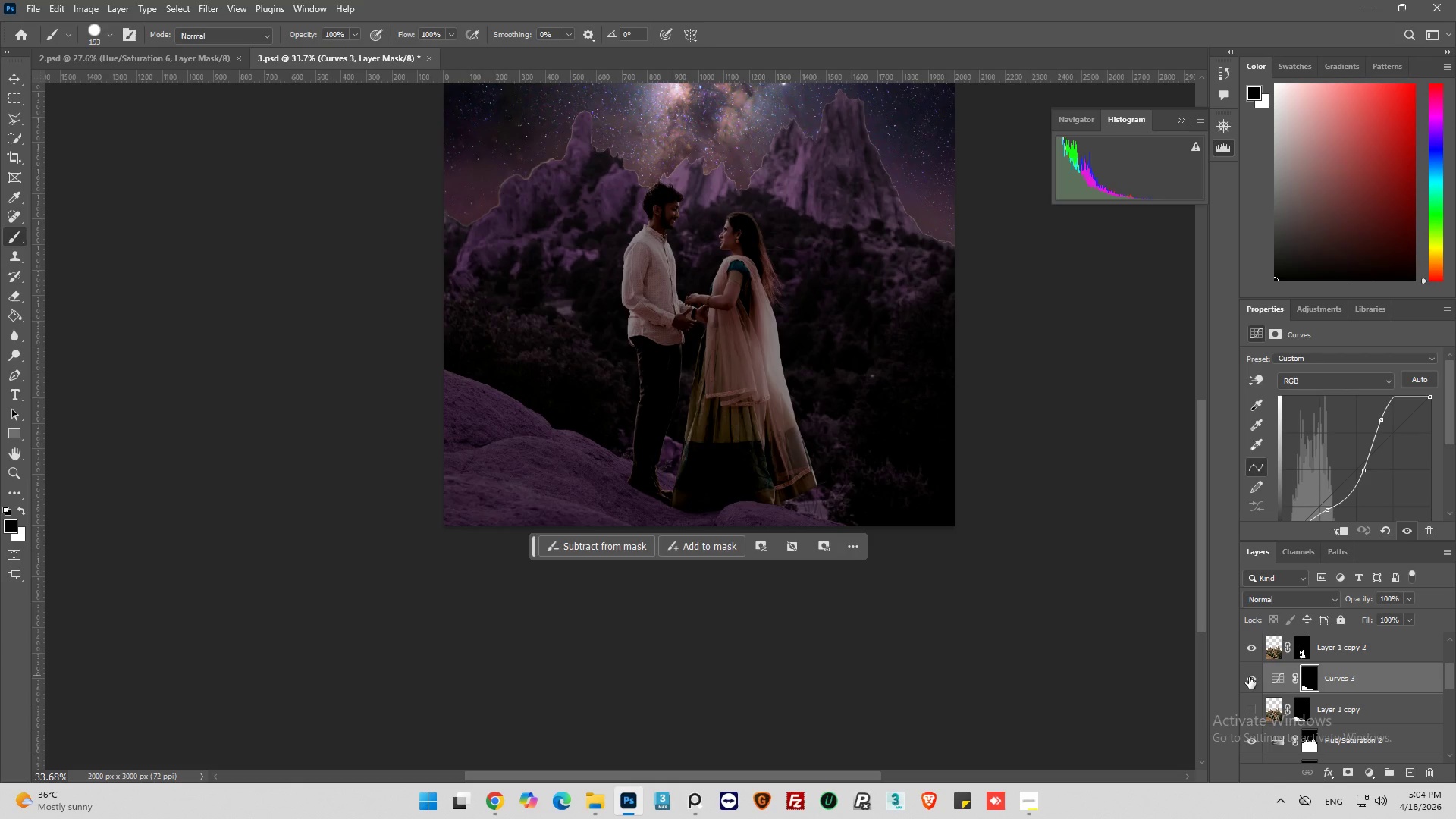 
left_click([1249, 677])
 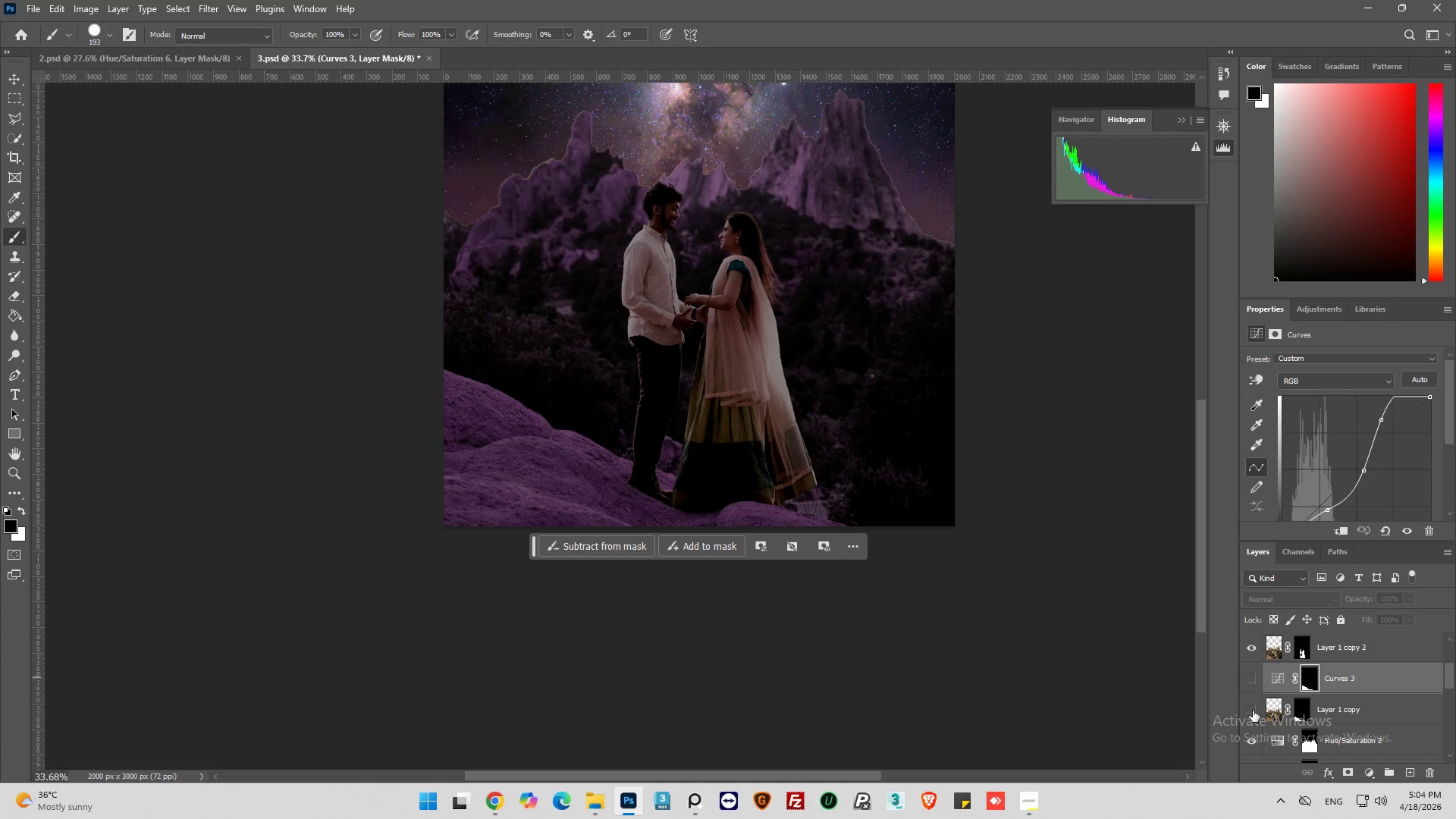 
left_click([1252, 711])
 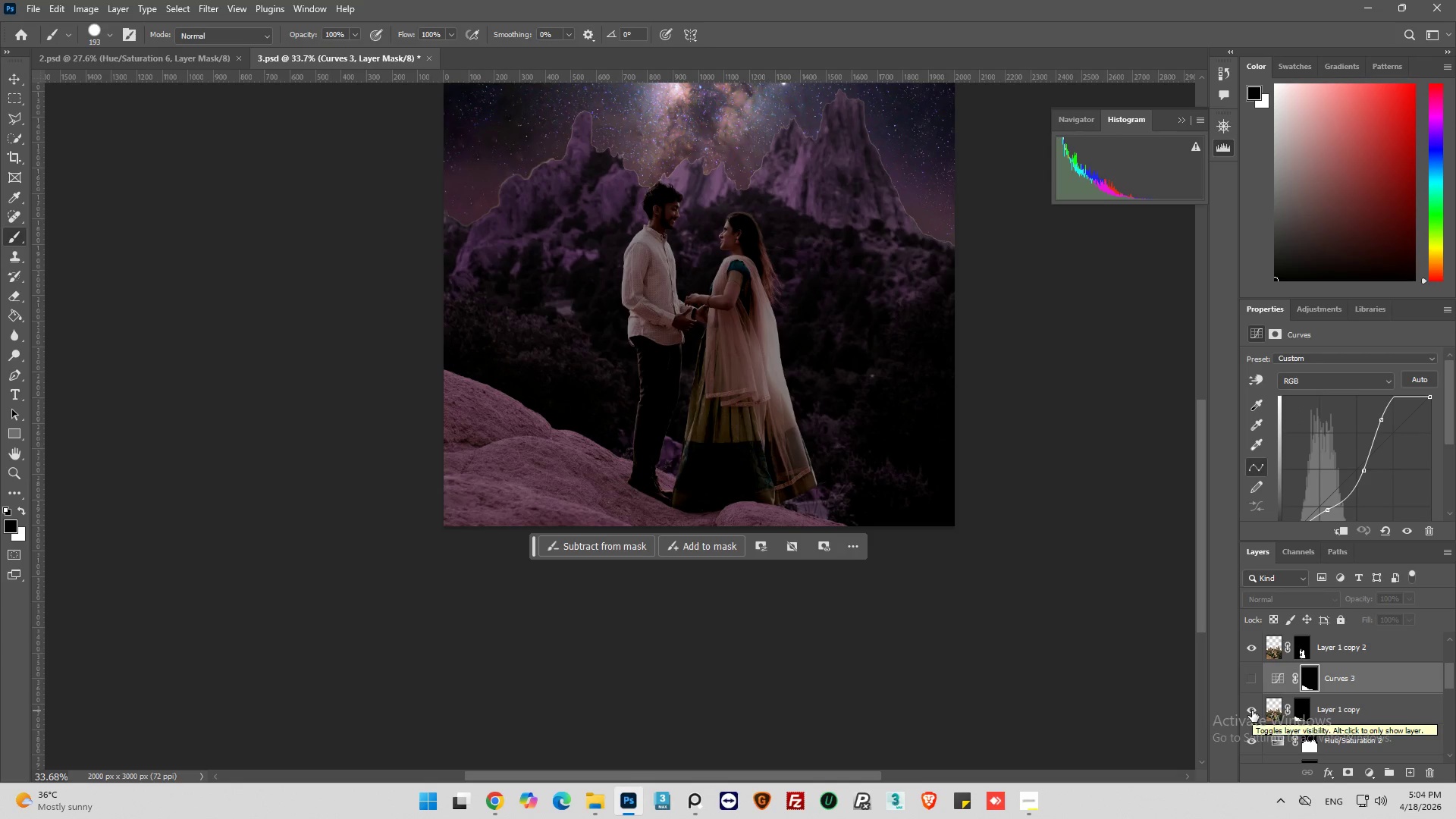 
left_click([1247, 682])
 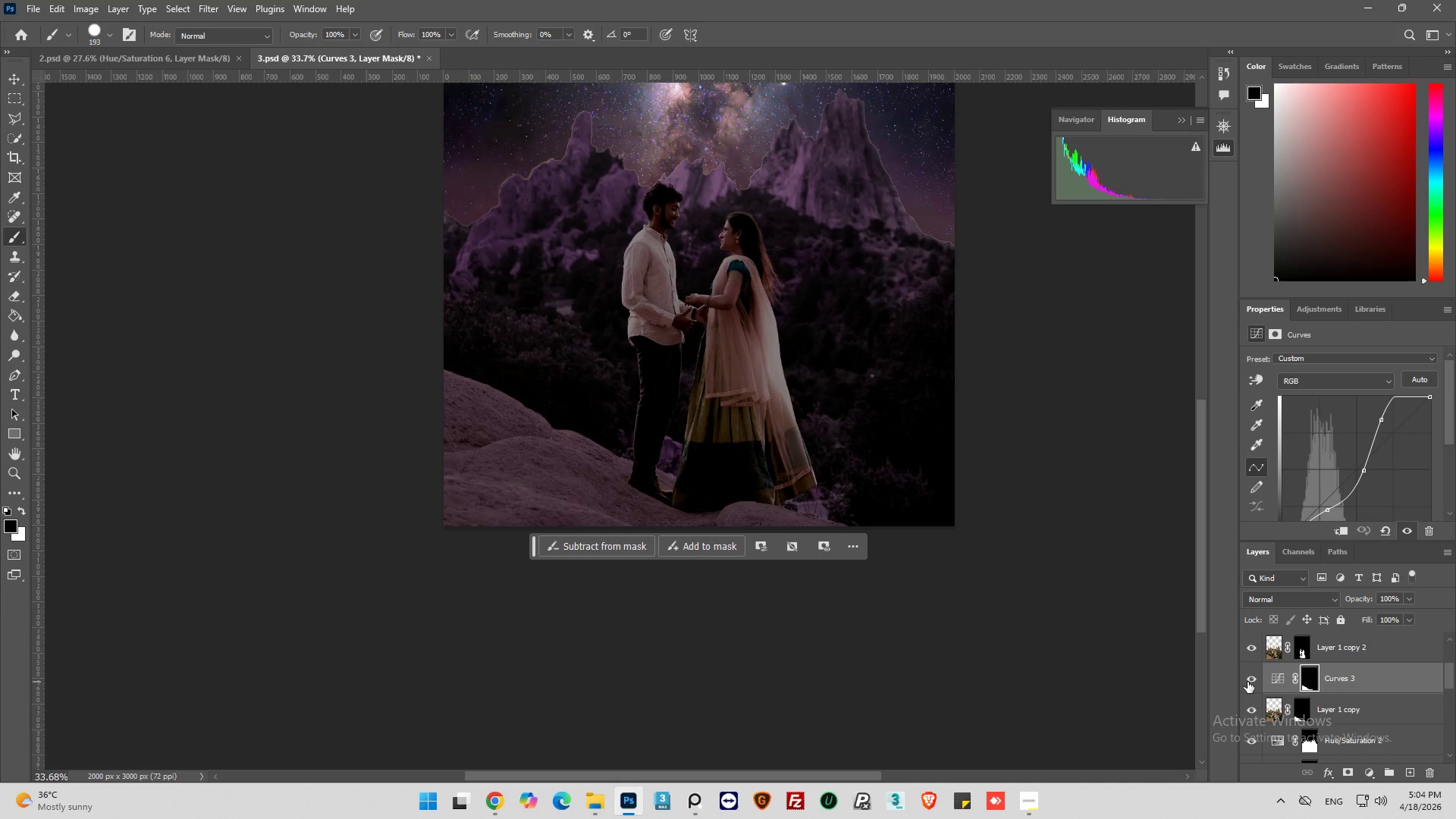 
left_click([1247, 682])
 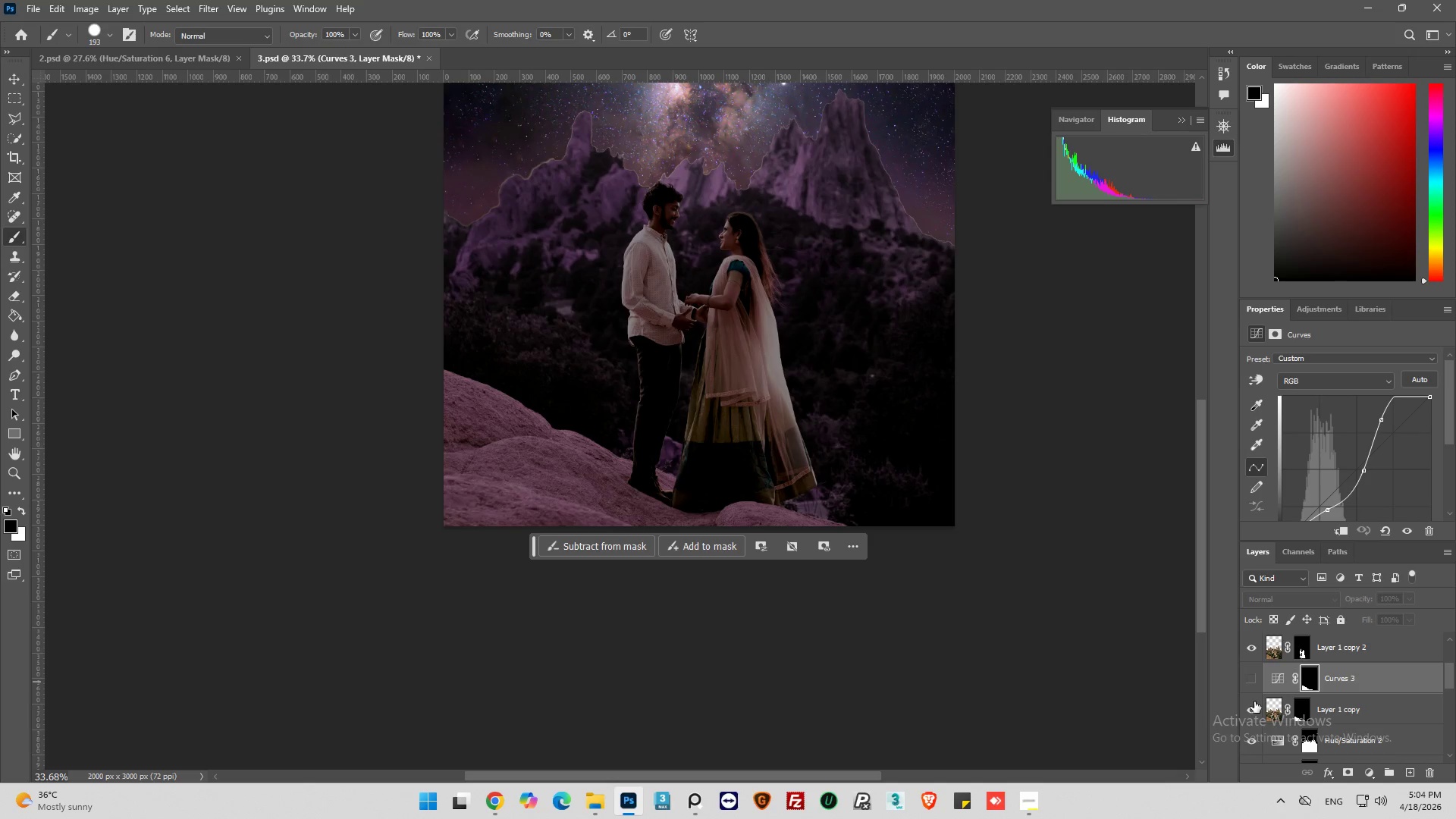 
left_click([1266, 707])
 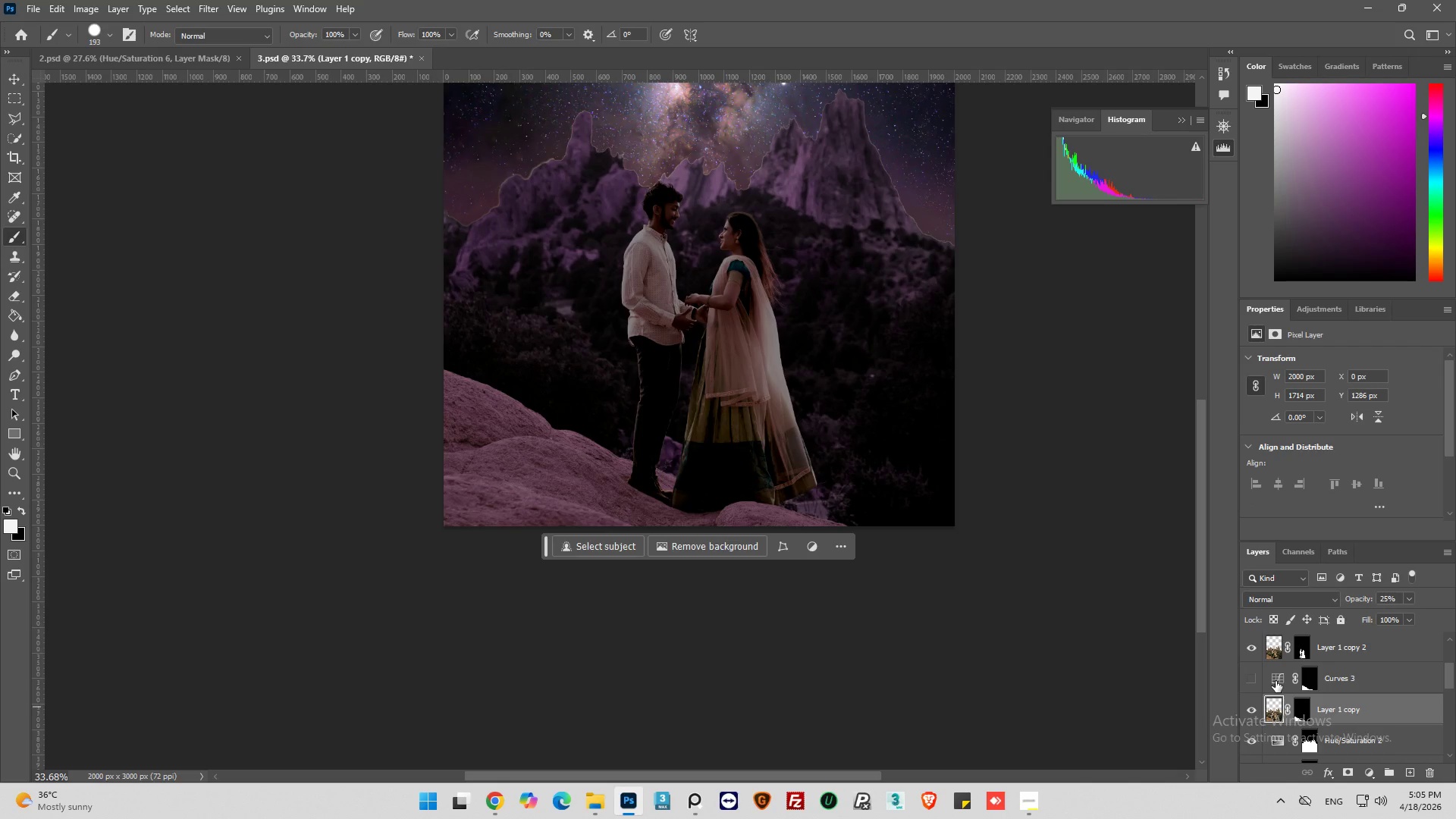 
left_click([1275, 679])
 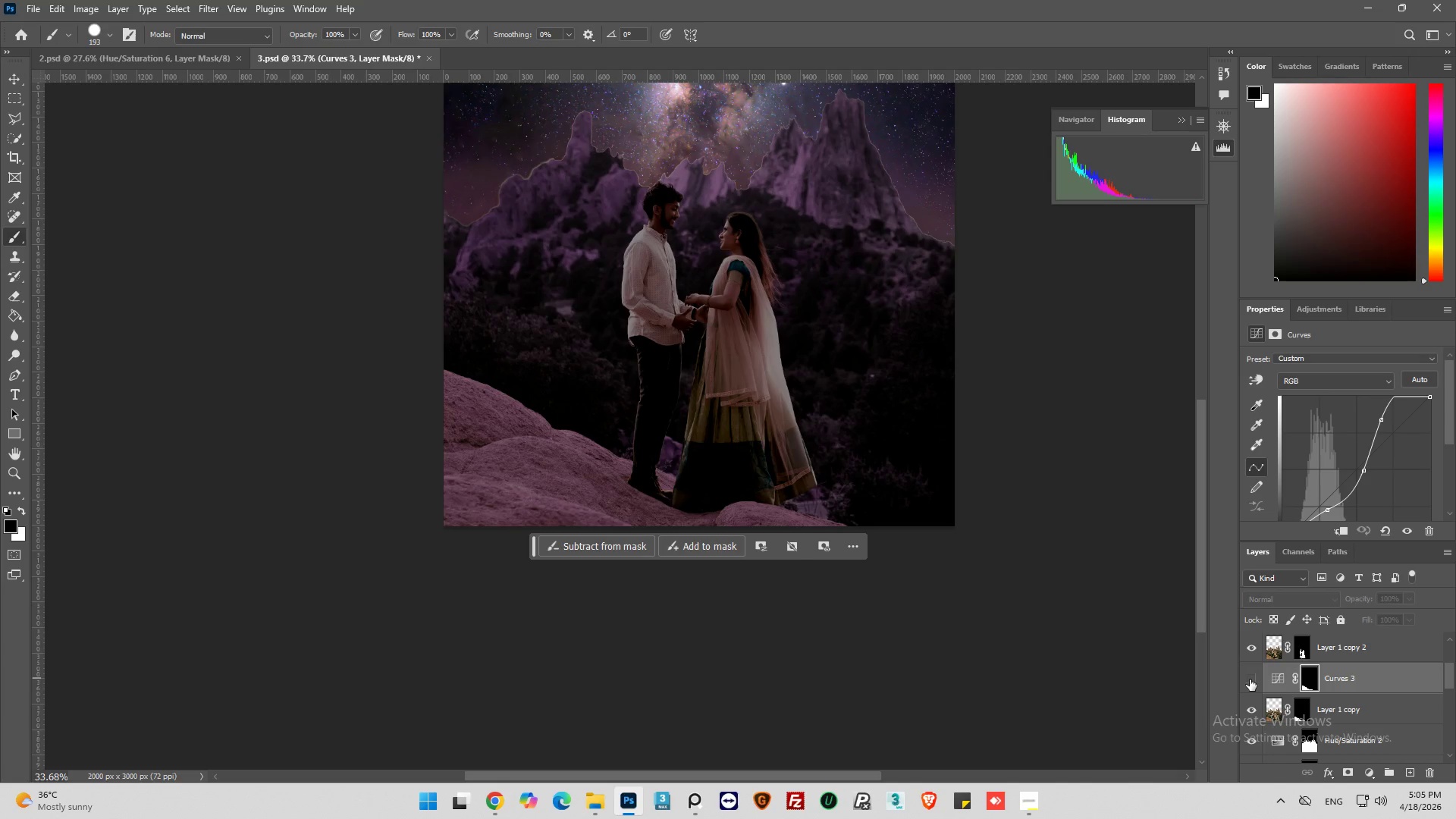 
left_click([1250, 679])
 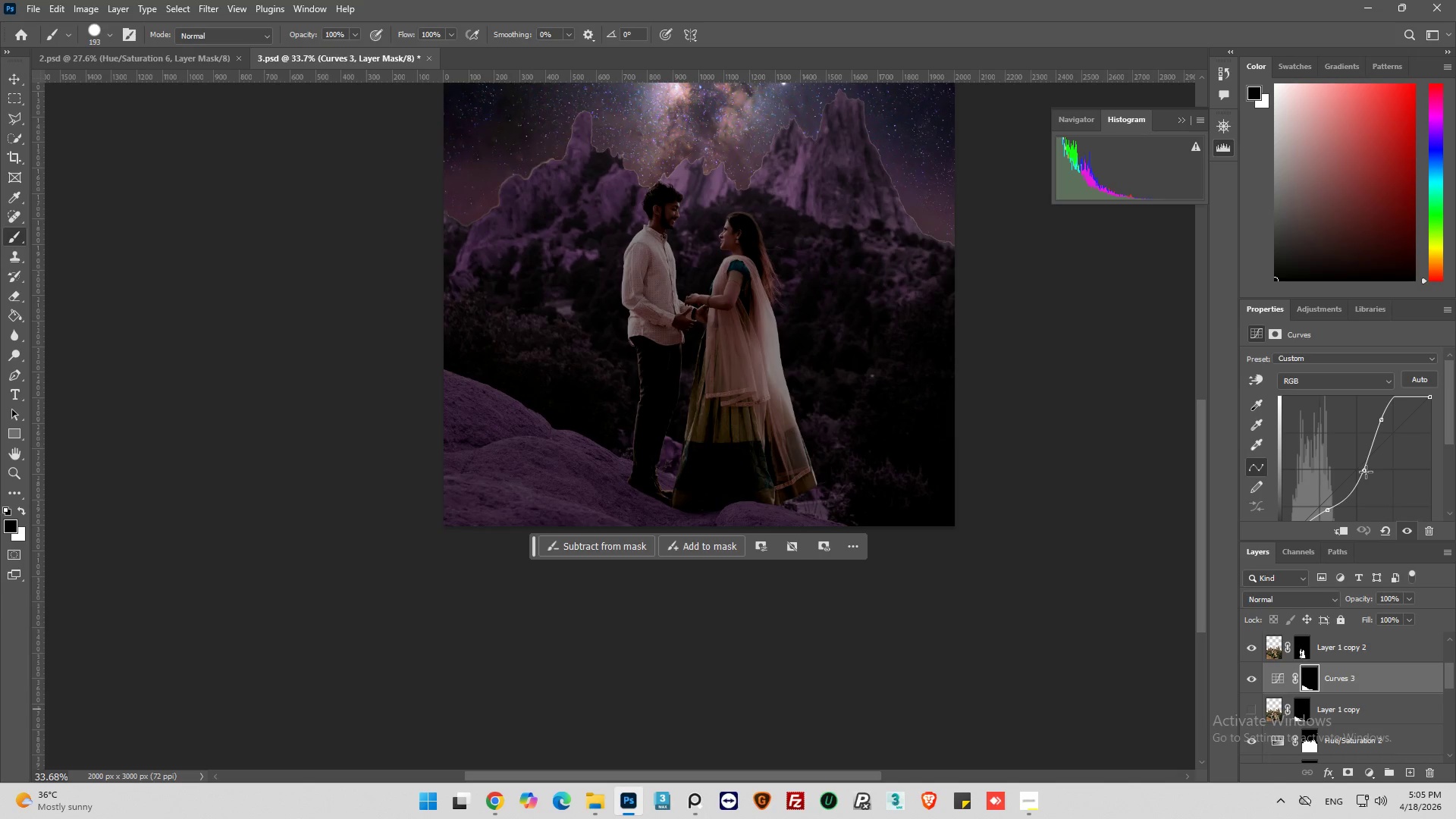 
wait(8.12)
 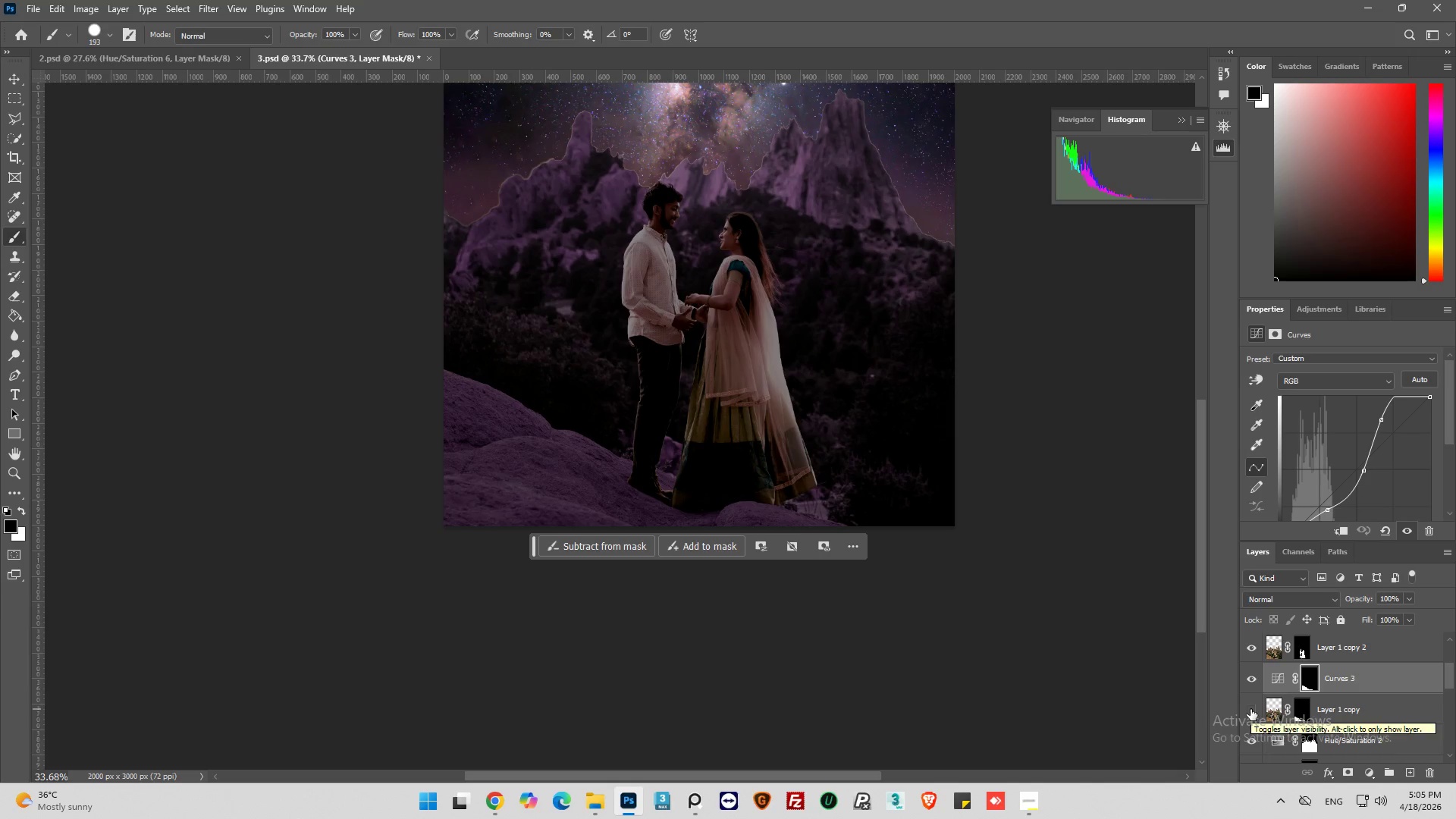 
hold_key(key=AltLeft, duration=0.56)
scroll: coordinate [739, 441], scroll_direction: up, amount: 7.0
 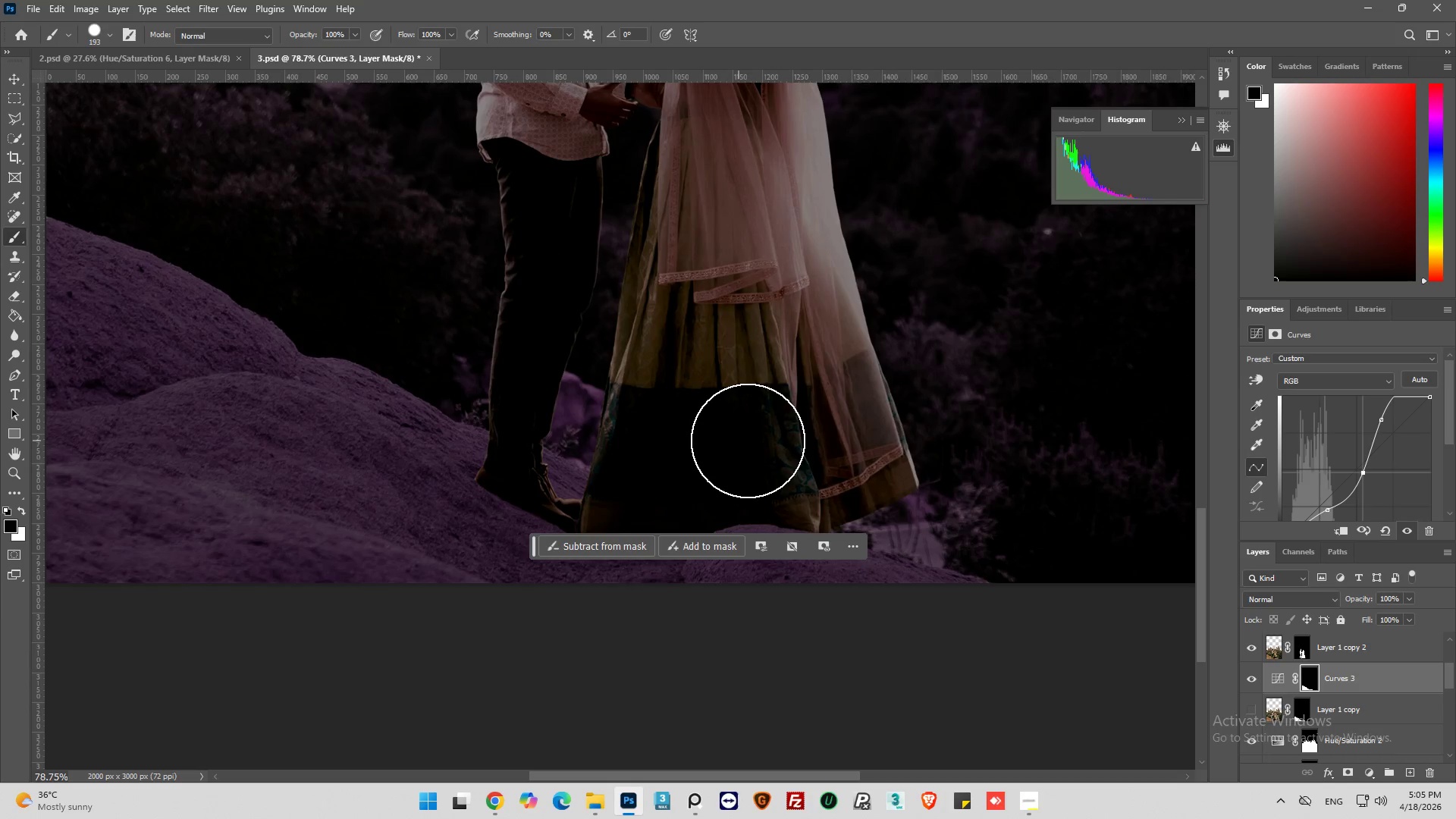 
left_click_drag(start_coordinate=[783, 770], to_coordinate=[745, 781])
 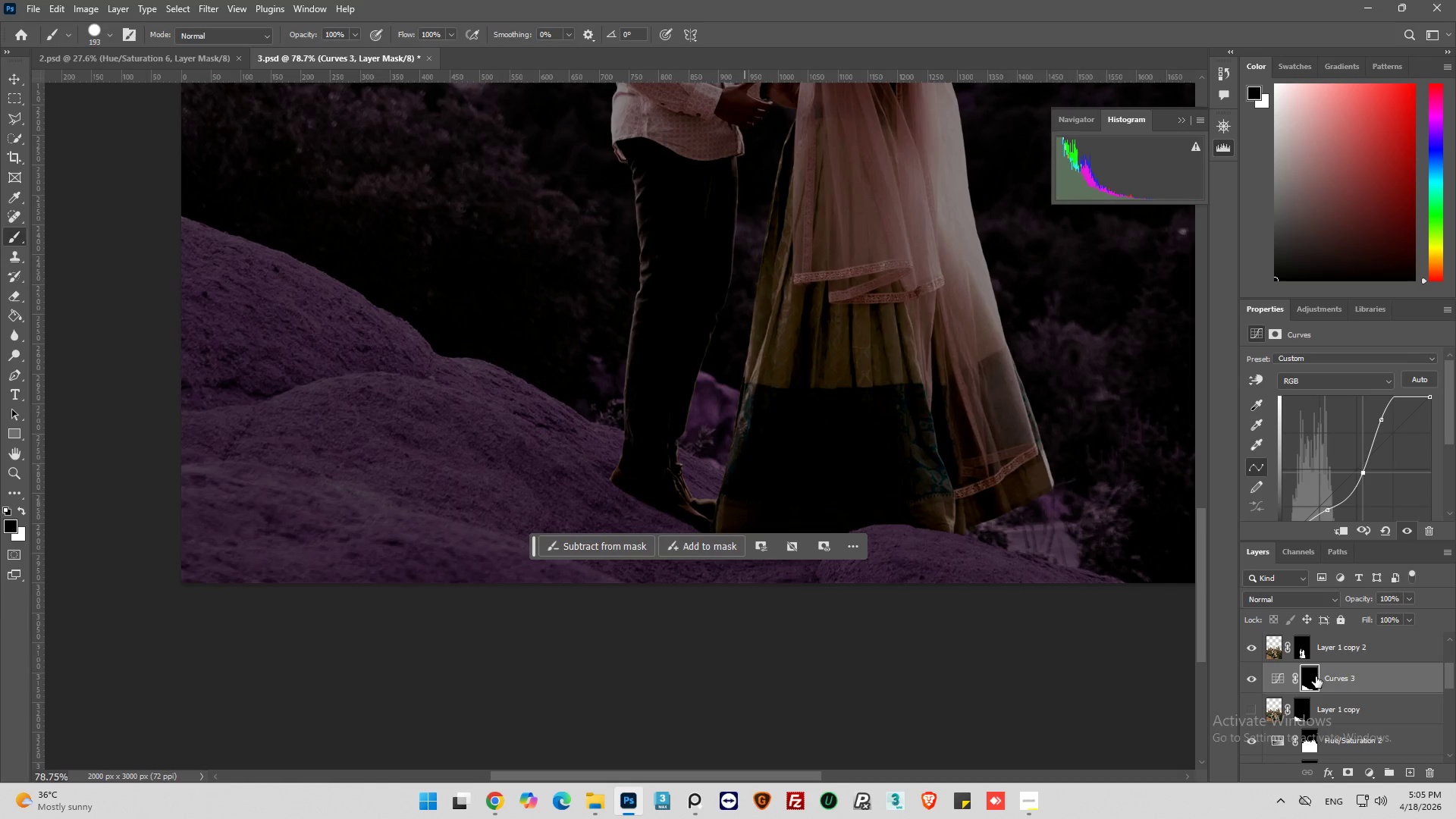 
hold_key(key=ControlLeft, duration=0.36)
left_click([1315, 676])
 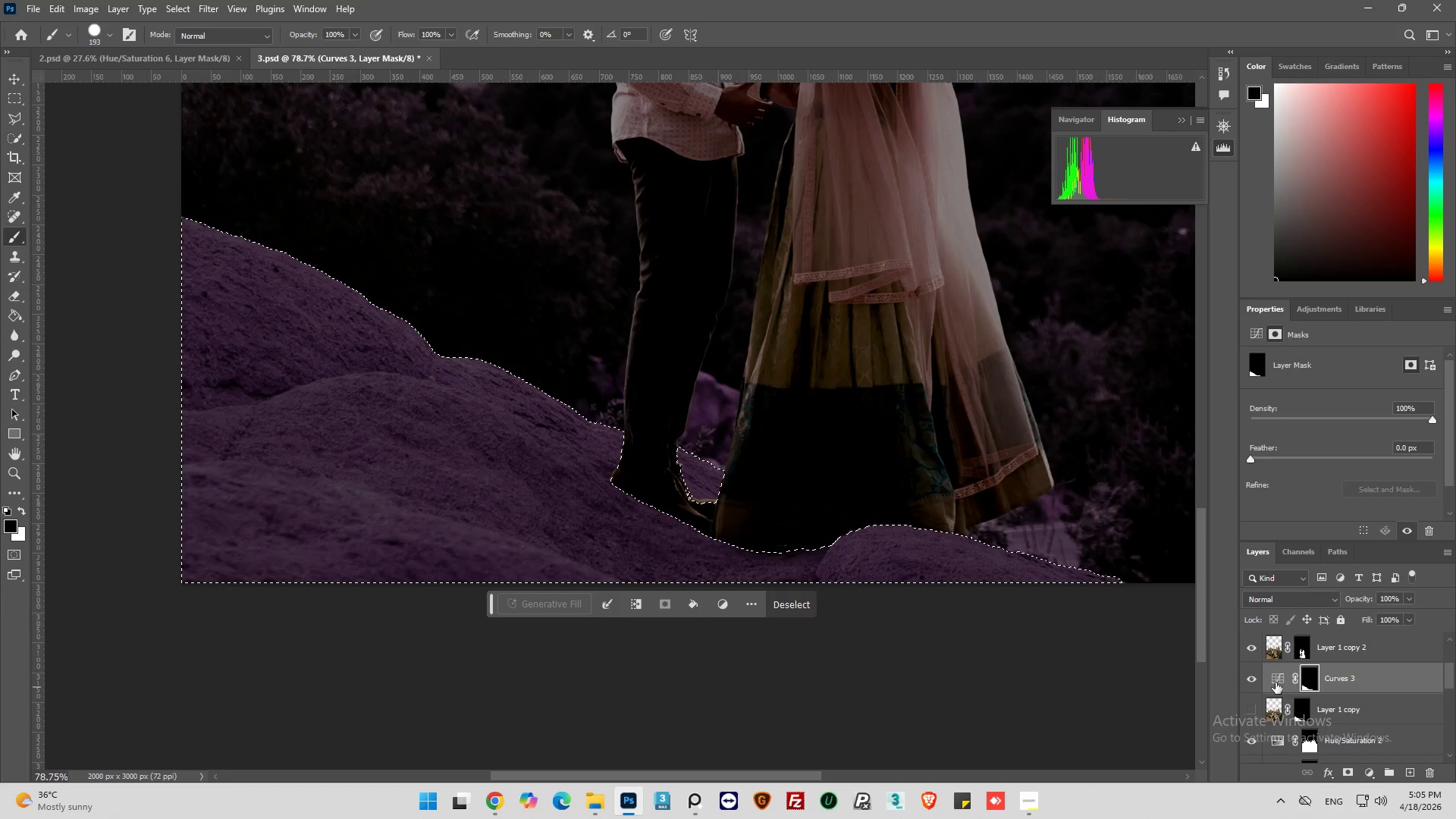 
left_click([1272, 680])
 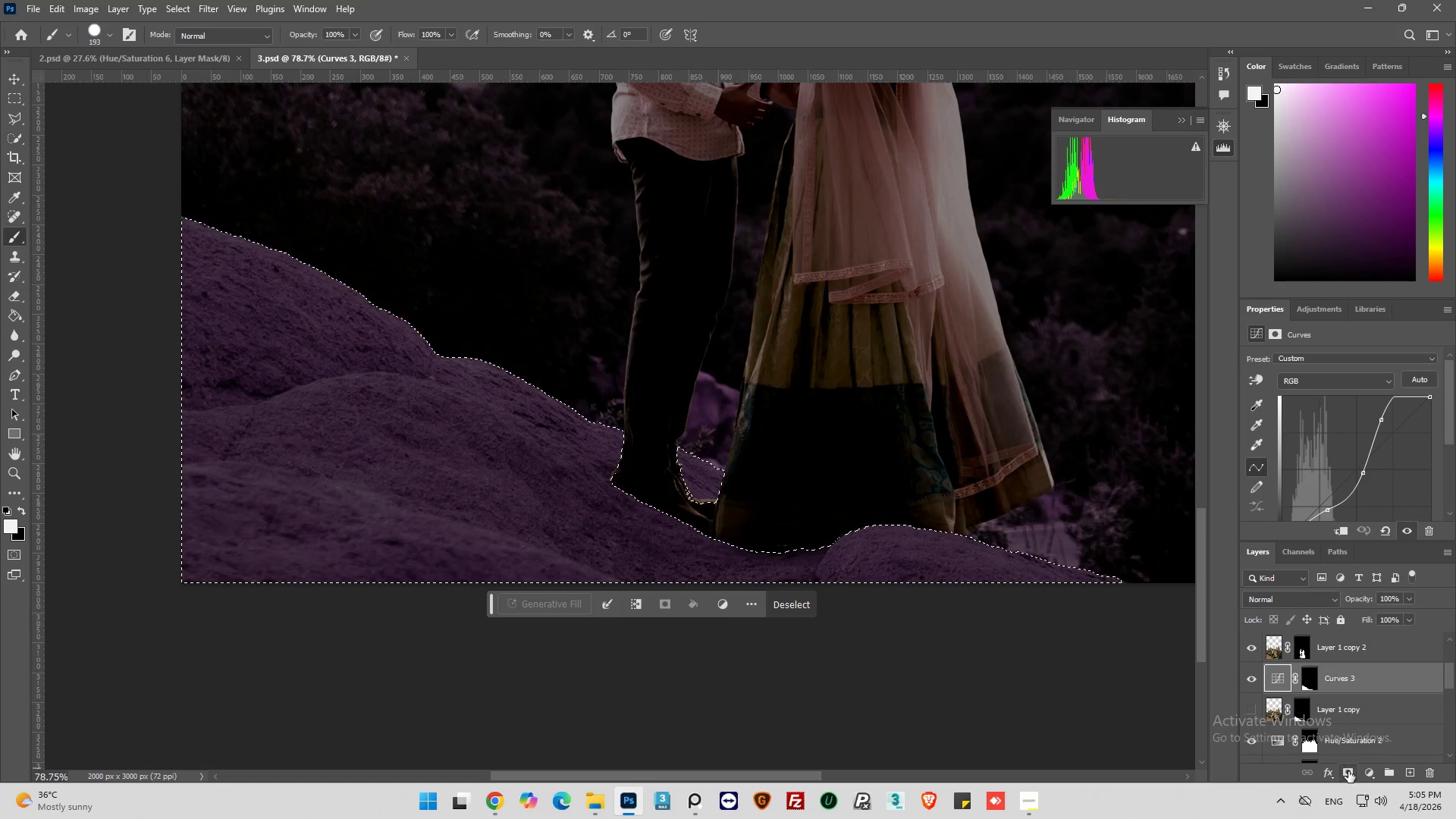 
left_click([1372, 773])
 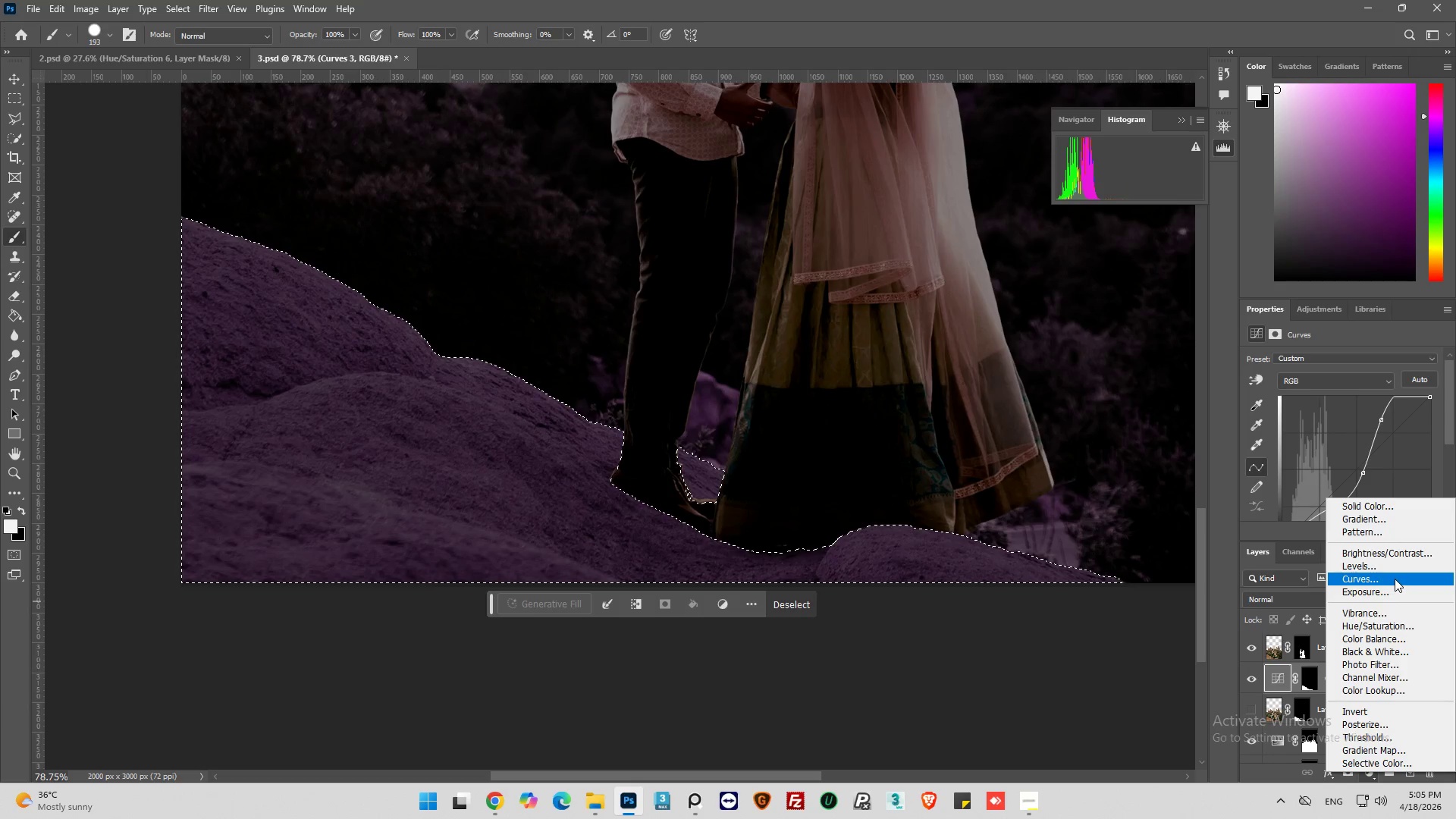 
left_click([1393, 569])
 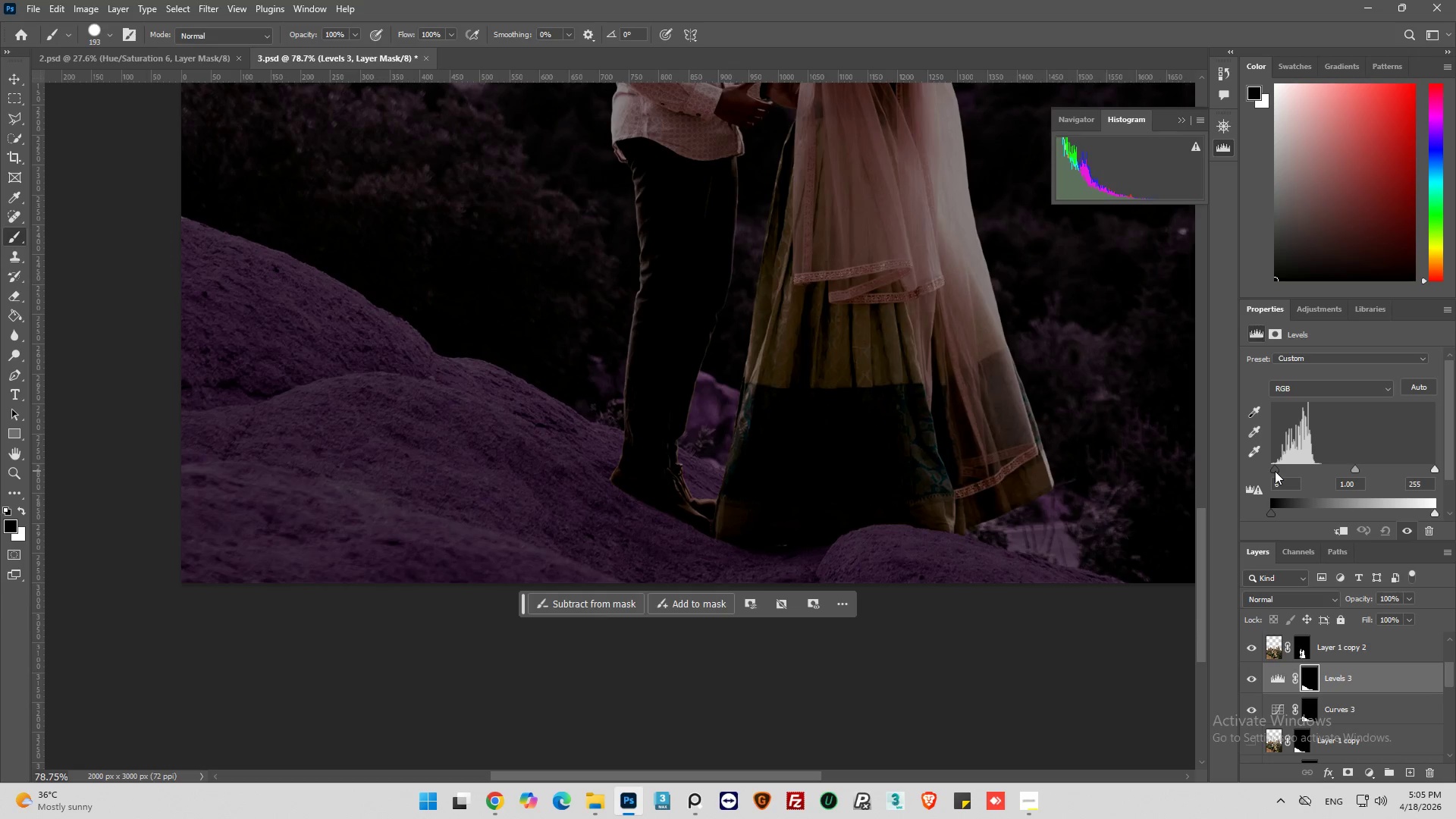 
wait(11.72)
 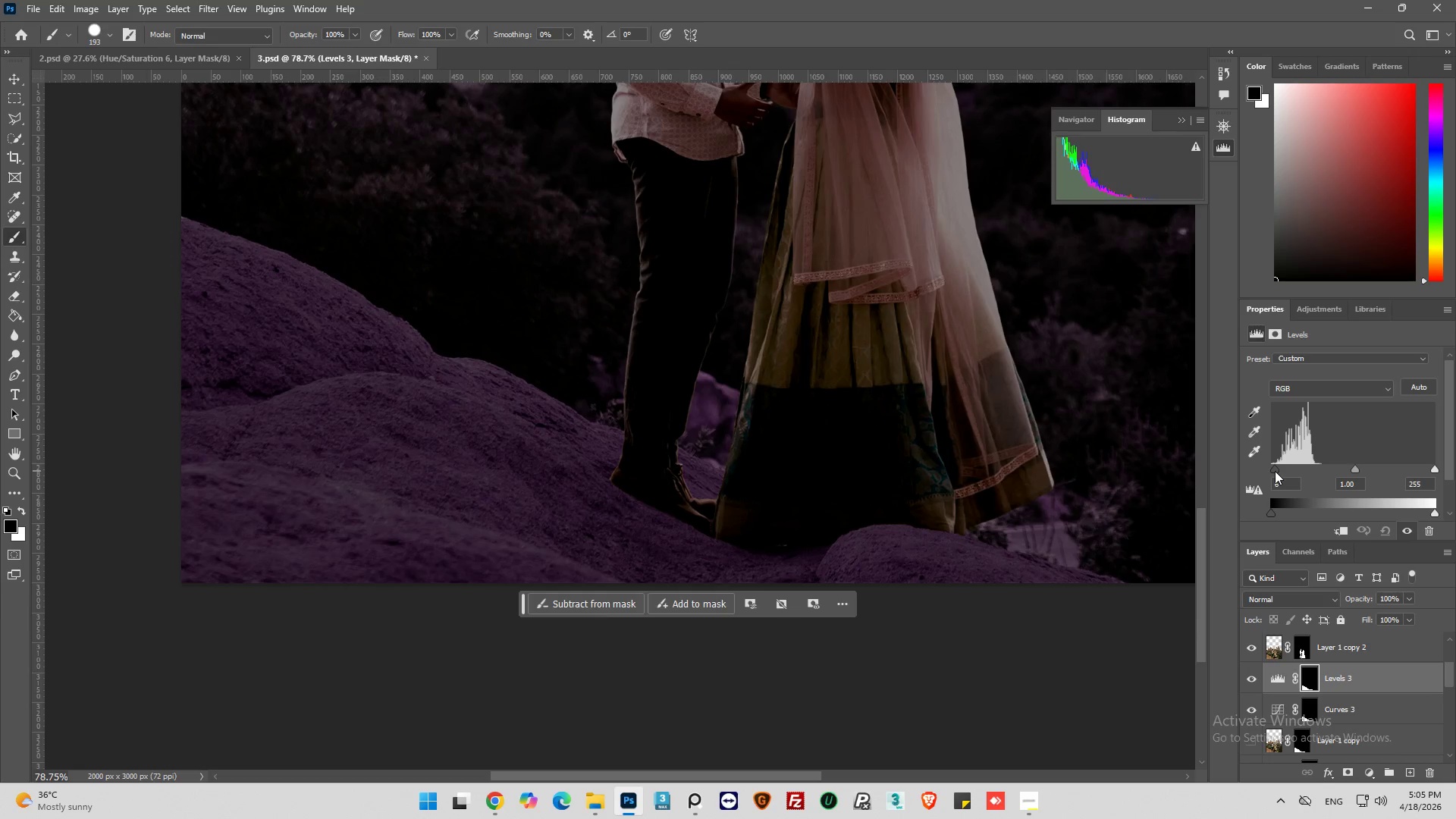 
left_click_drag(start_coordinate=[1436, 512], to_coordinate=[1455, 506])
 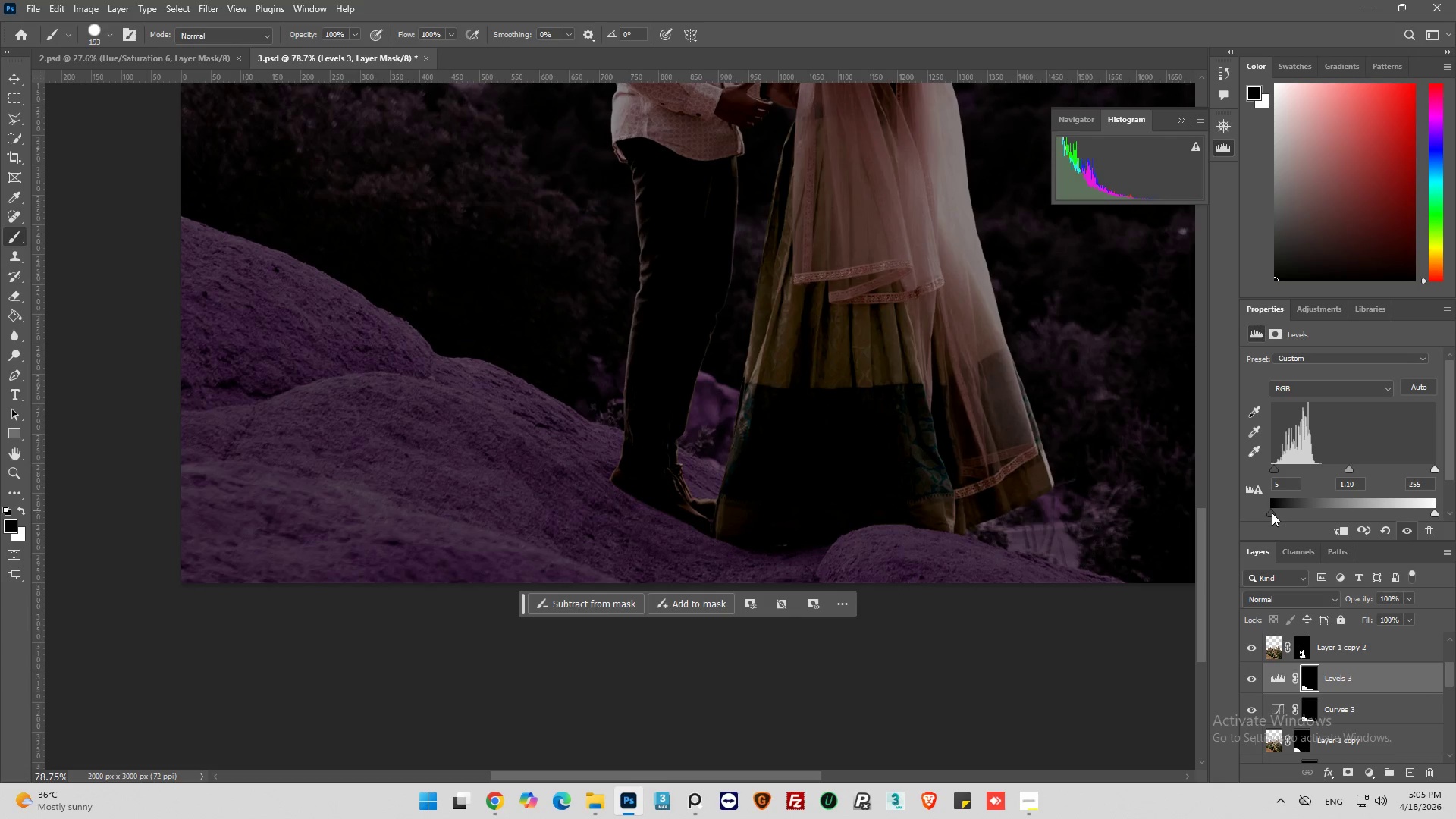 
left_click_drag(start_coordinate=[1272, 513], to_coordinate=[1235, 507])
 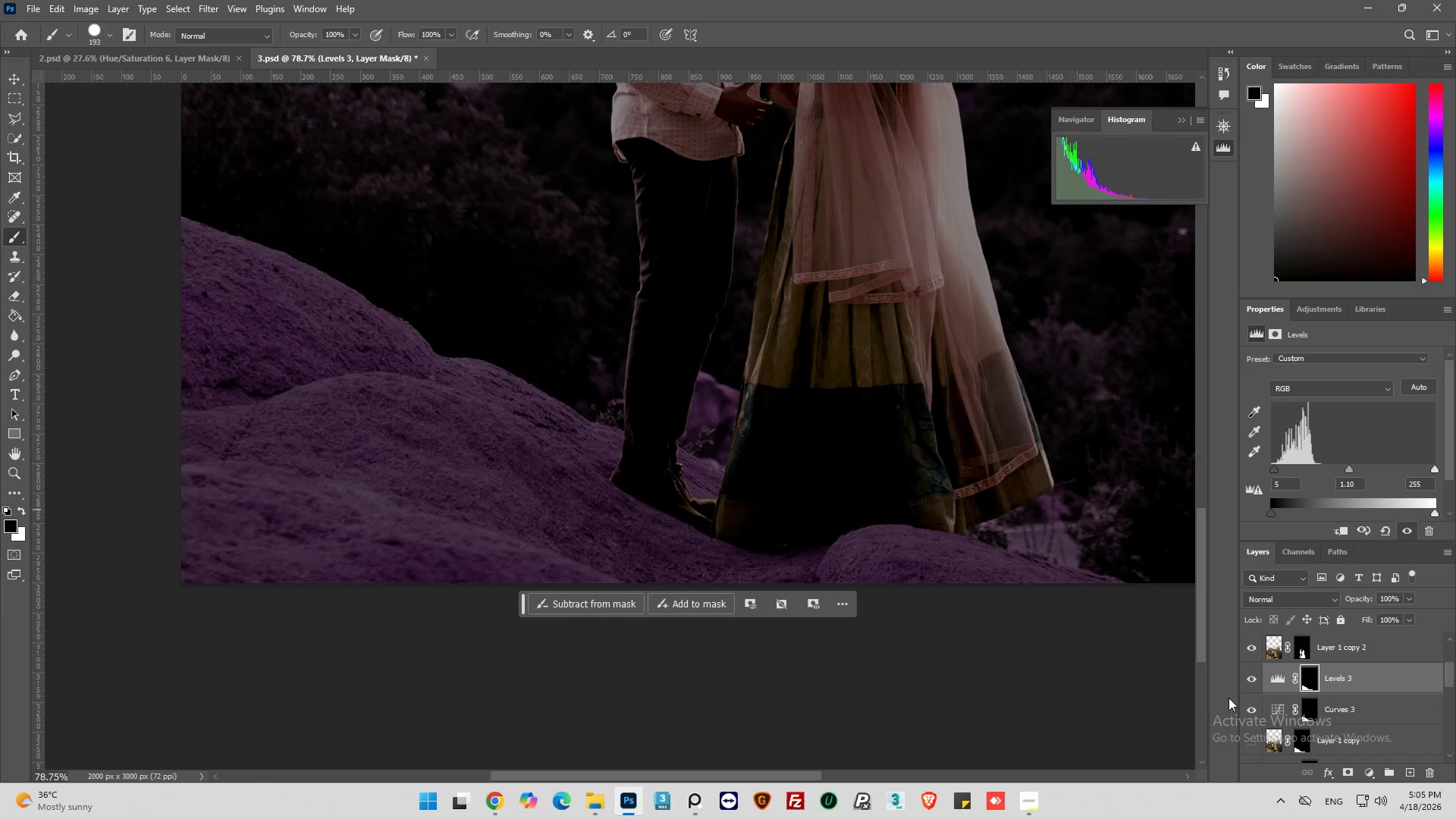 
left_click([1254, 676])
 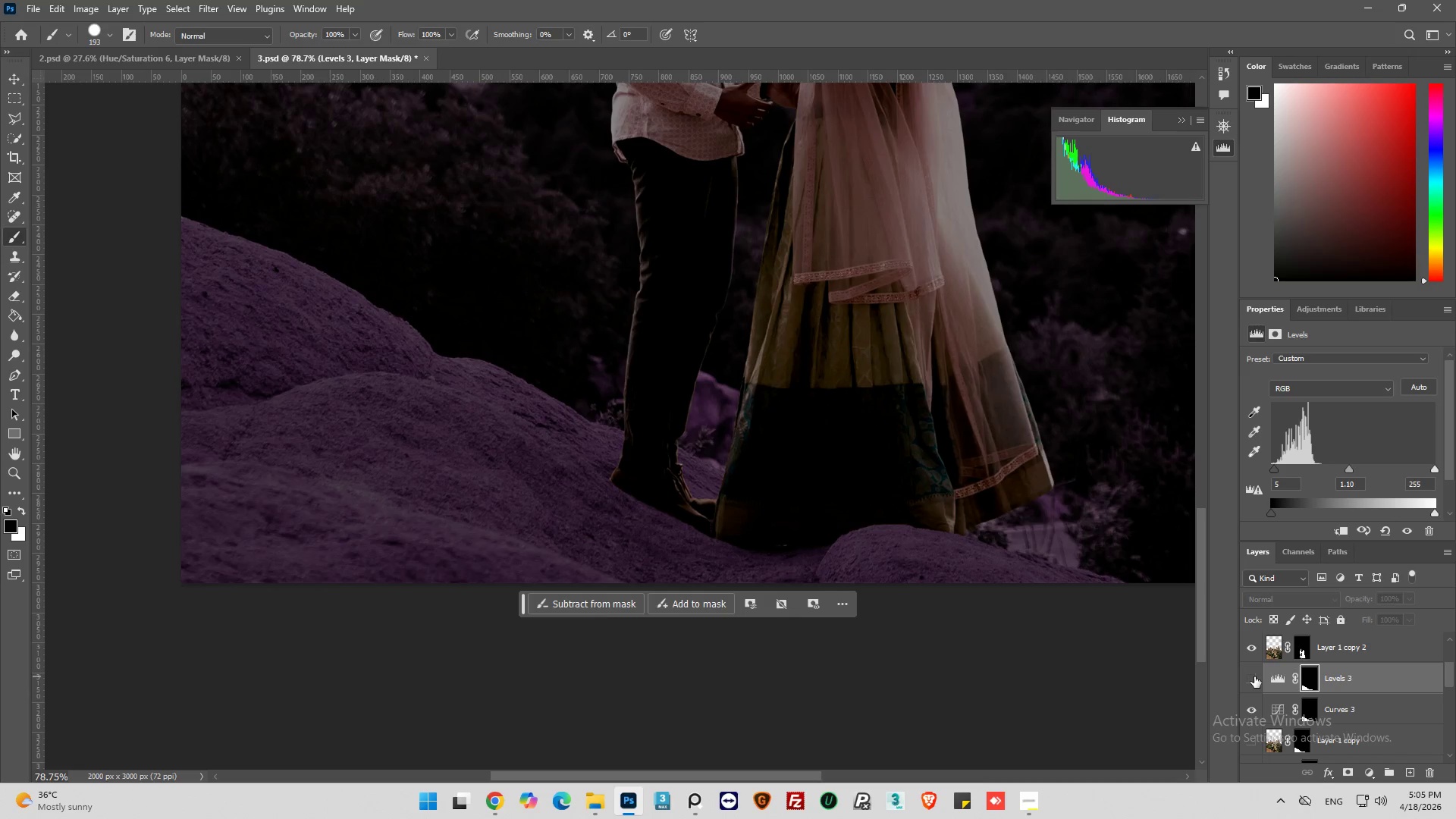 
left_click([1254, 676])
 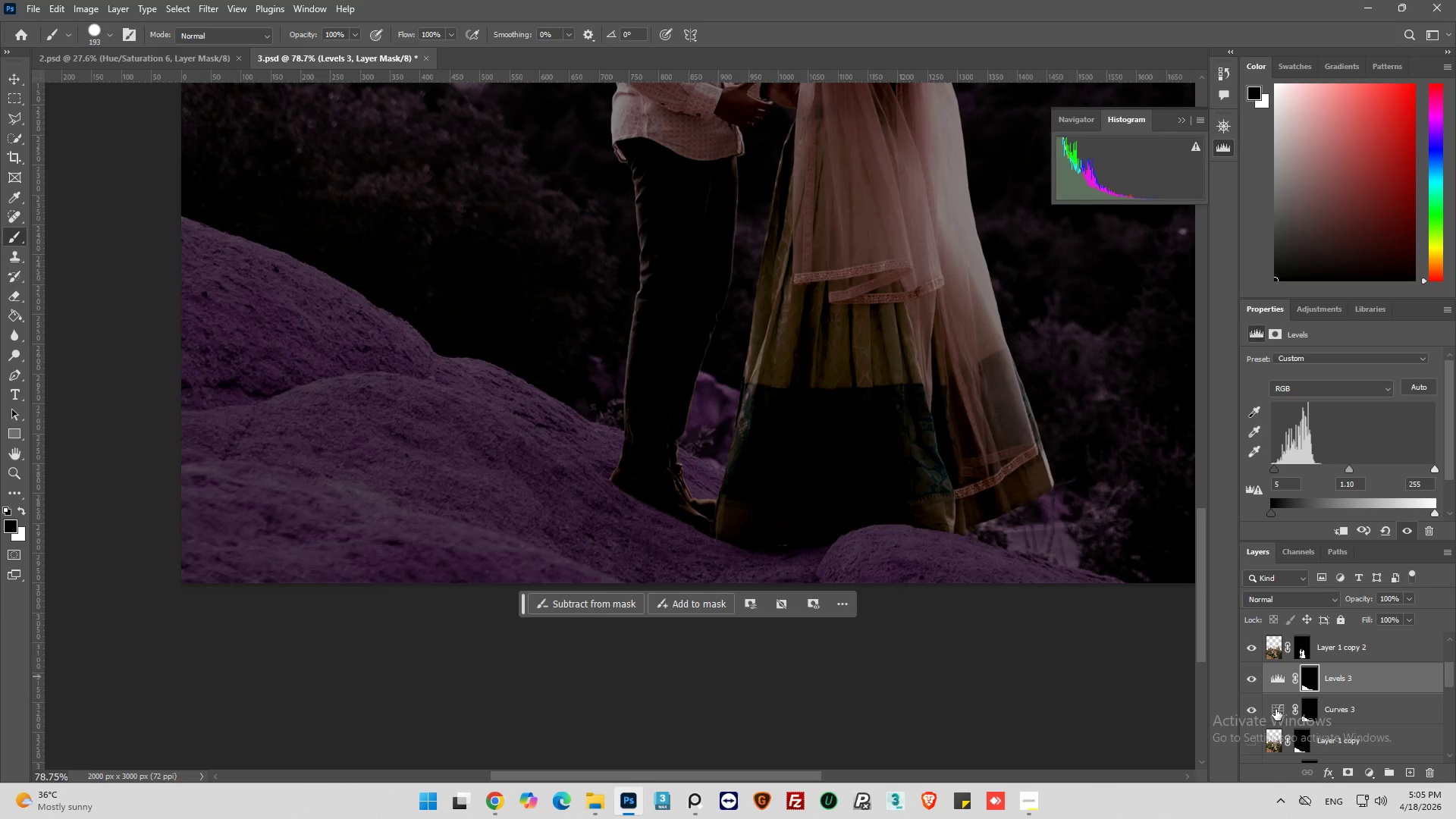 
left_click([1276, 709])
 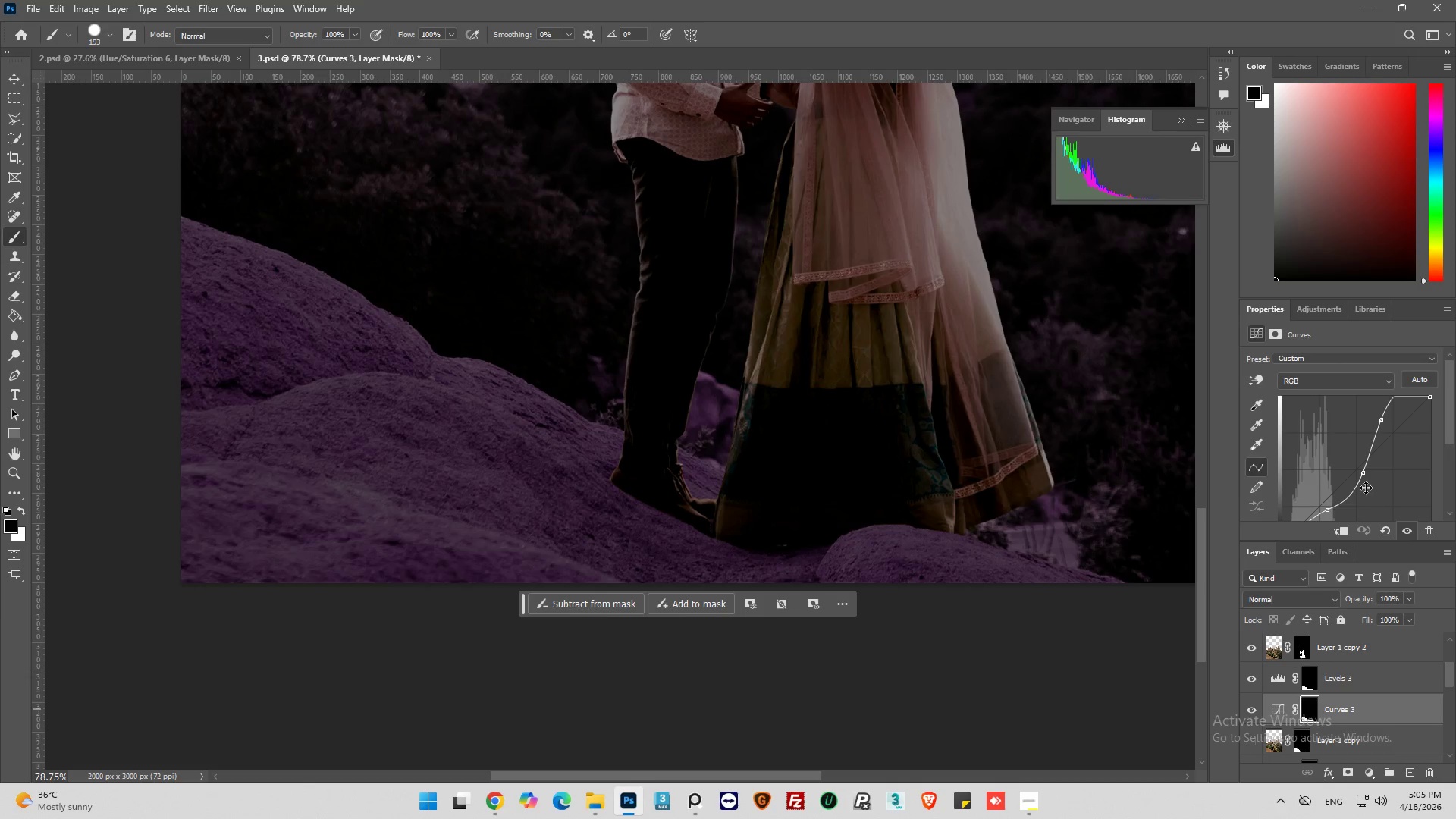 
left_click_drag(start_coordinate=[1366, 472], to_coordinate=[1362, 466])
 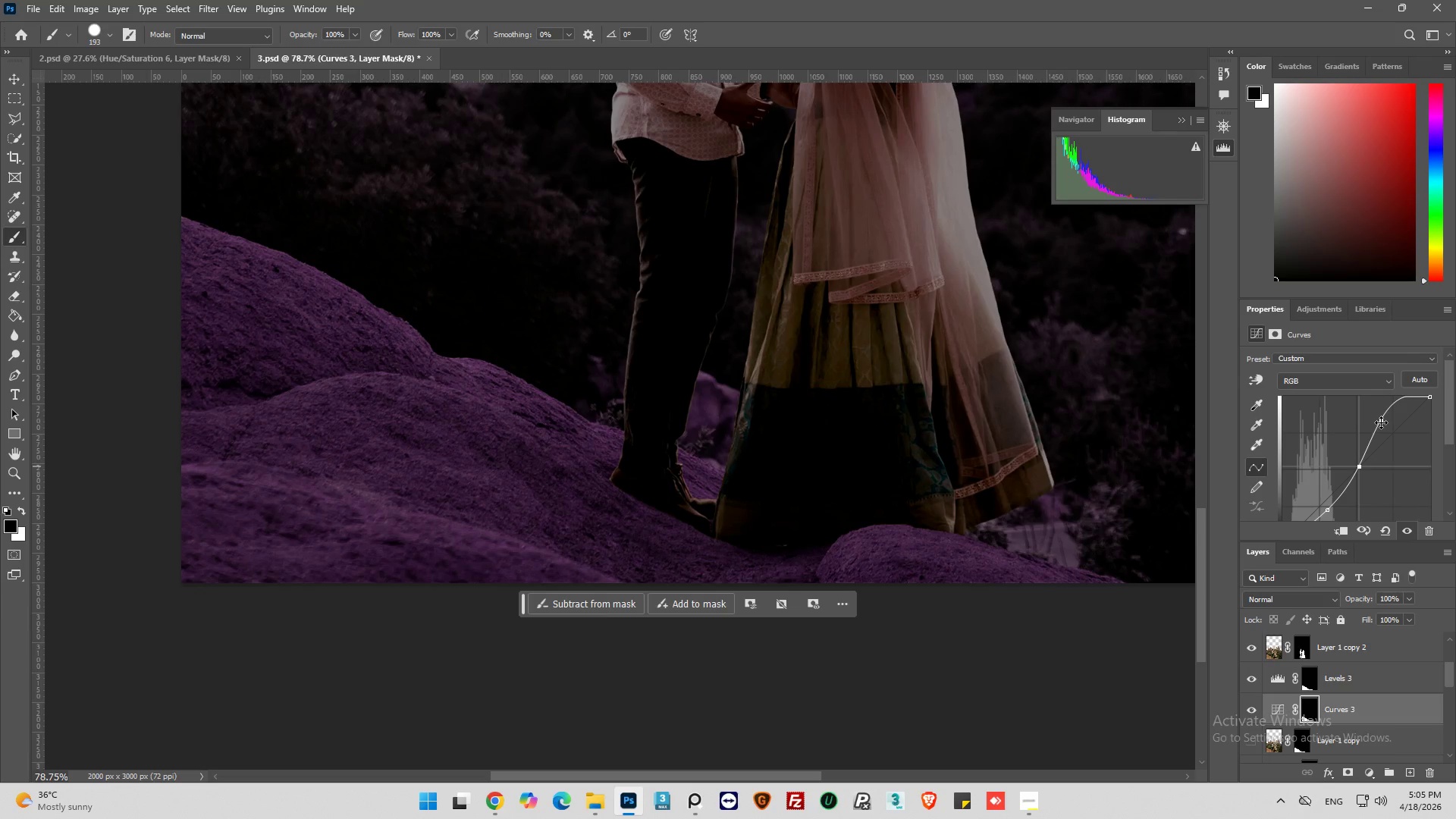 
left_click_drag(start_coordinate=[1381, 422], to_coordinate=[1391, 428])
 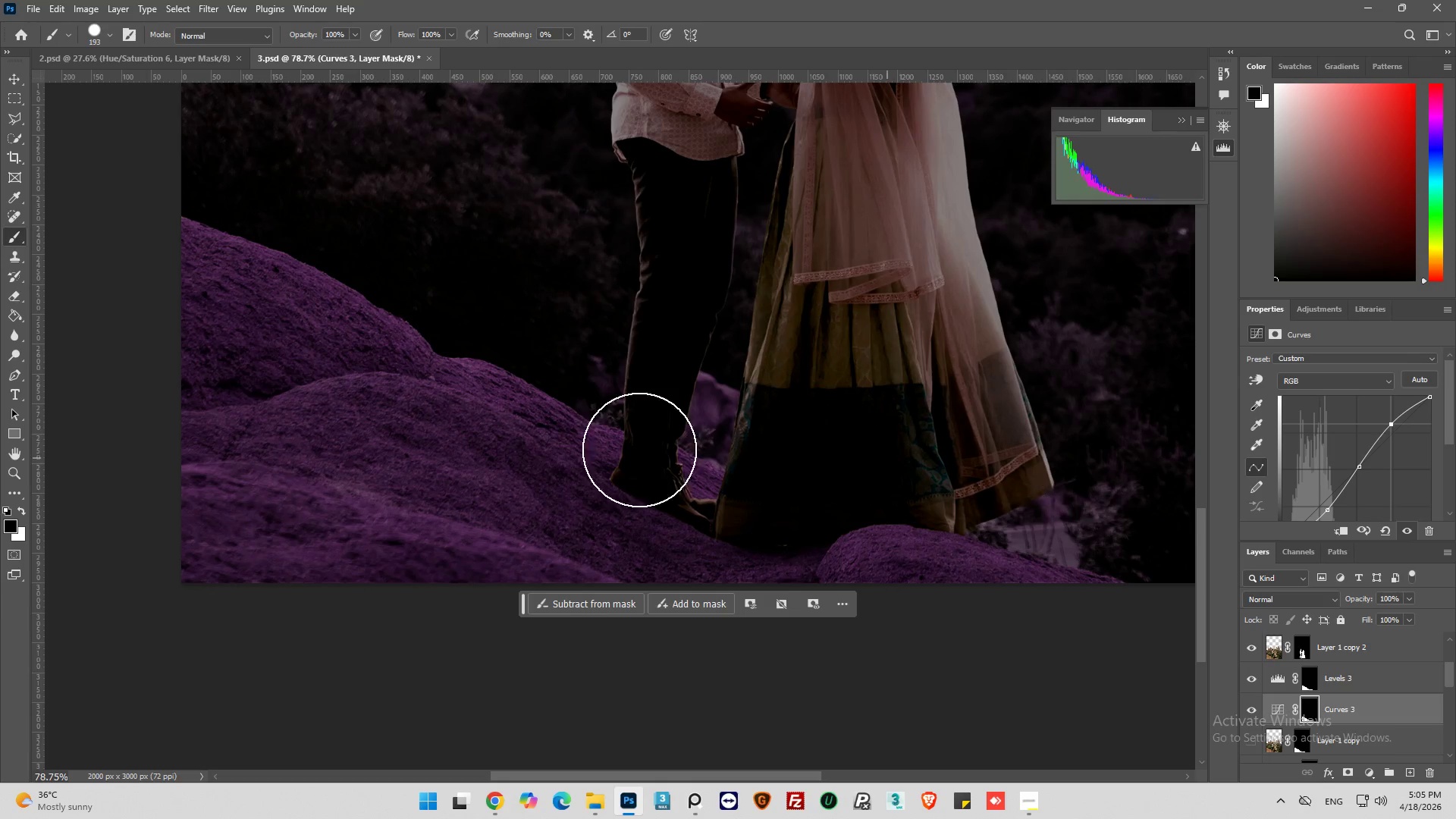 
hold_key(key=AltLeft, duration=0.47)
hold_key(key=AltLeft, duration=0.44)
scroll: coordinate [598, 453], scroll_direction: up, amount: 9.0
 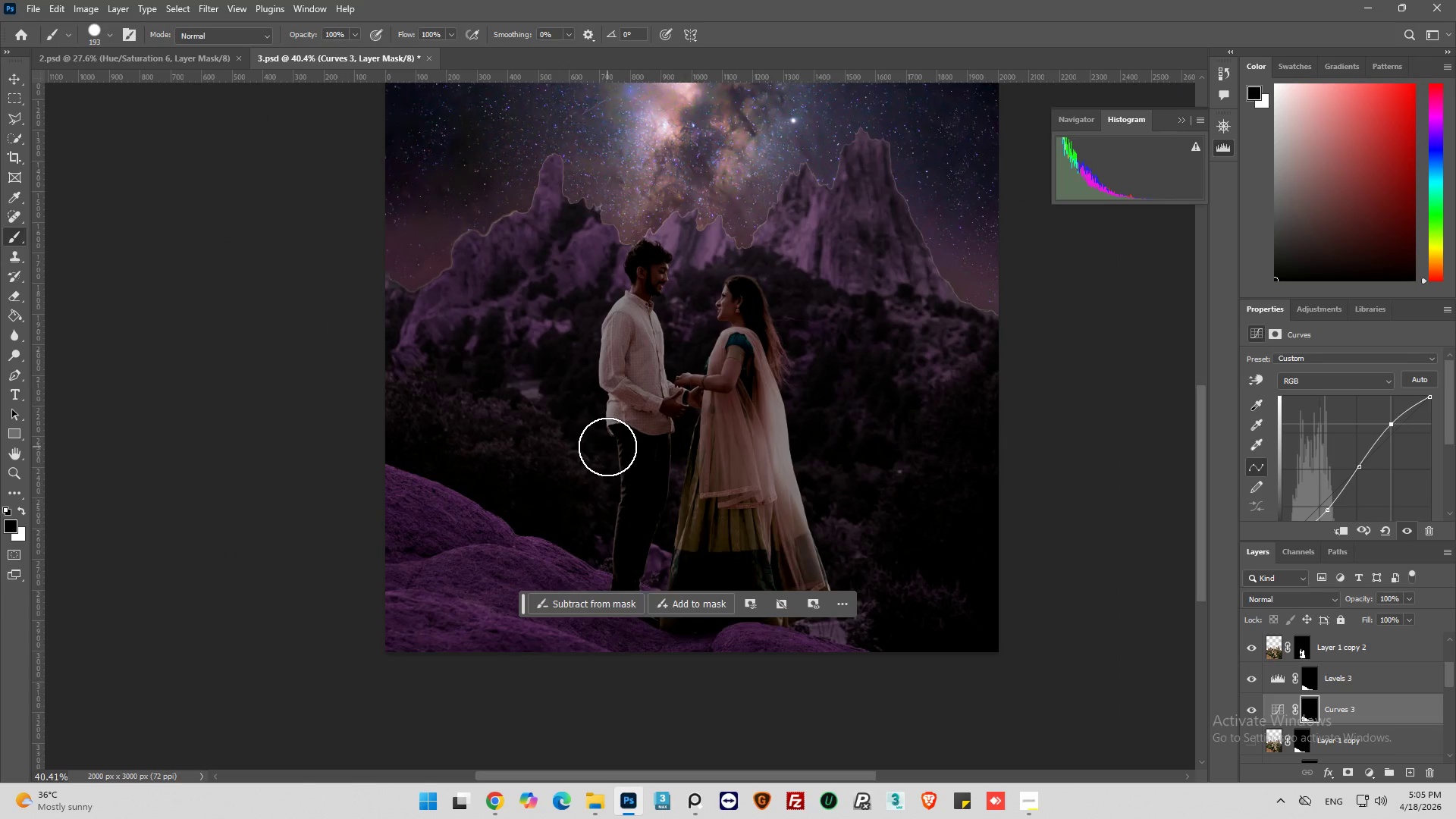 
scroll: coordinate [607, 447], scroll_direction: down, amount: 9.0
 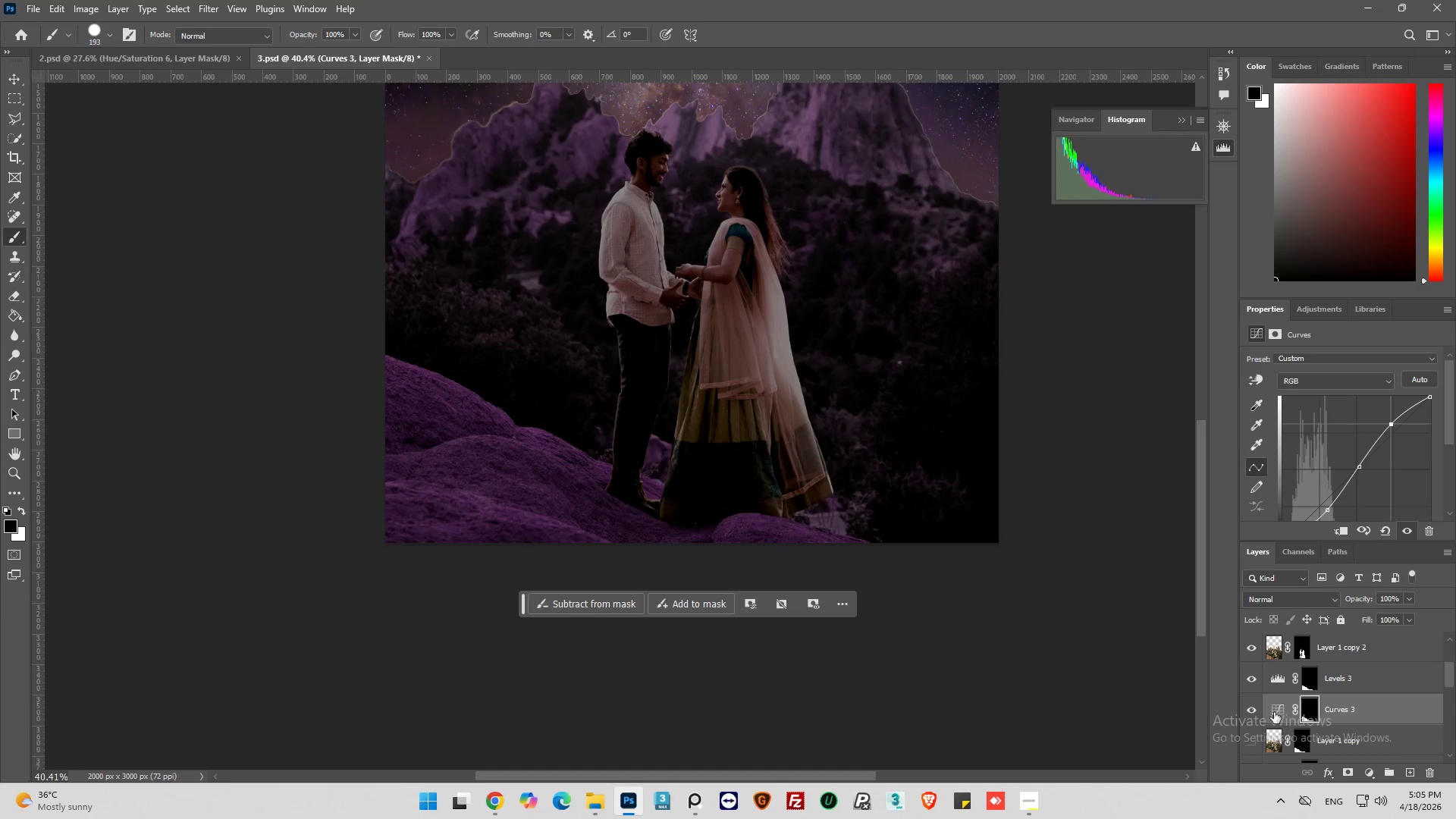 
left_click([1275, 709])
 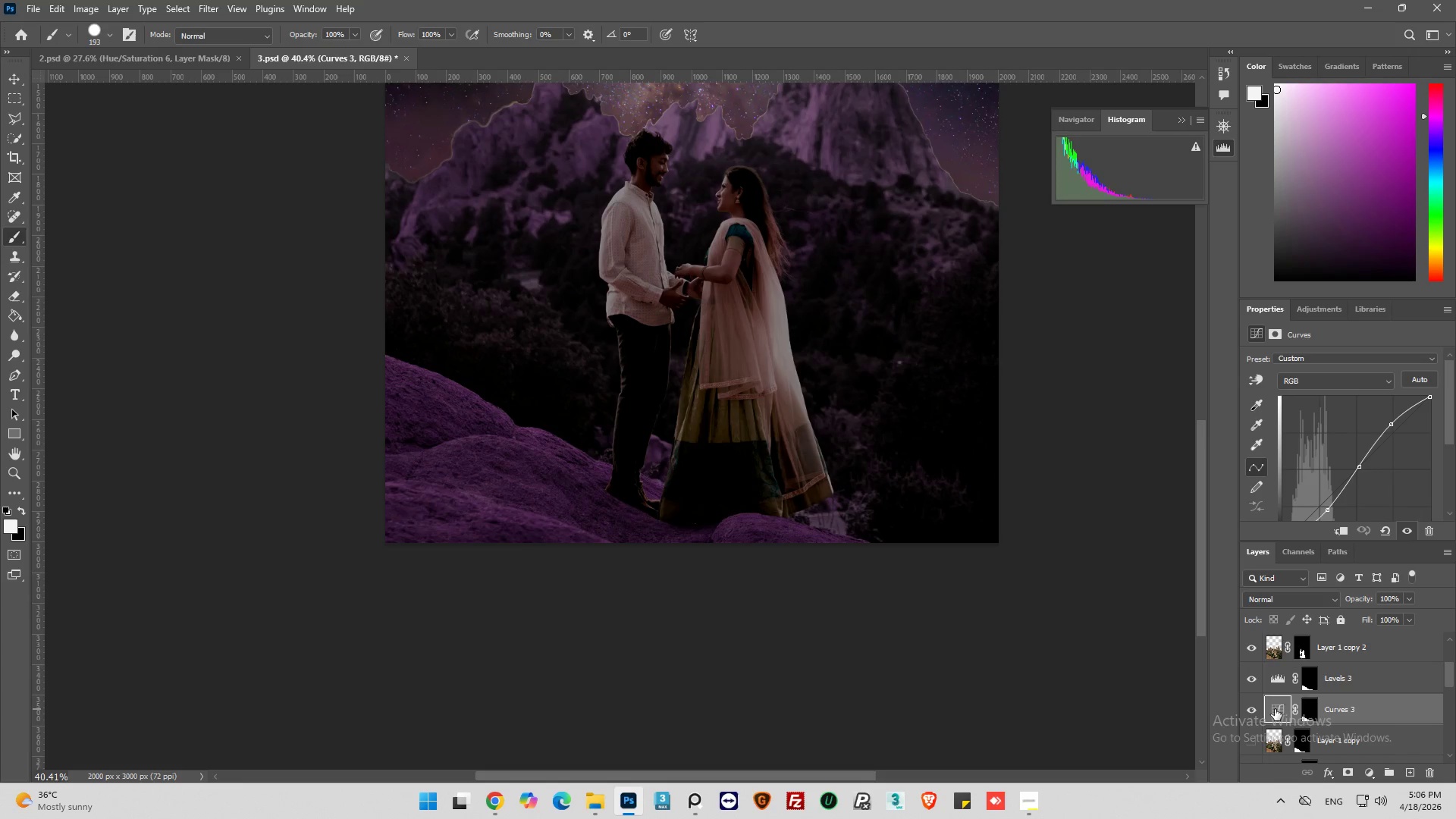 
scroll: coordinate [665, 422], scroll_direction: up, amount: 12.0
 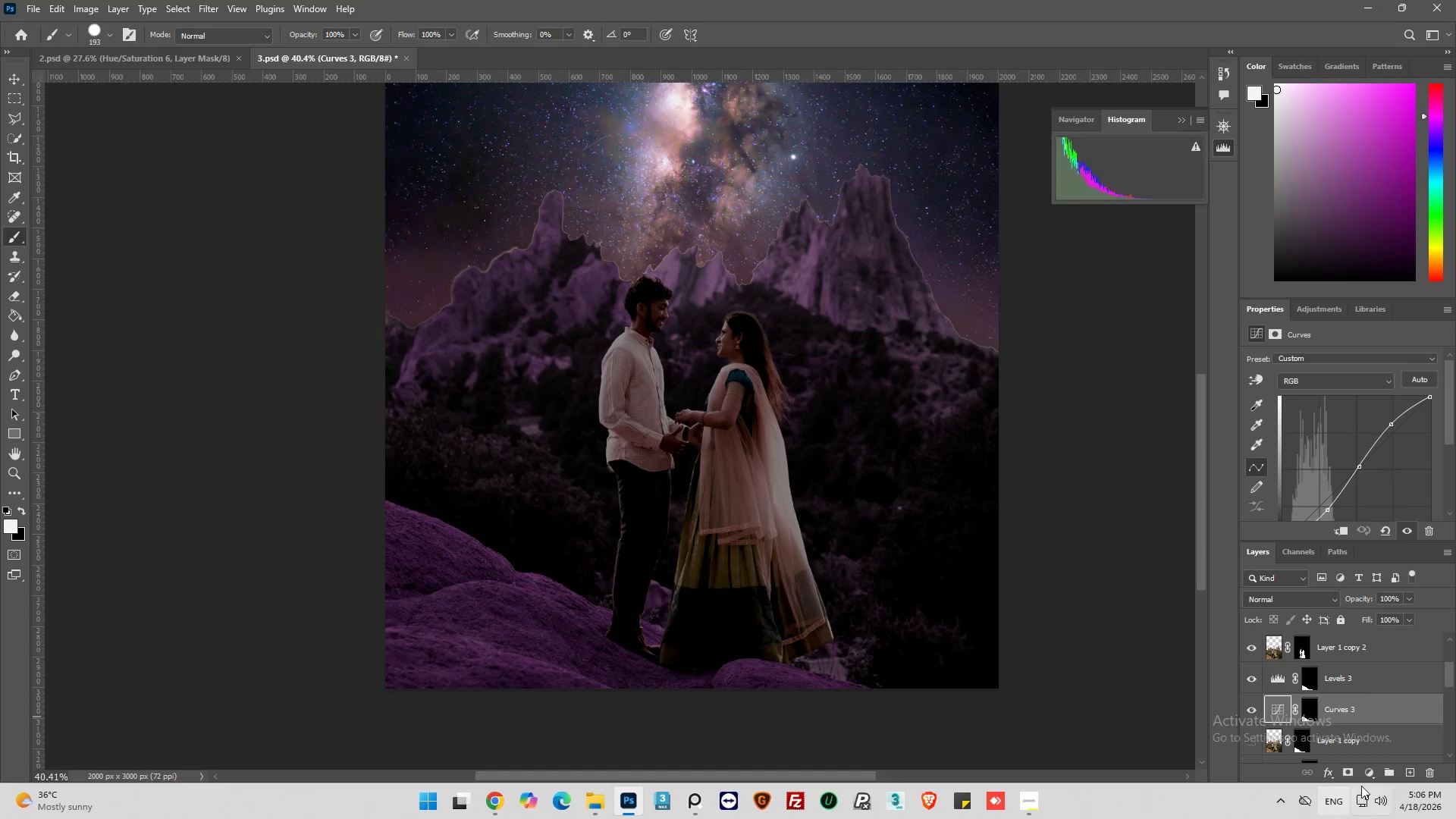 
left_click([1366, 771])
 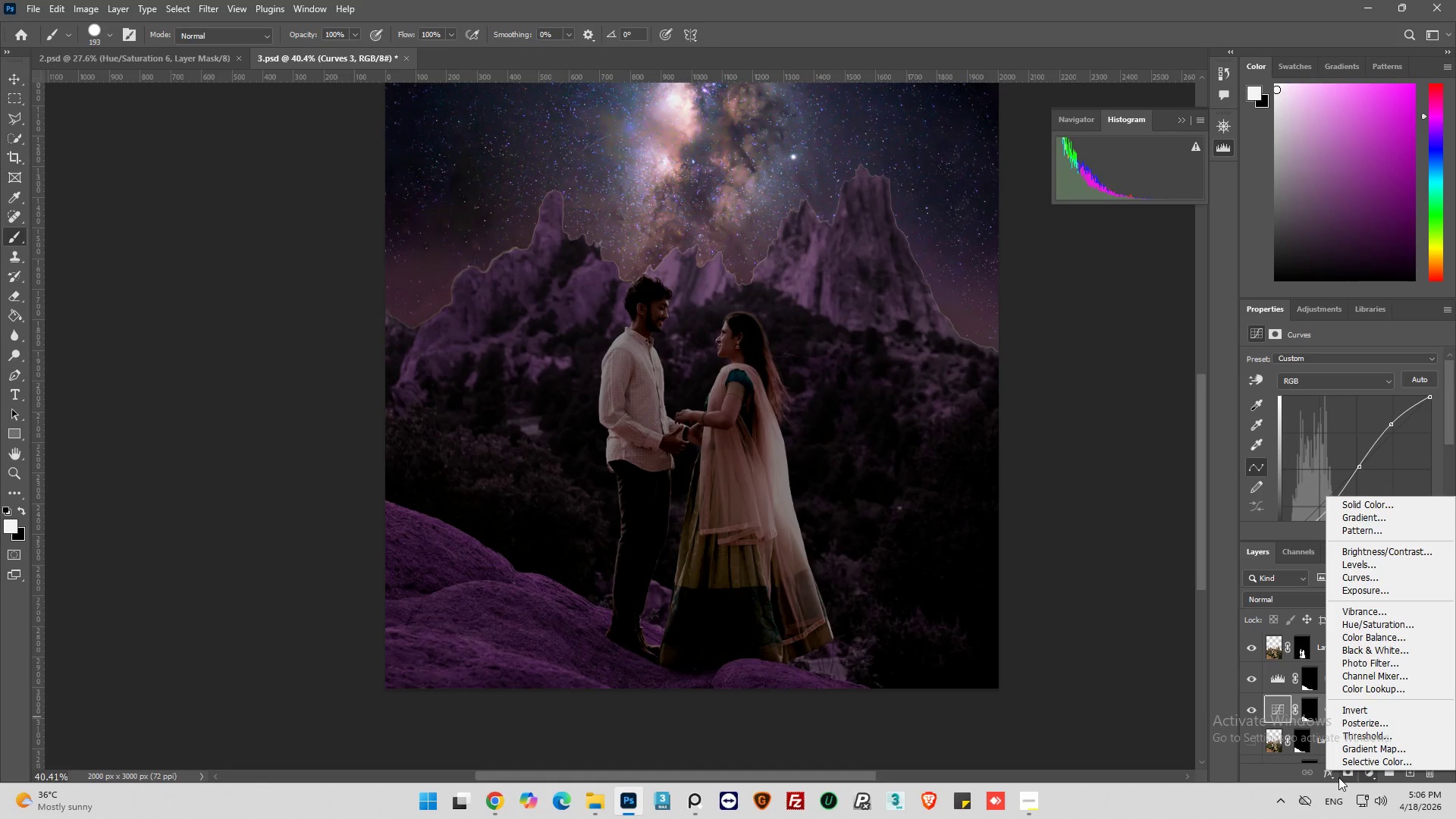 
wait(31.12)
 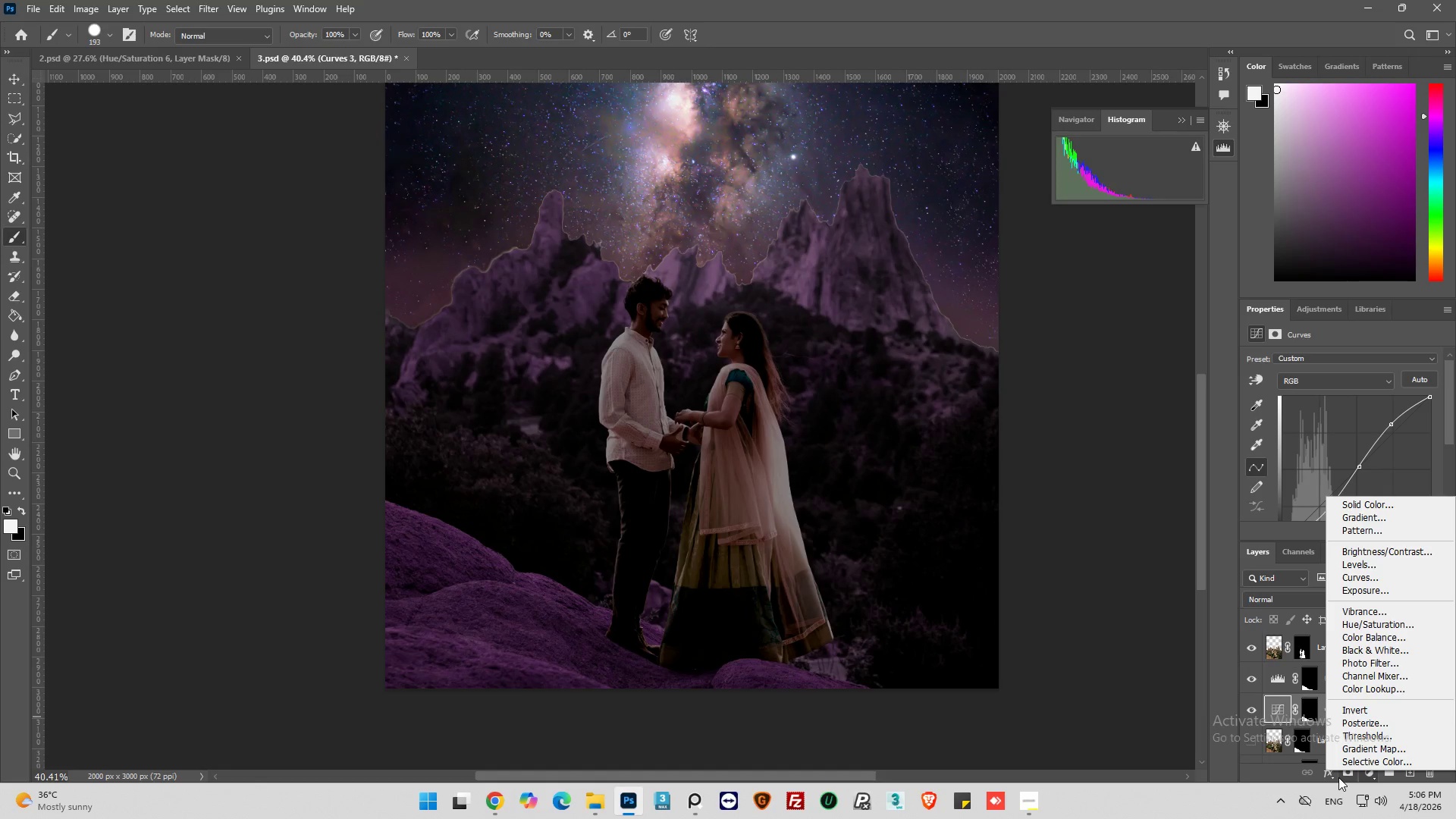 
mouse_move([1367, 778])
 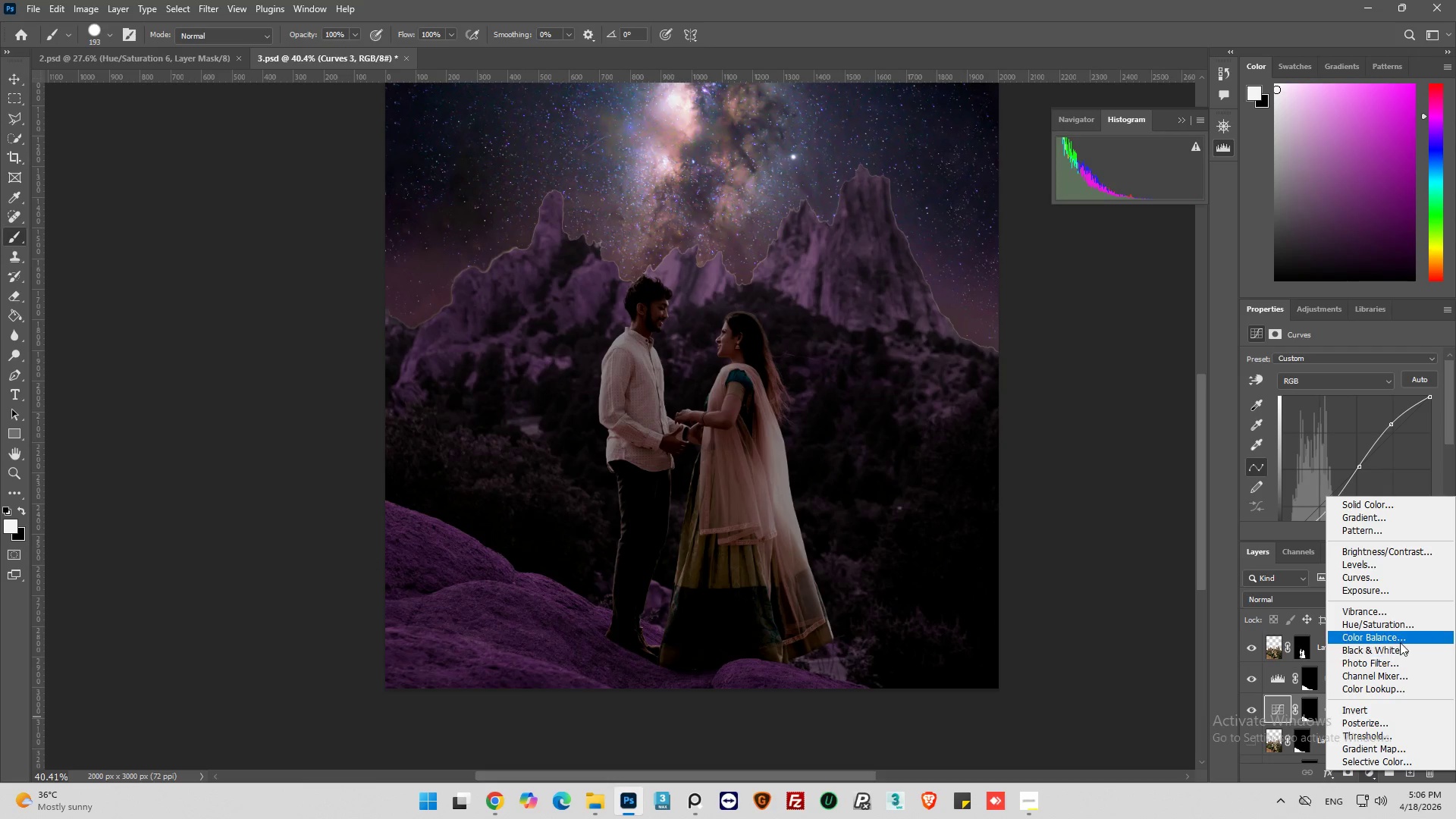 
left_click([1401, 629])
 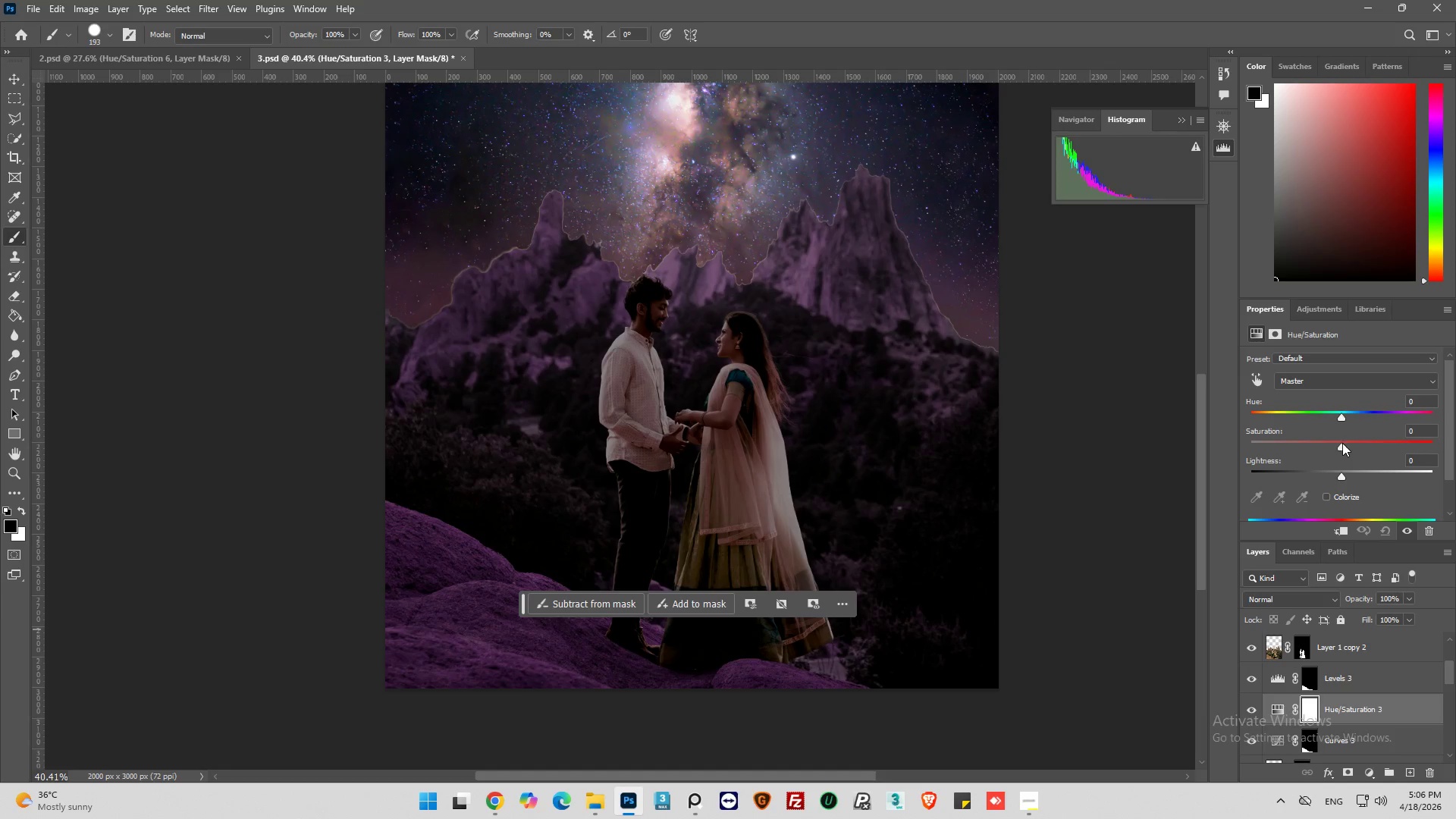 
left_click_drag(start_coordinate=[1342, 447], to_coordinate=[1310, 449])
 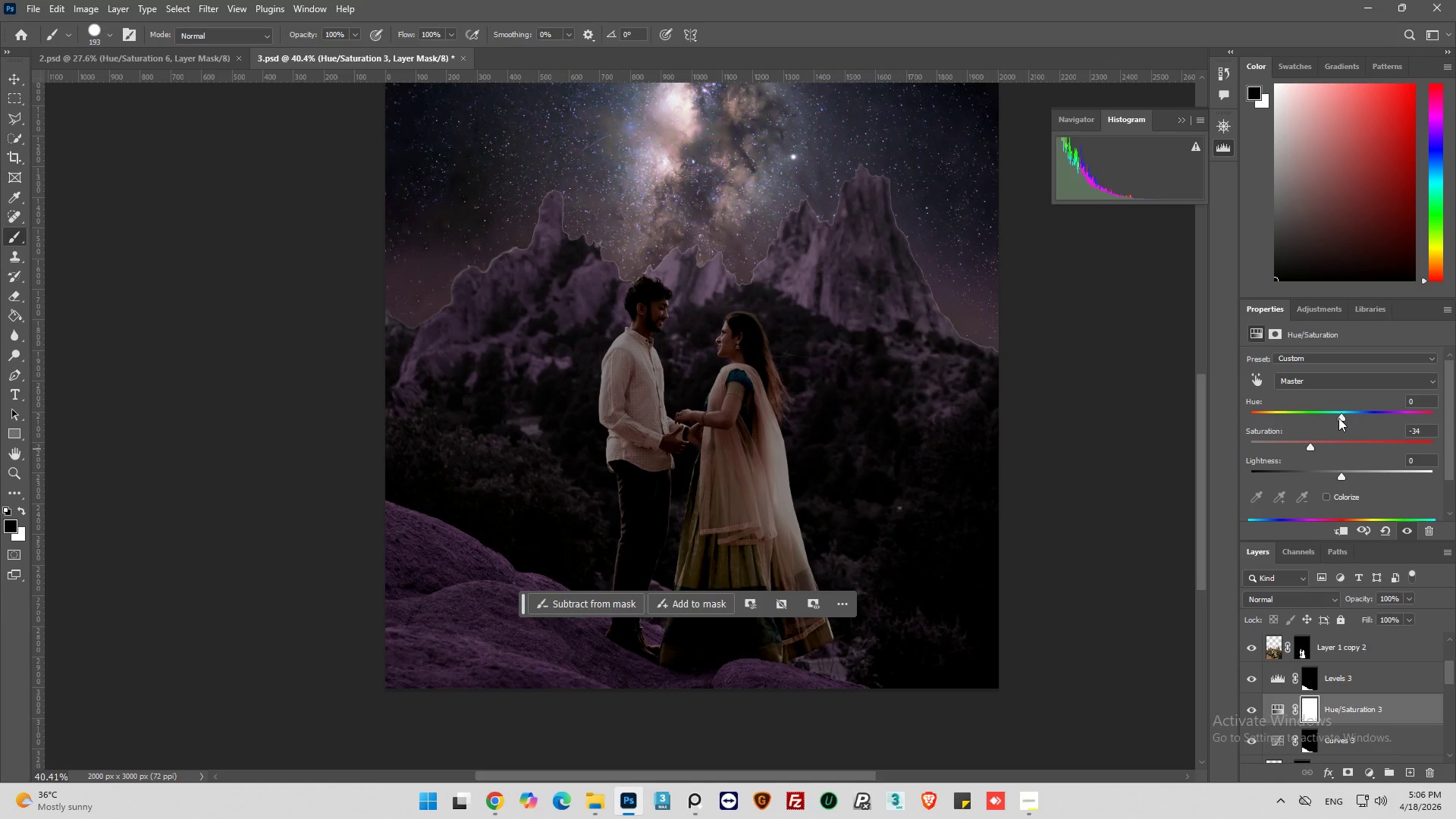 
left_click_drag(start_coordinate=[1338, 417], to_coordinate=[1347, 419])
 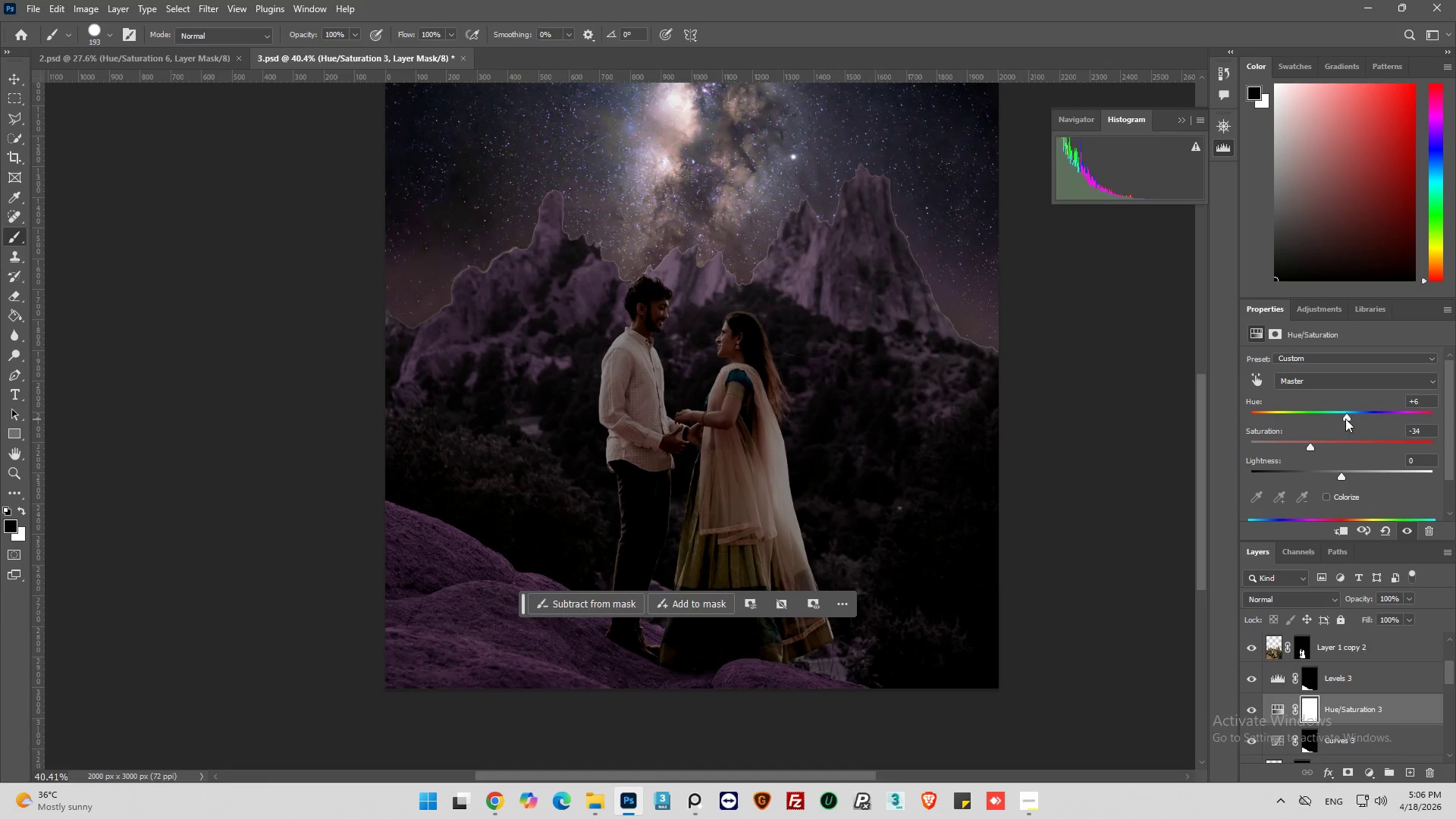 
left_click_drag(start_coordinate=[1349, 417], to_coordinate=[1356, 419])
 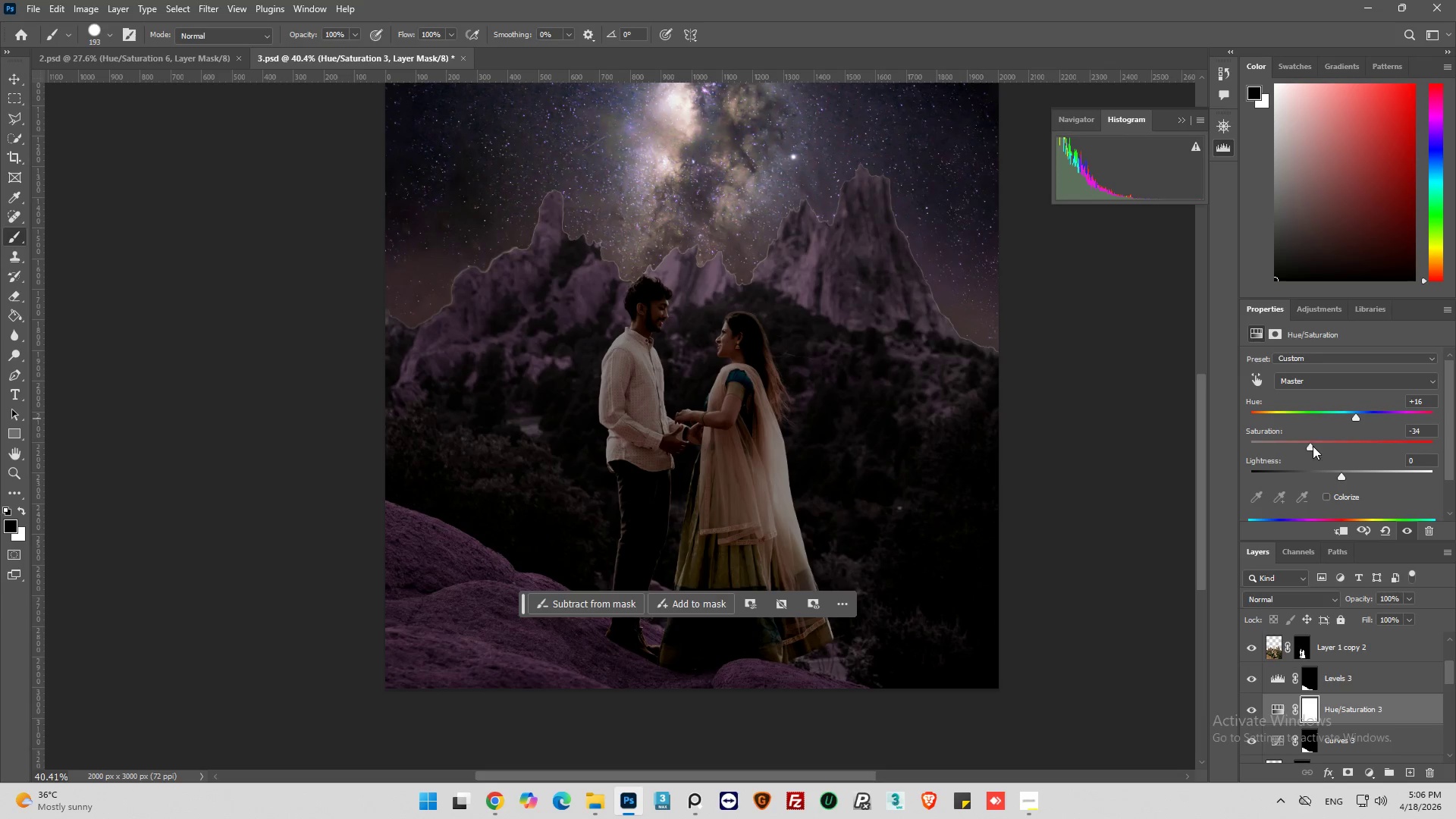 
left_click_drag(start_coordinate=[1316, 445], to_coordinate=[1310, 443])
 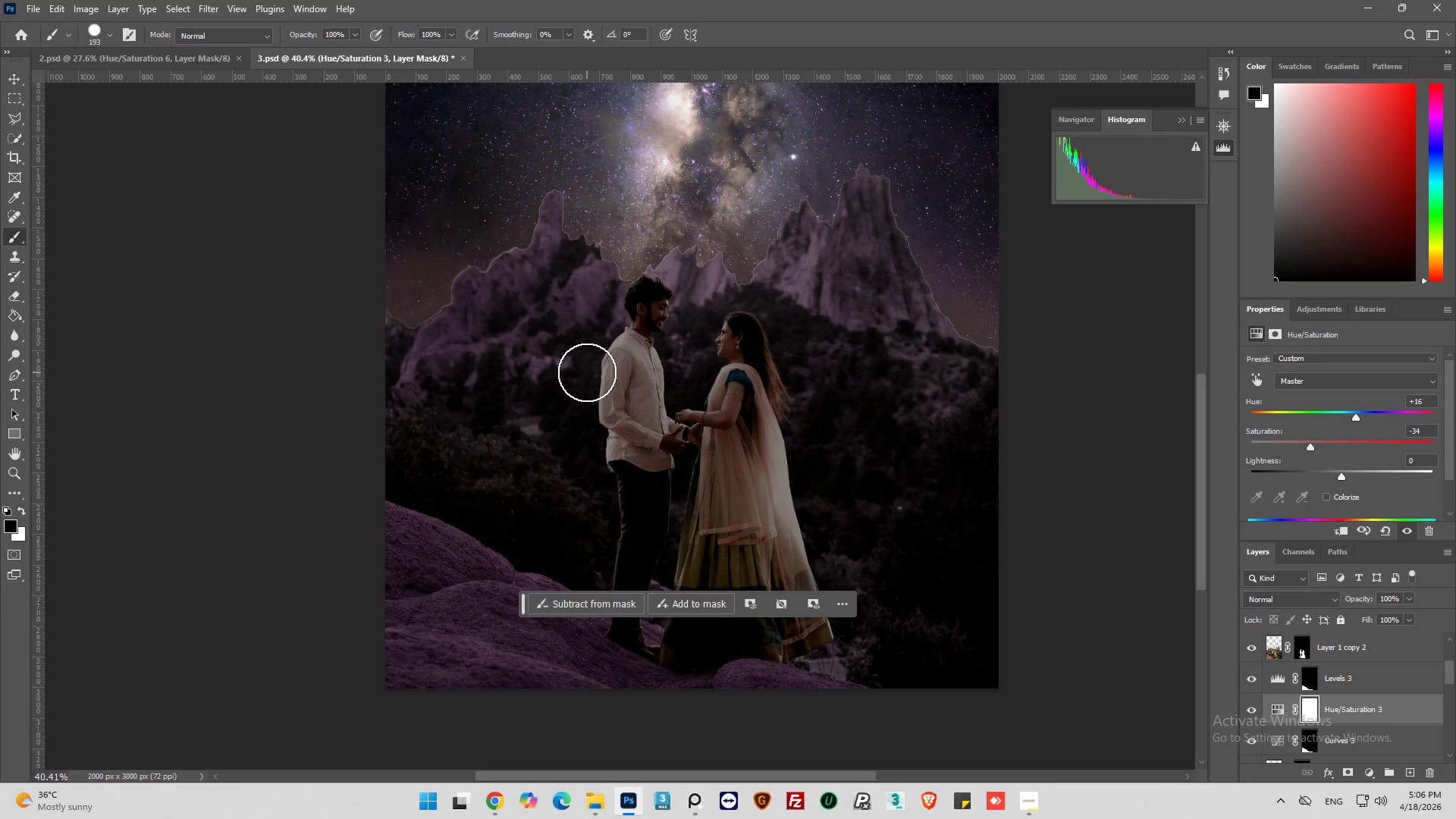 
key(Alt+AltLeft)
 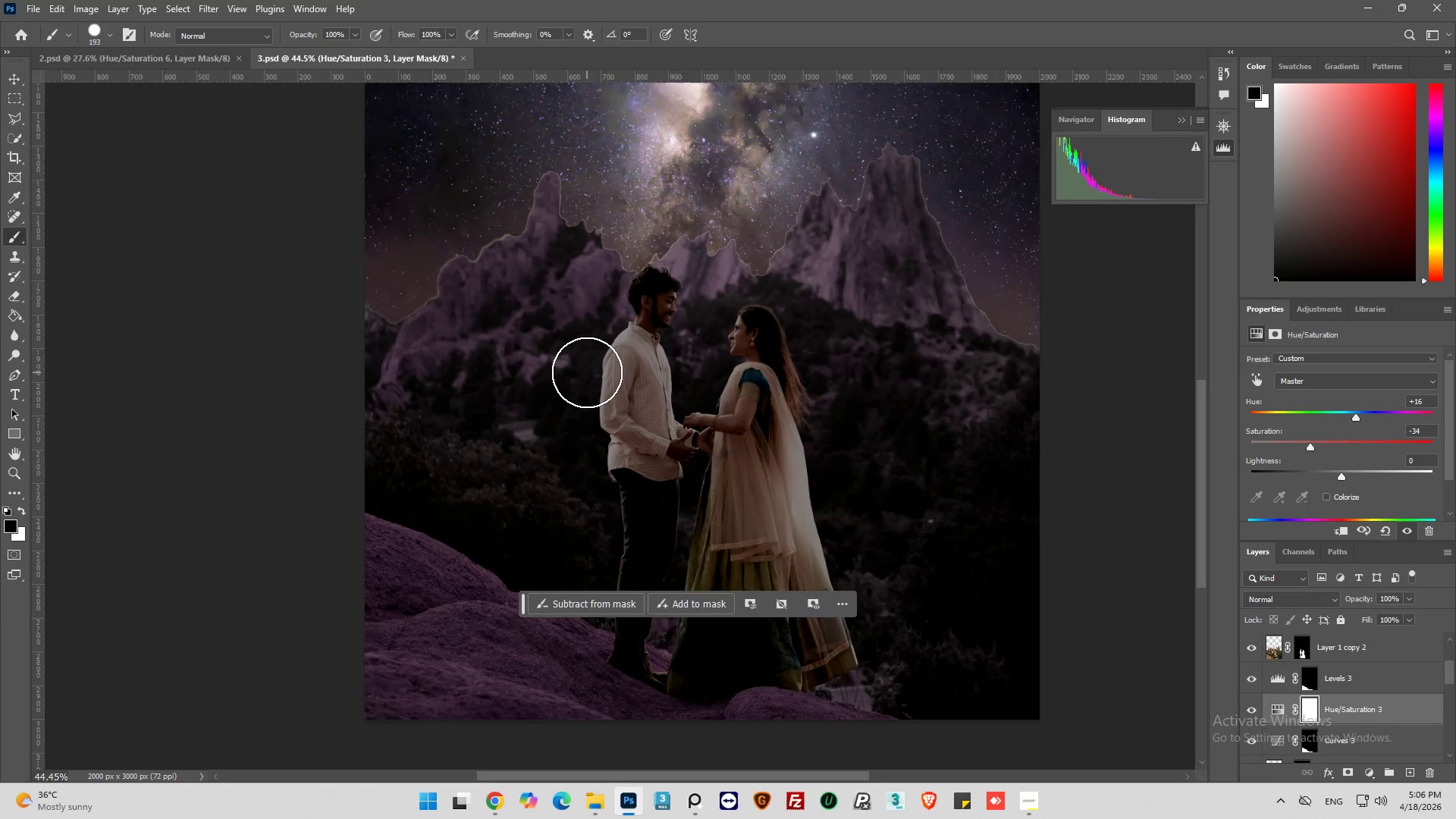 
hold_key(key=AltLeft, duration=0.39)
scroll: coordinate [589, 369], scroll_direction: down, amount: 2.0
 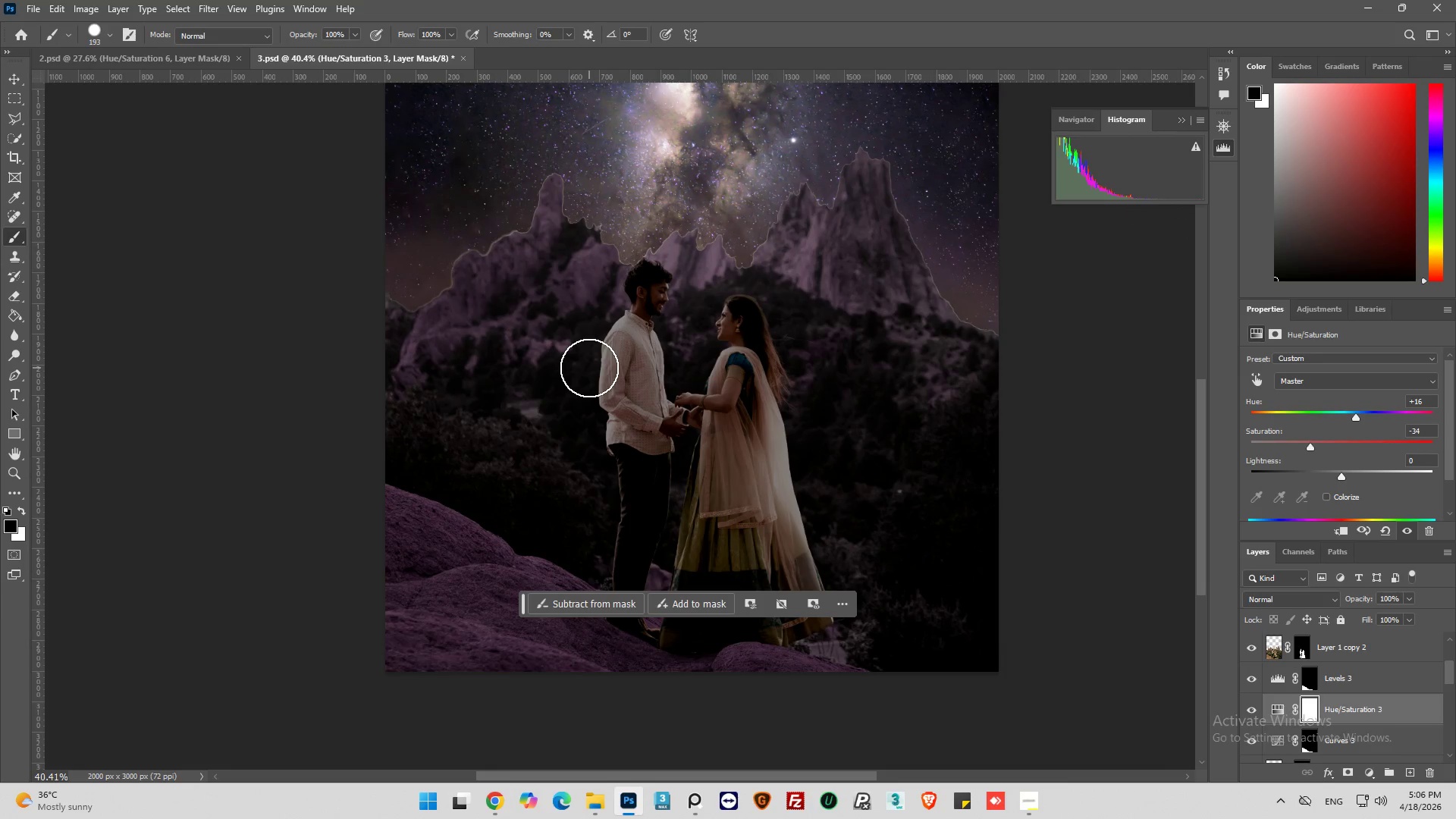 
wait(5.95)
 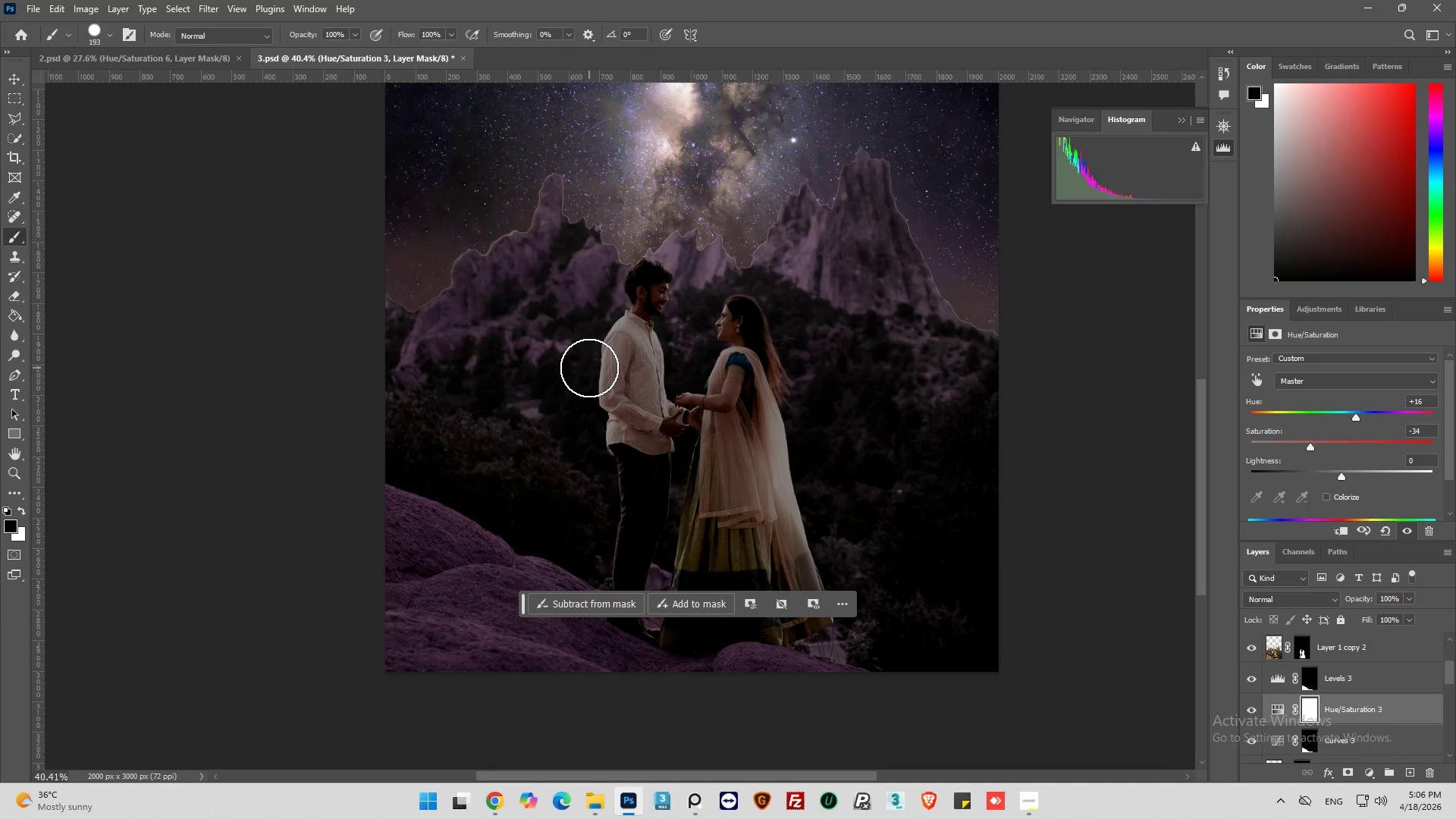 
key(Alt+AltLeft)
 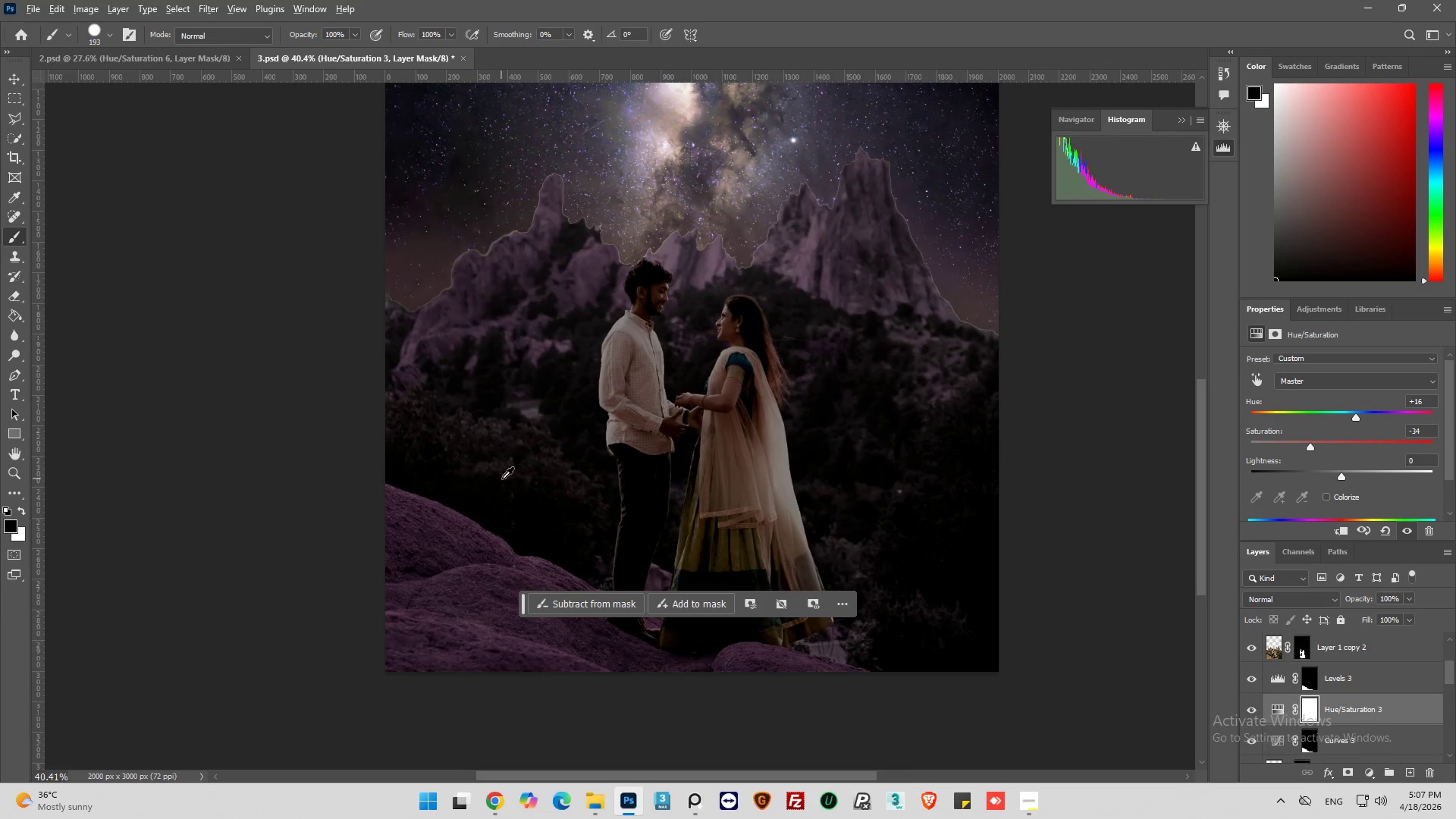 
key(Alt+AltLeft)
 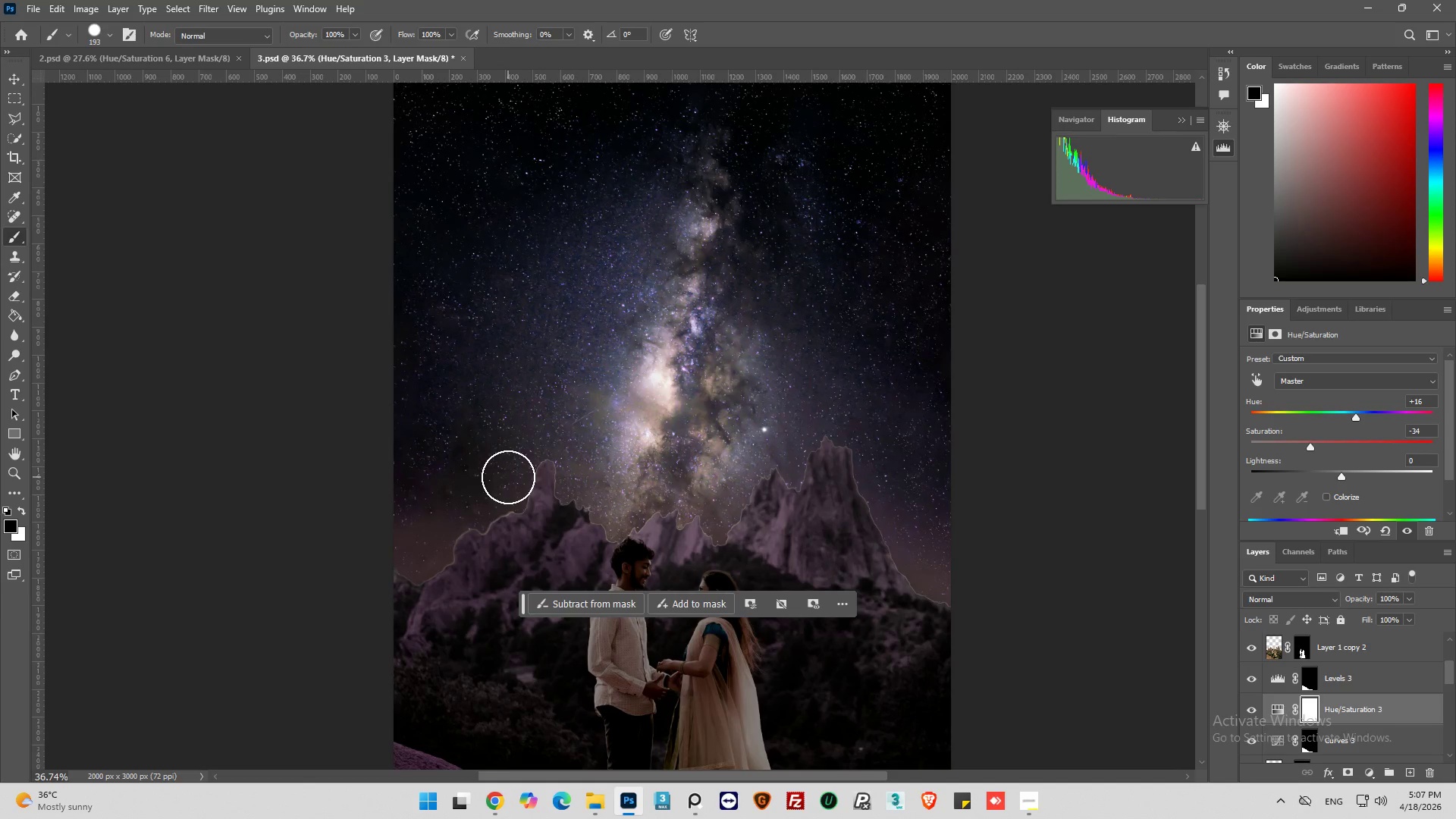 
scroll: coordinate [508, 477], scroll_direction: up, amount: 15.0
 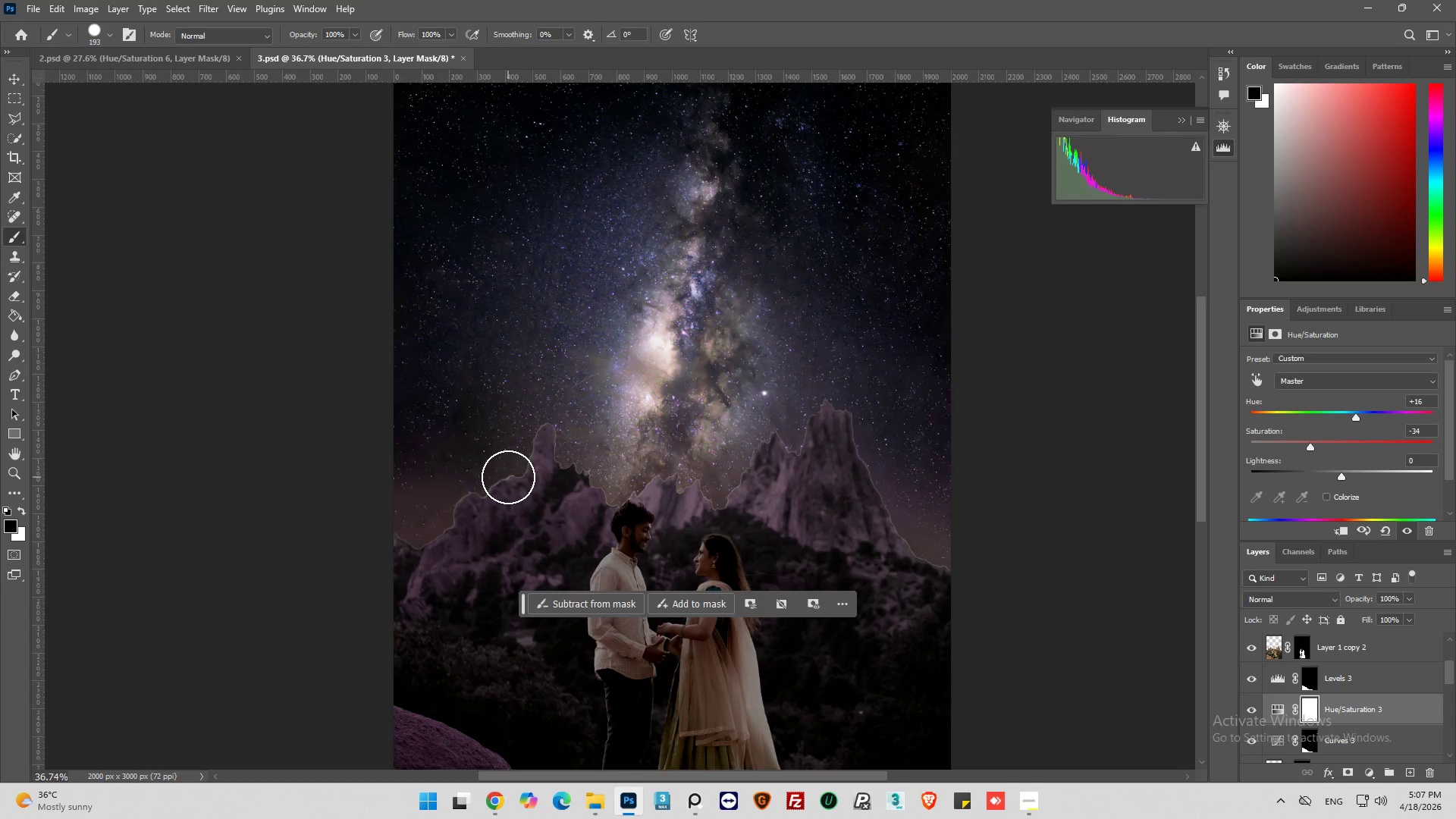 
scroll: coordinate [508, 477], scroll_direction: down, amount: 12.0
 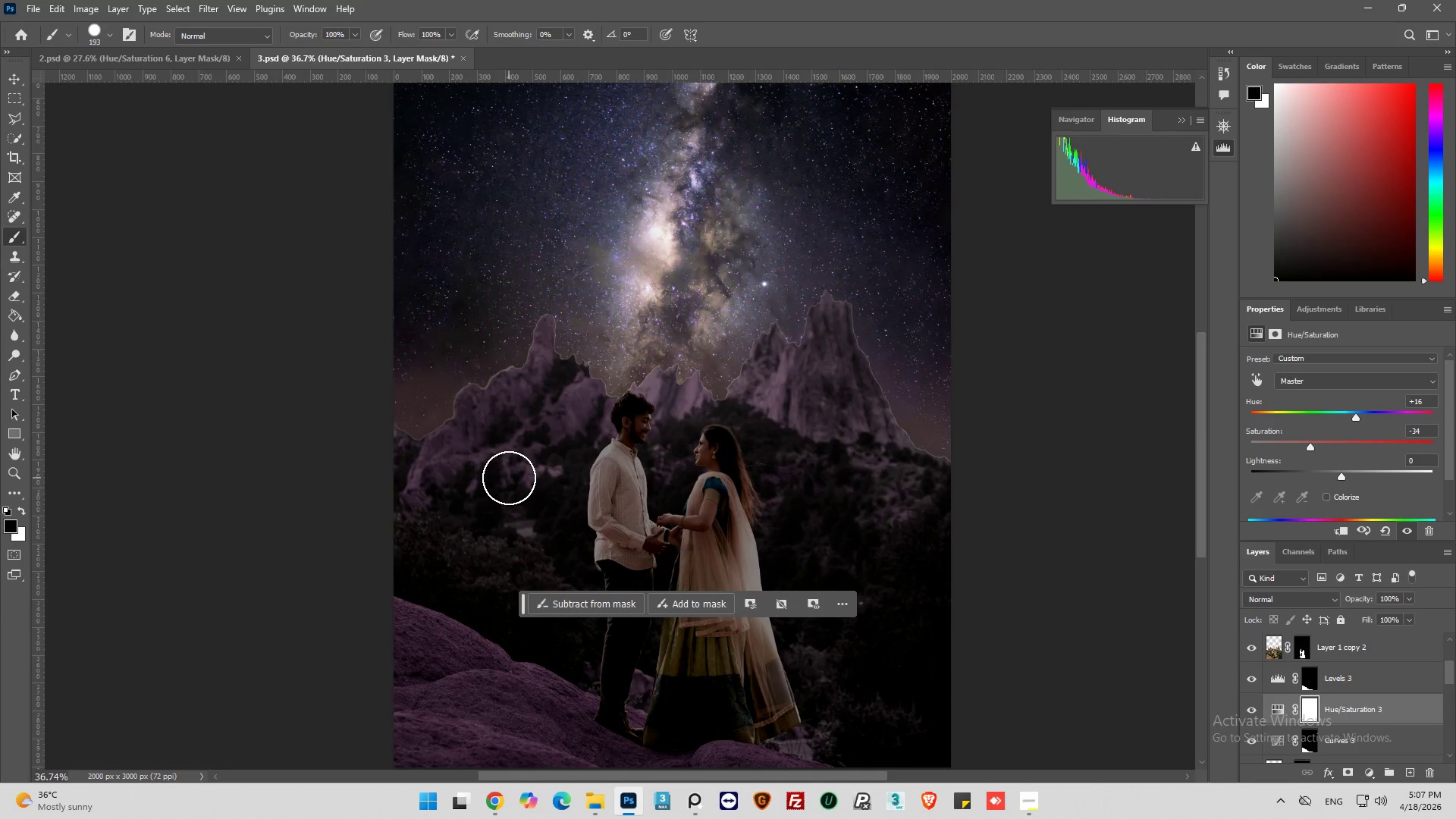 
hold_key(key=AltLeft, duration=0.31)
scroll: coordinate [509, 478], scroll_direction: down, amount: 1.0
 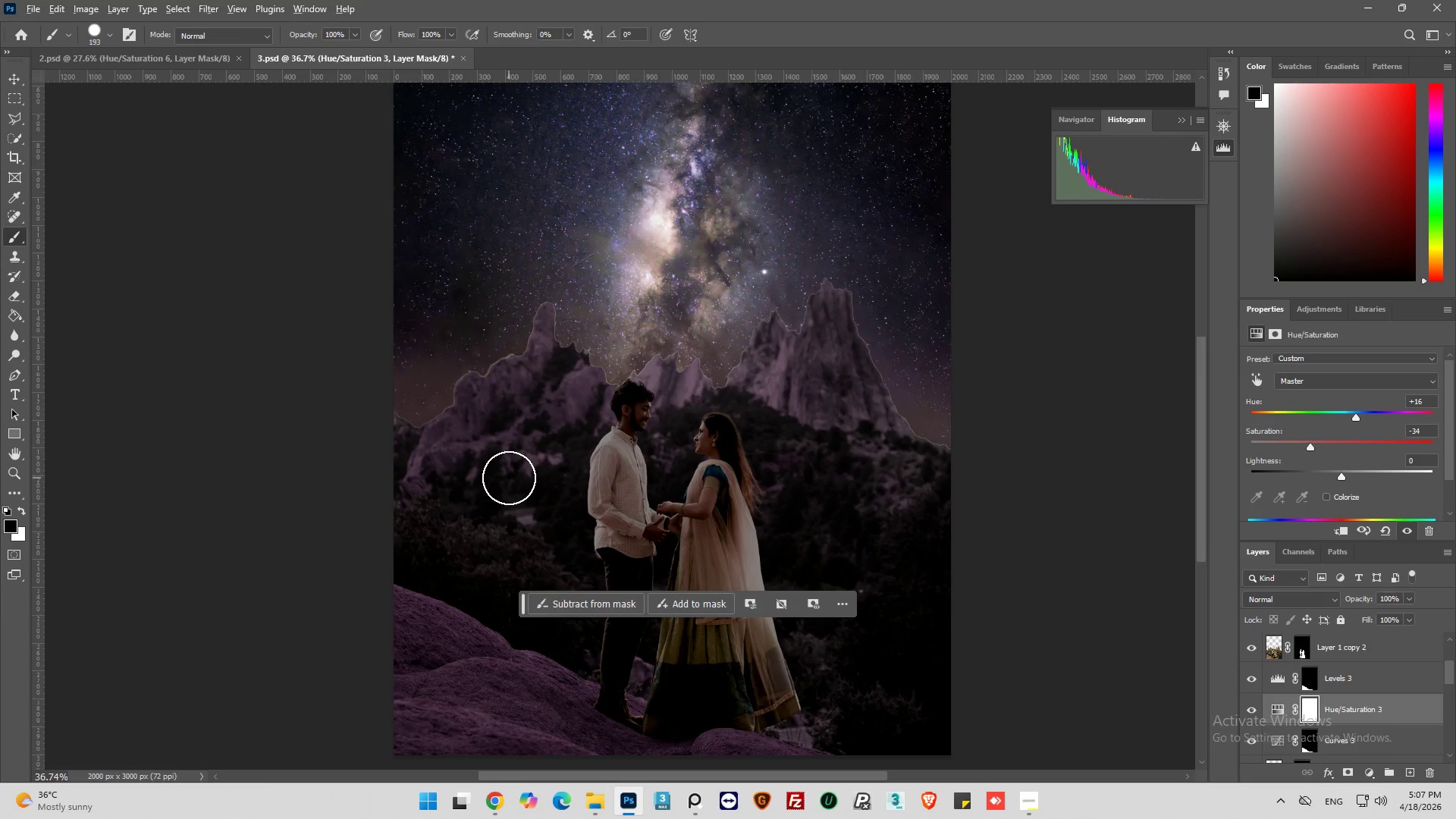 
hold_key(key=AltLeft, duration=0.69)
 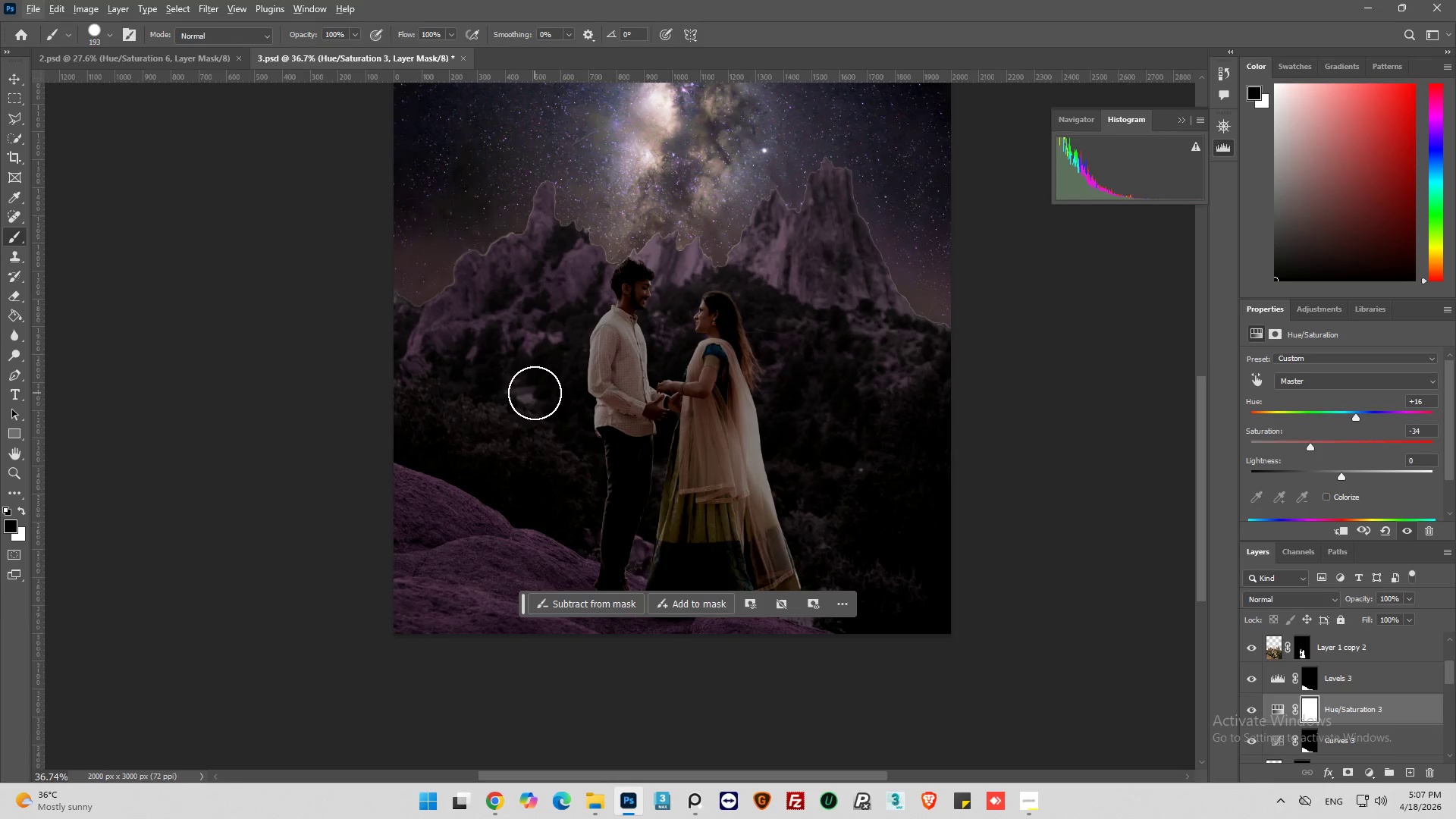 
scroll: coordinate [523, 420], scroll_direction: down, amount: 9.0
 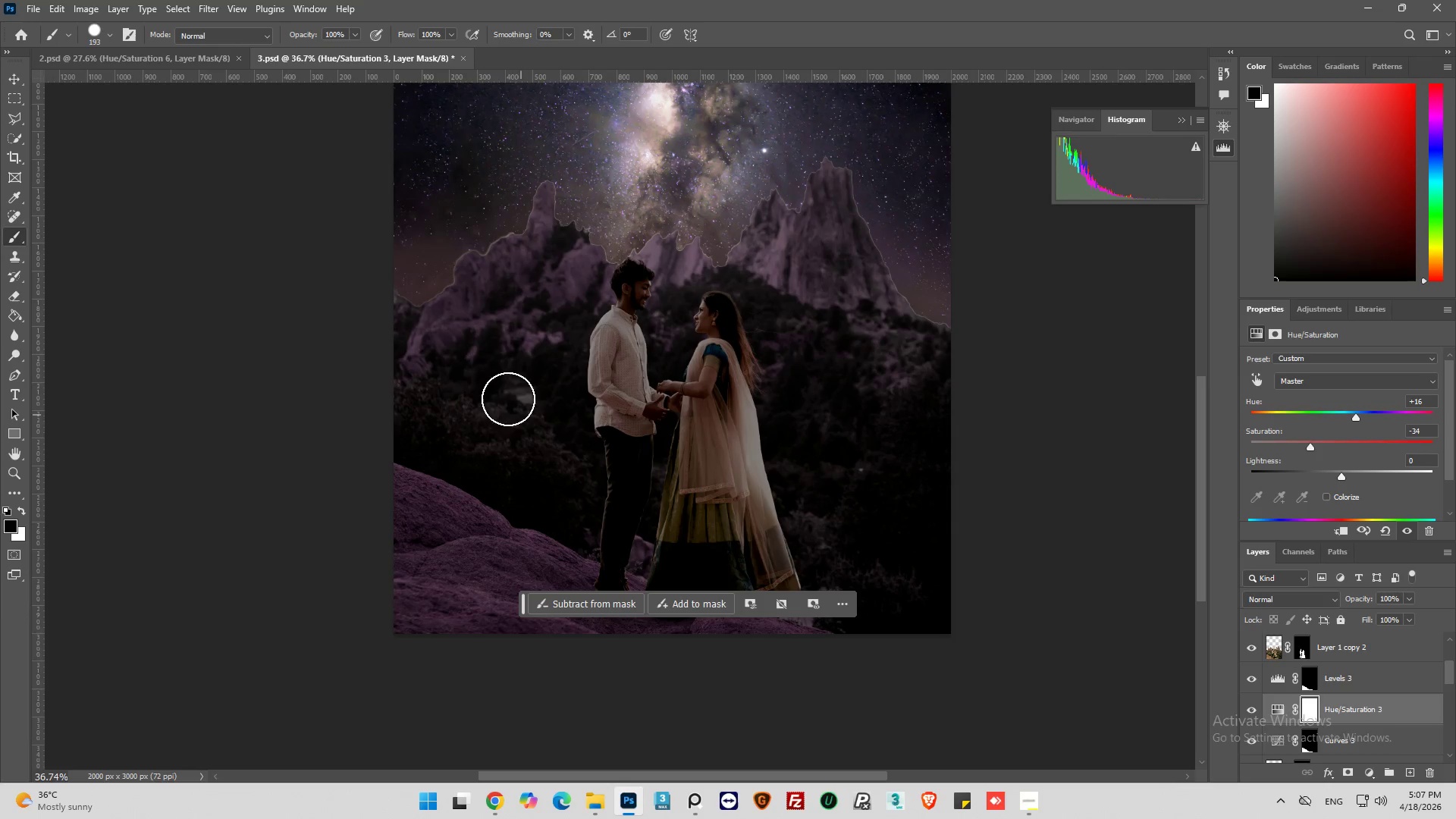 
key(Alt+AltLeft)
 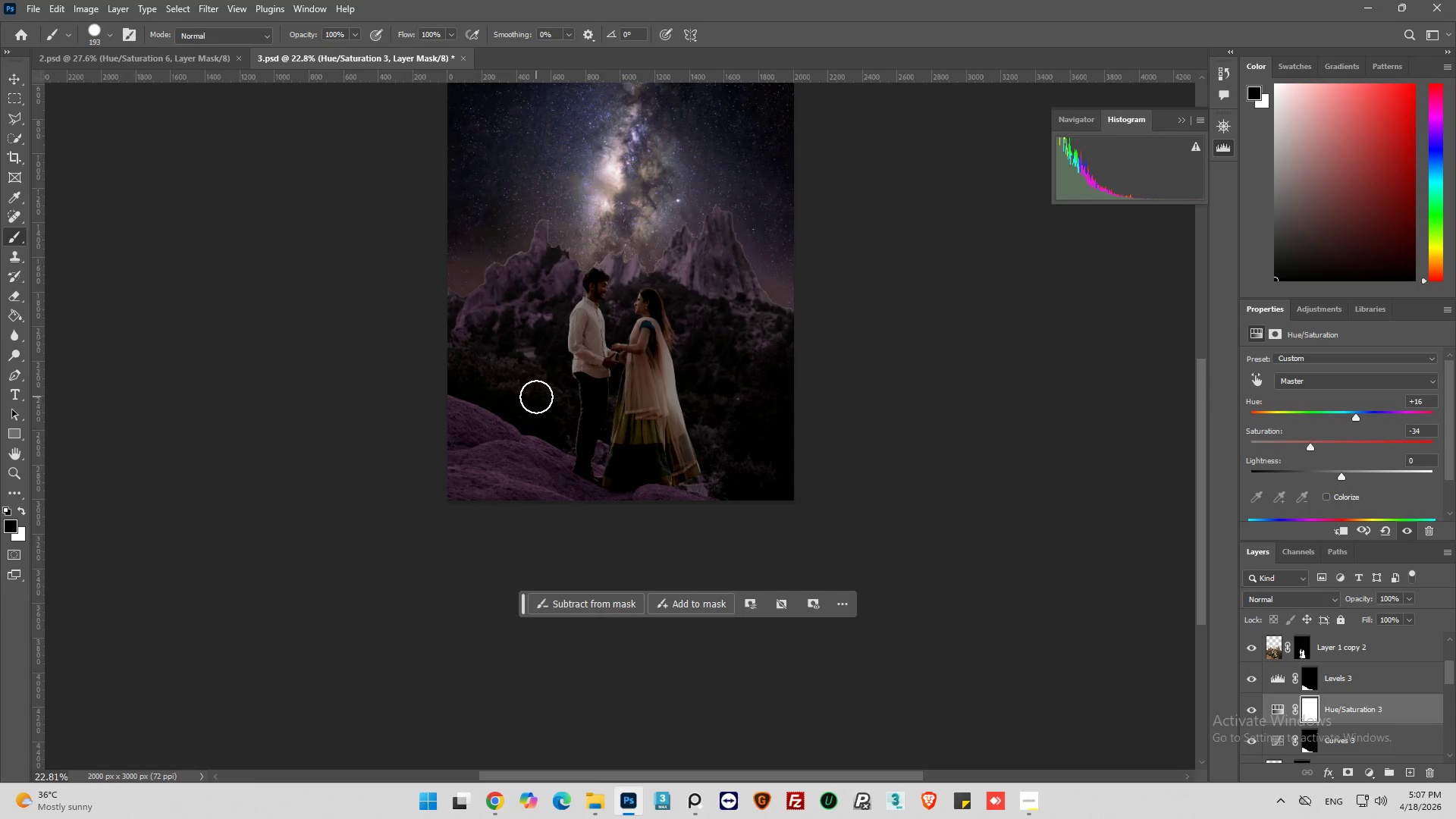 
hold_key(key=AltLeft, duration=0.64)
 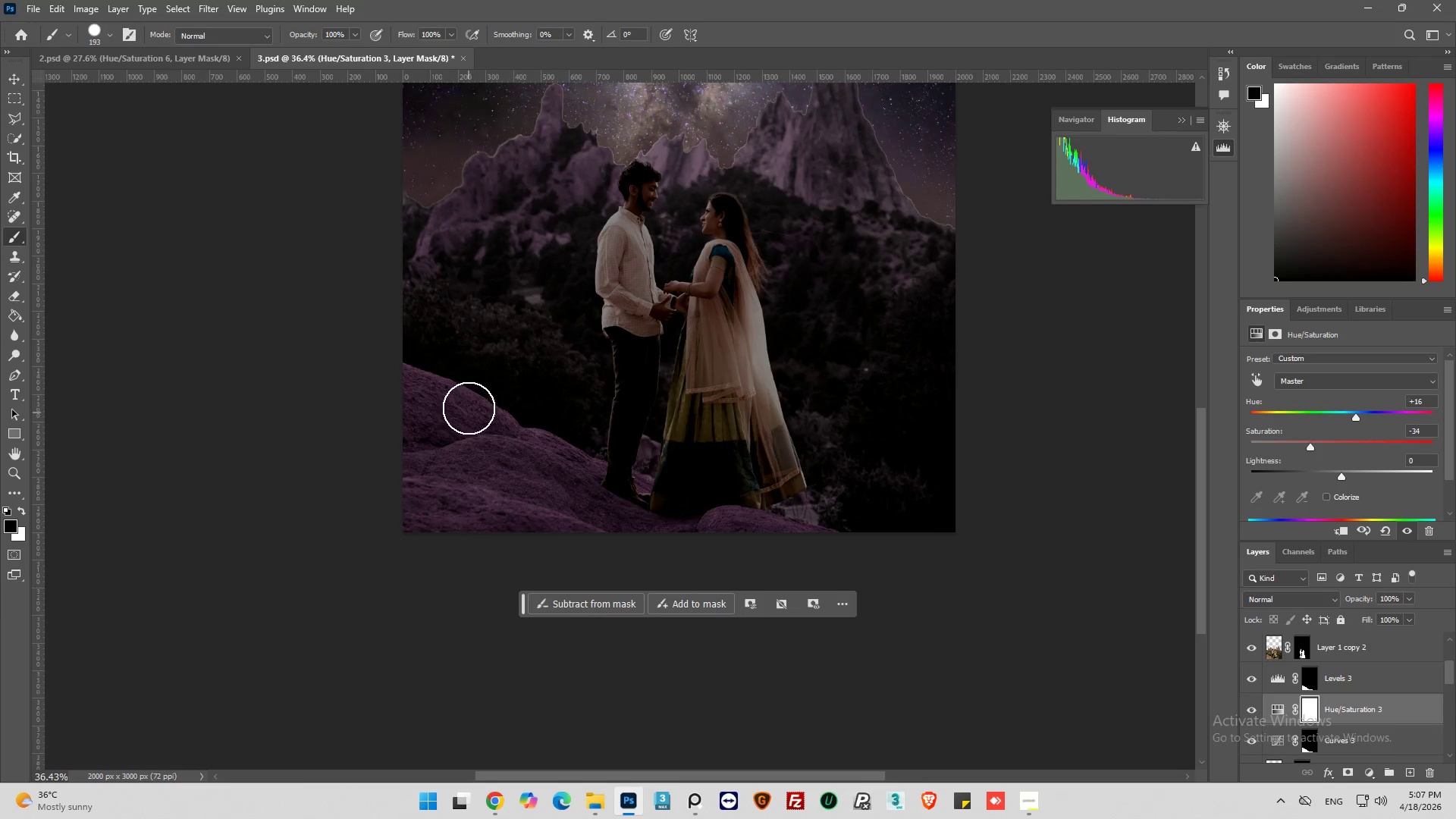 
scroll: coordinate [536, 397], scroll_direction: down, amount: 7.0
 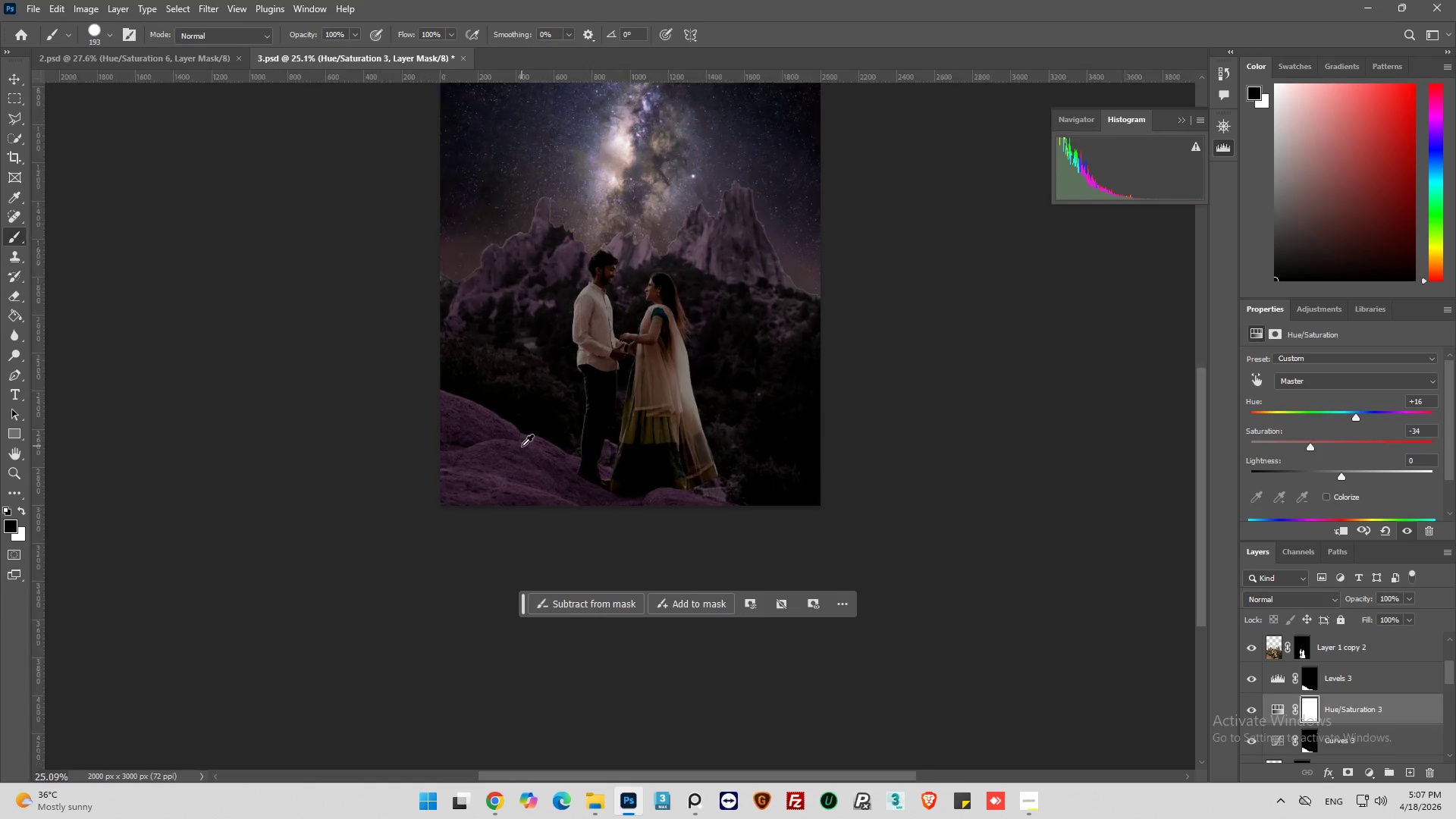 
scroll: coordinate [1288, 681], scroll_direction: up, amount: 28.0
 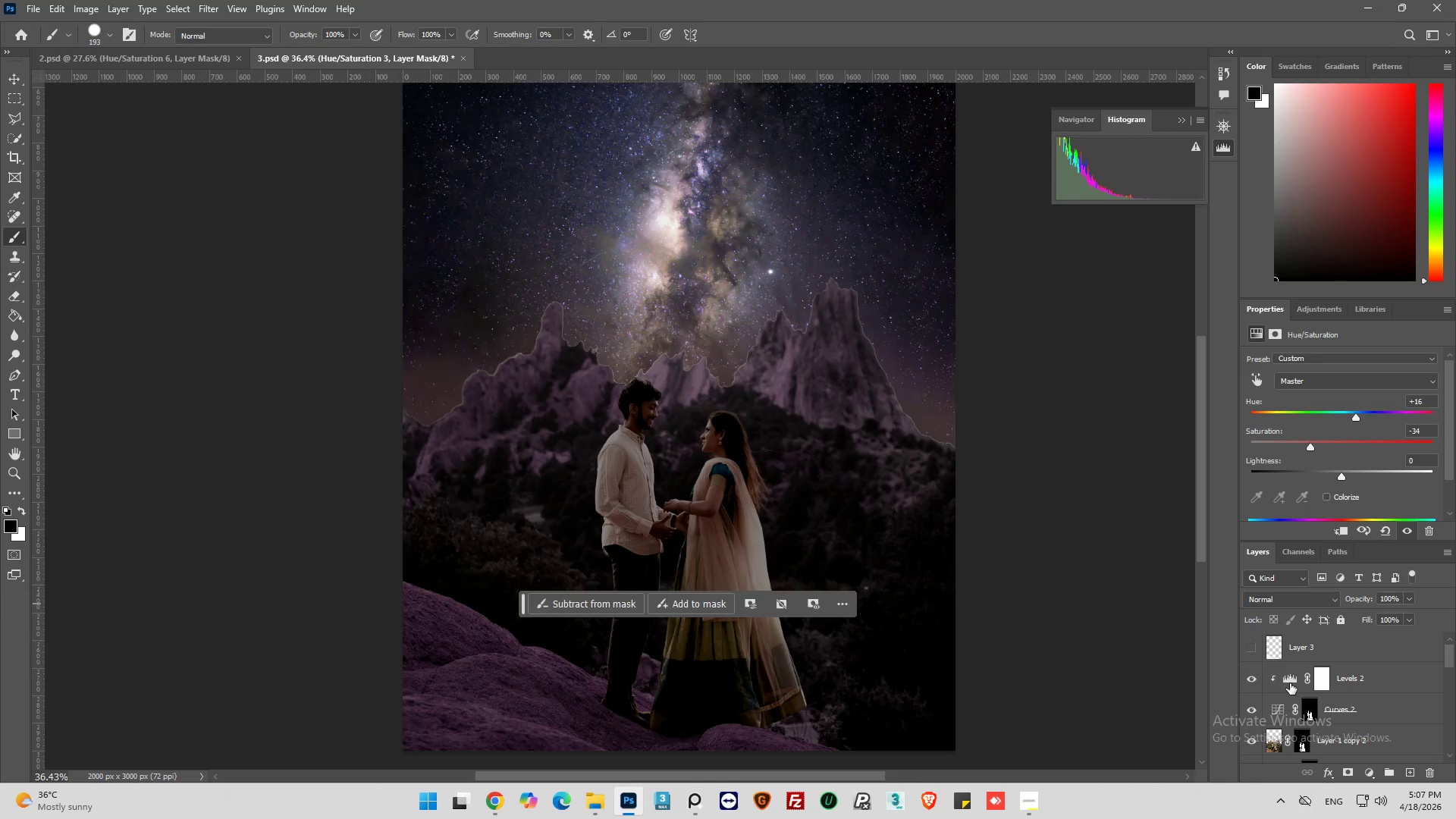 
scroll: coordinate [1286, 685], scroll_direction: down, amount: 1.0
 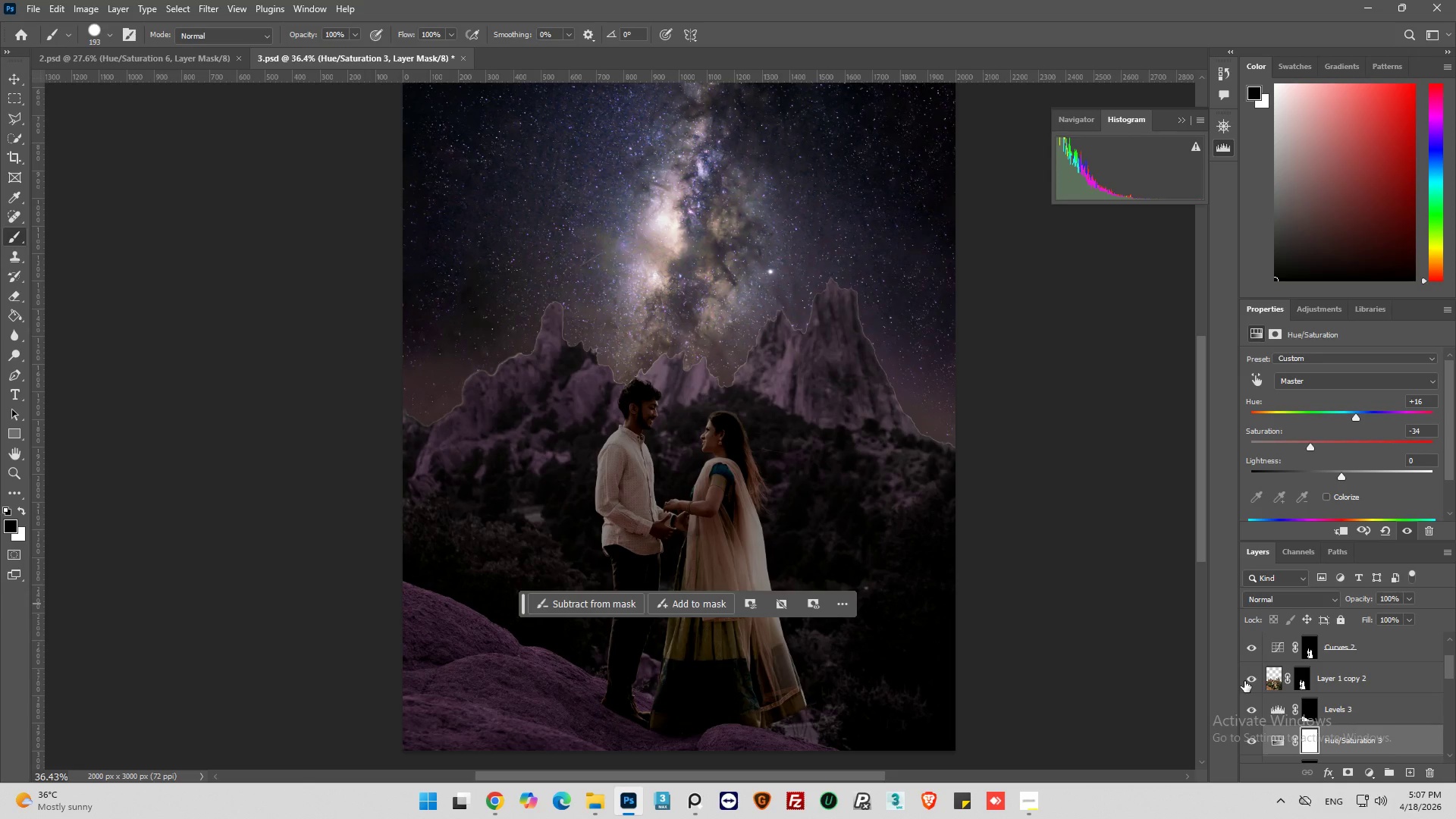 
left_click([1244, 681])
 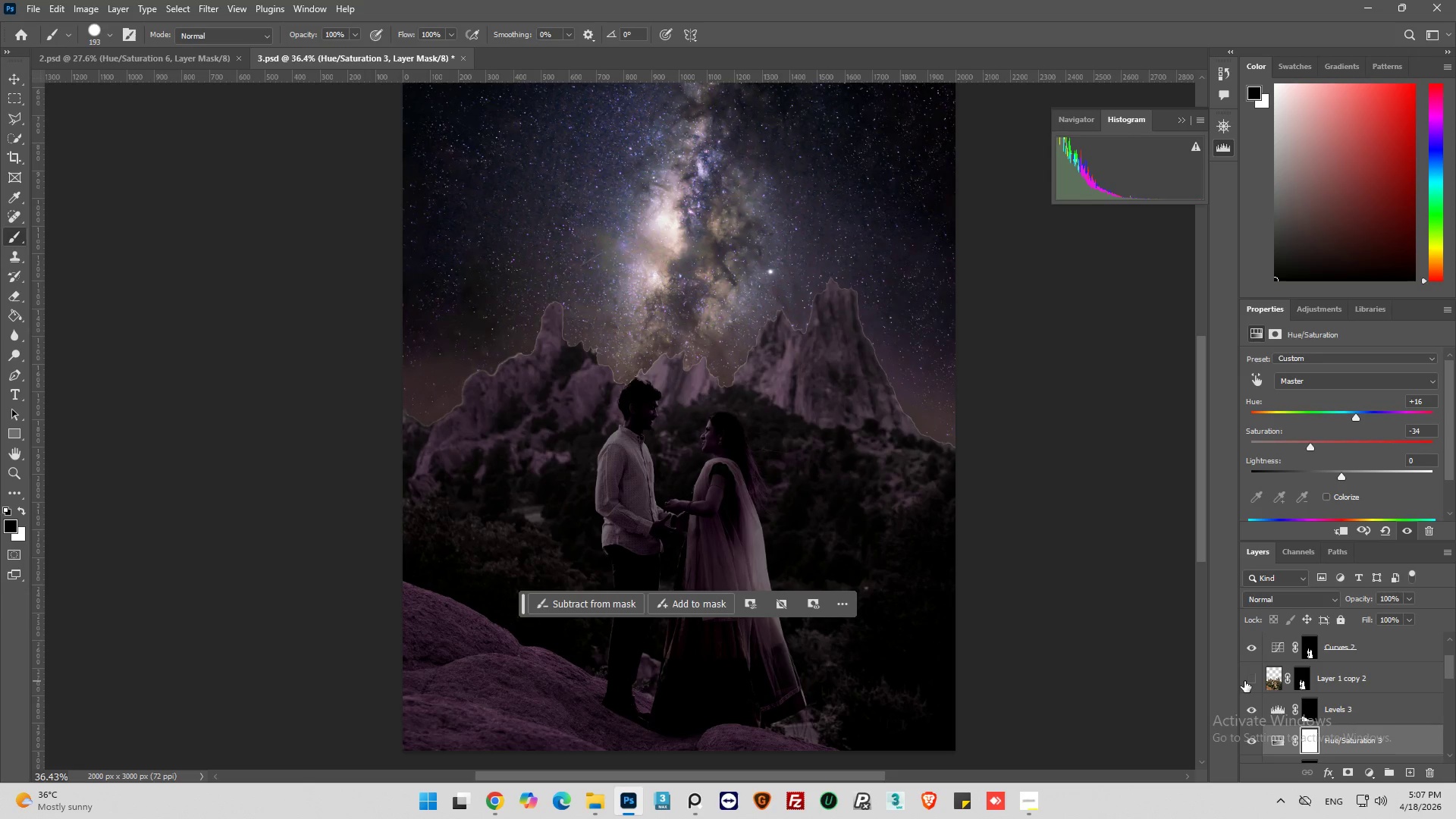 
left_click([1244, 681])
 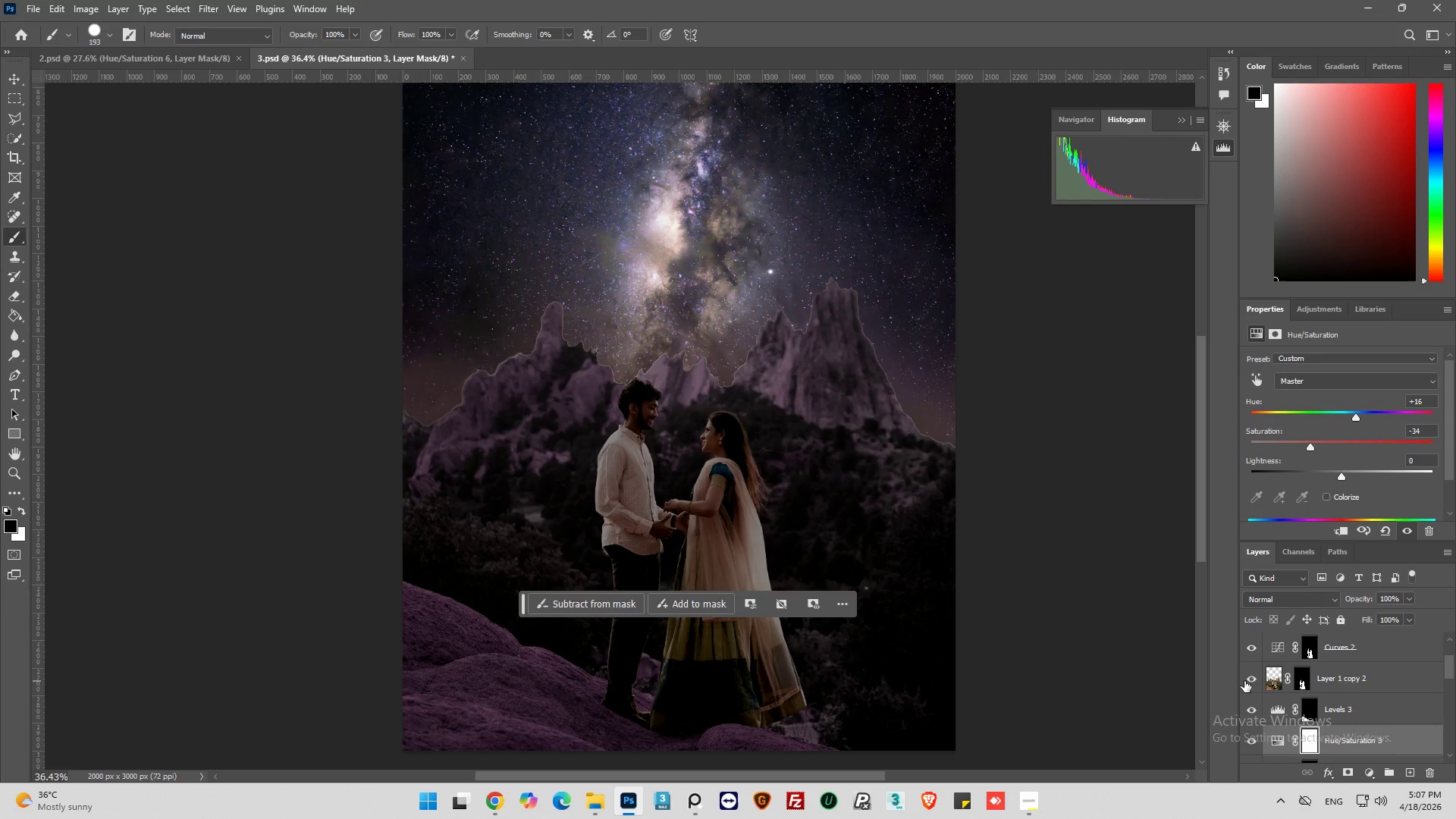 
left_click([1244, 681])
 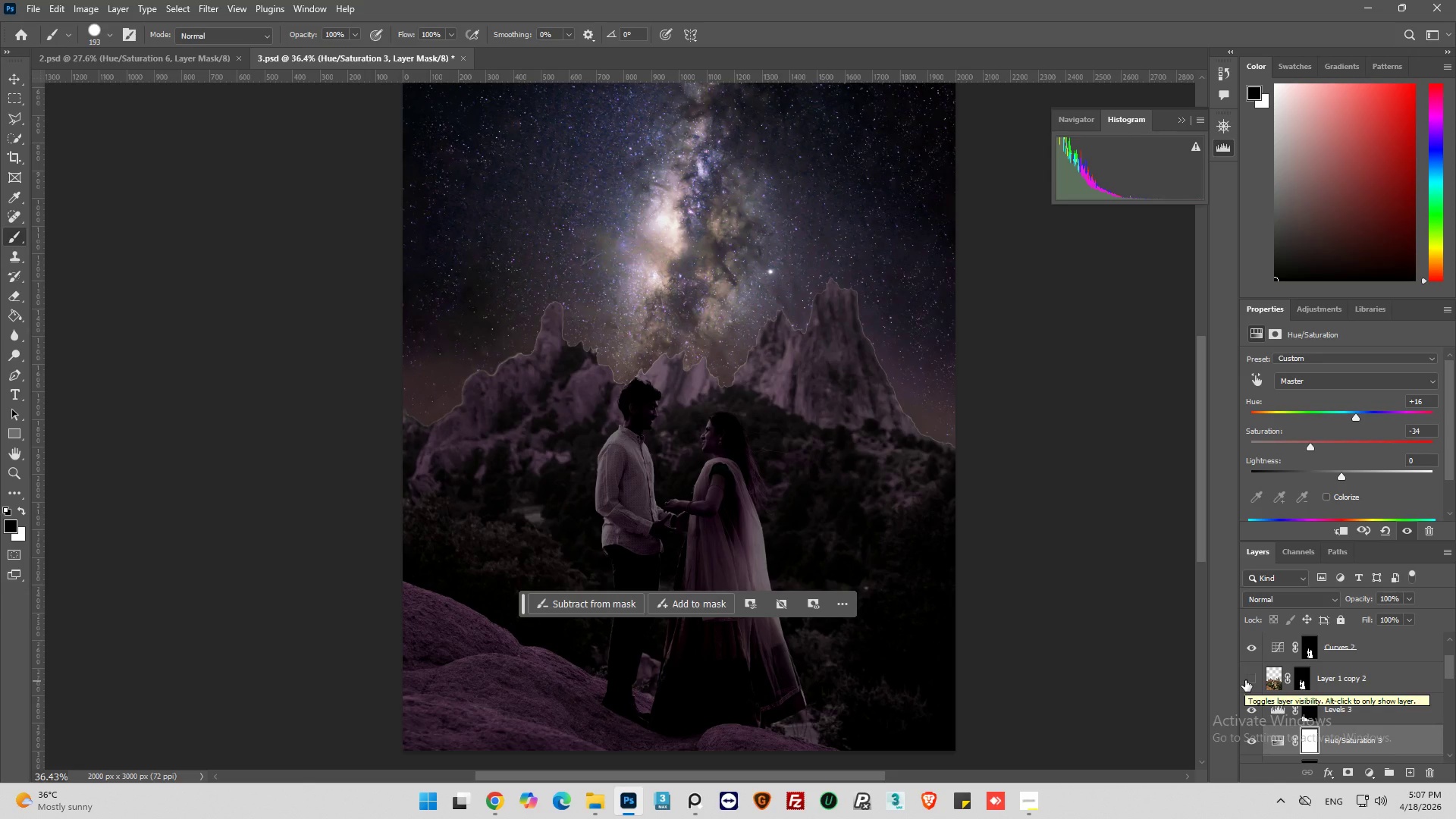 
left_click([1245, 680])
 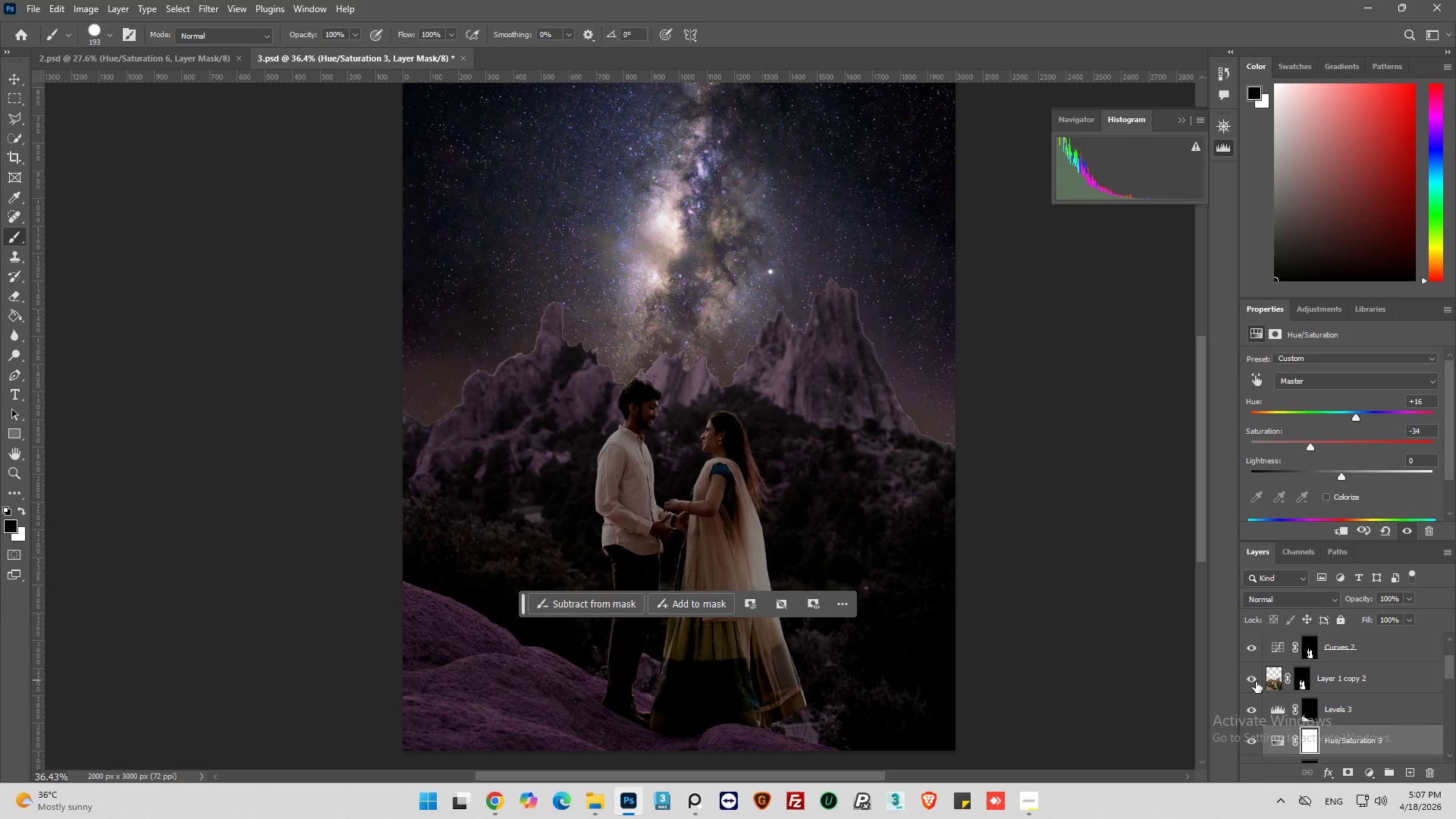 
left_click([1269, 681])
 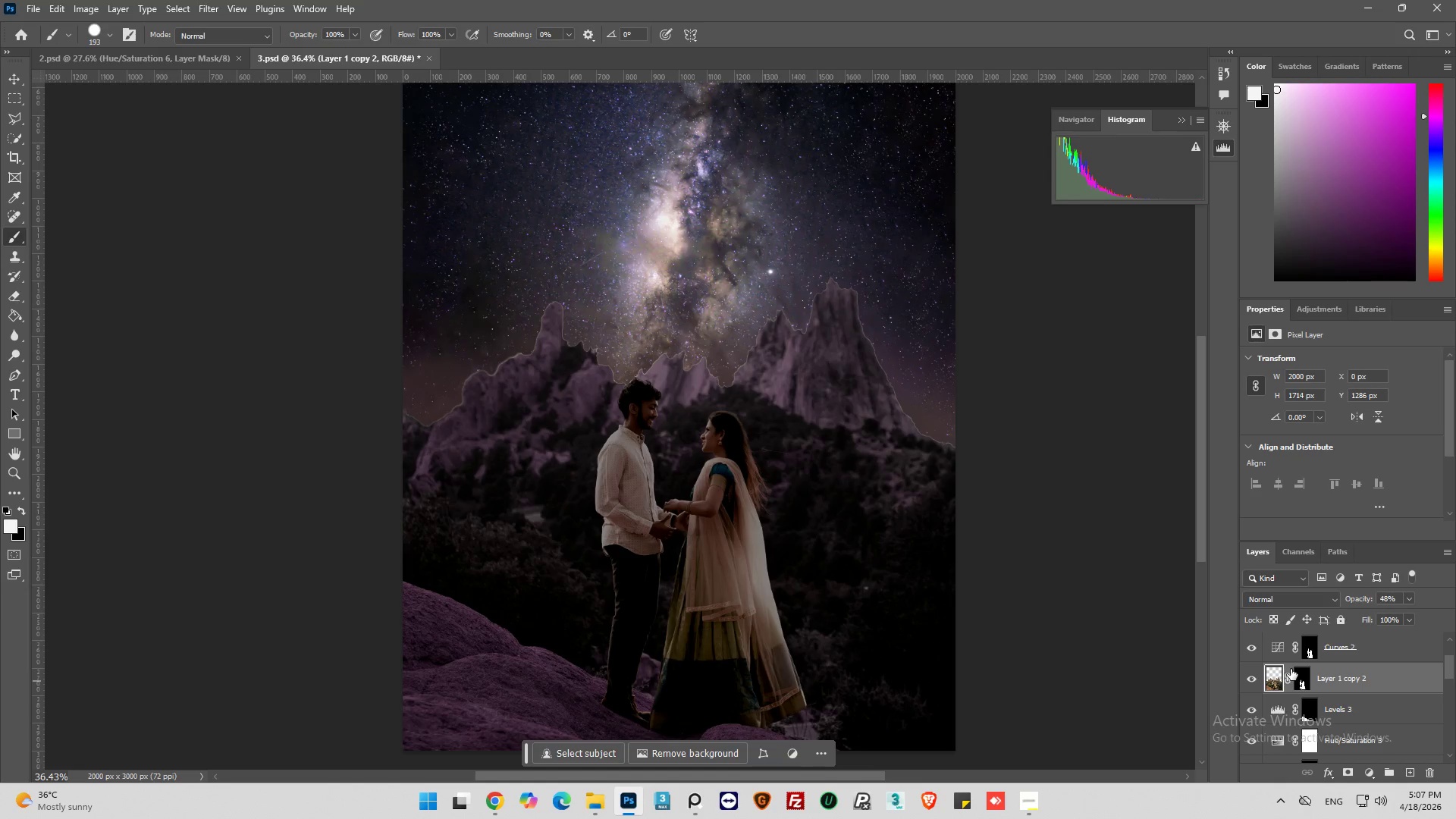 
left_click([1406, 596])
 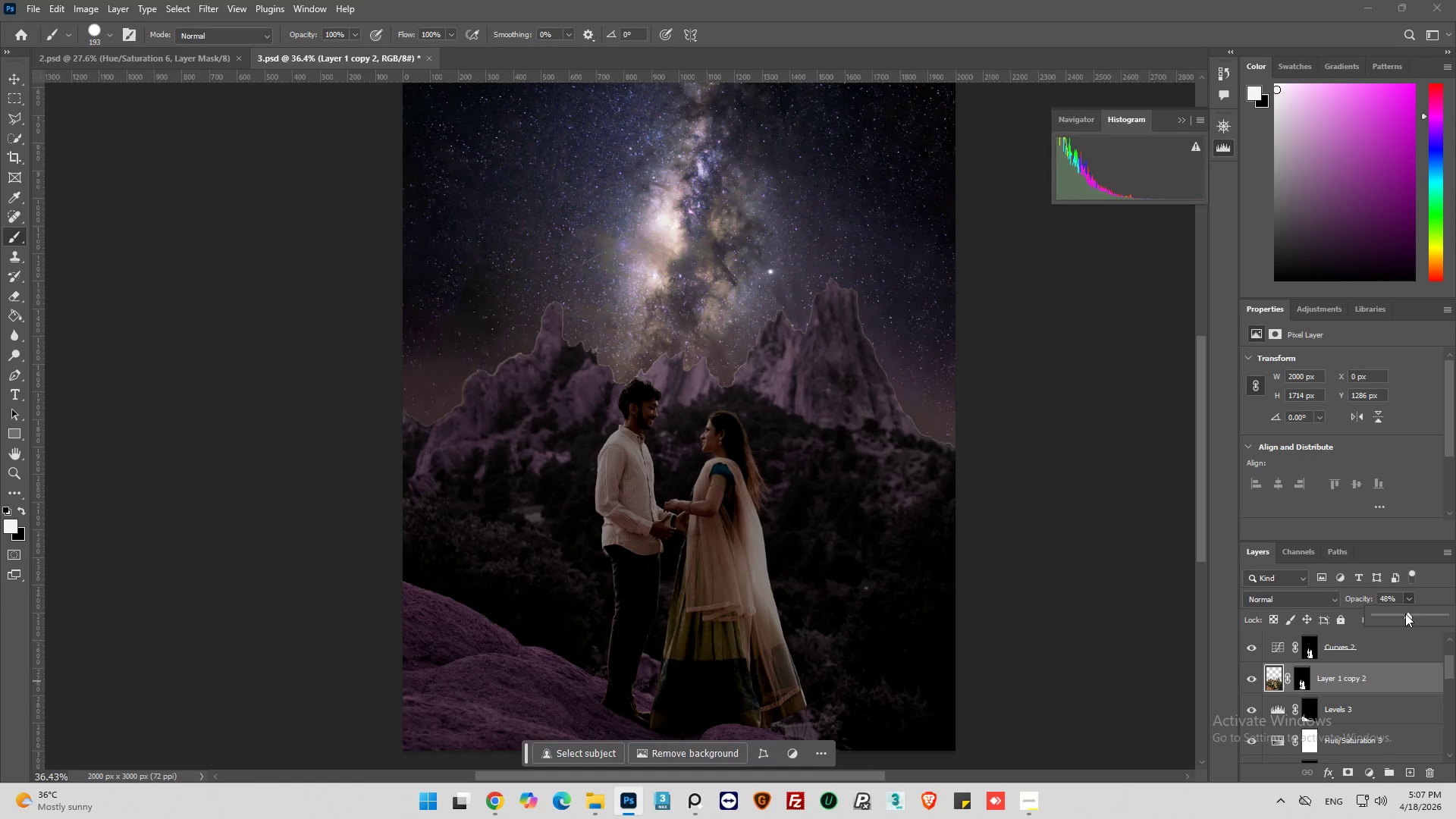 
left_click_drag(start_coordinate=[1405, 613], to_coordinate=[1400, 613])
 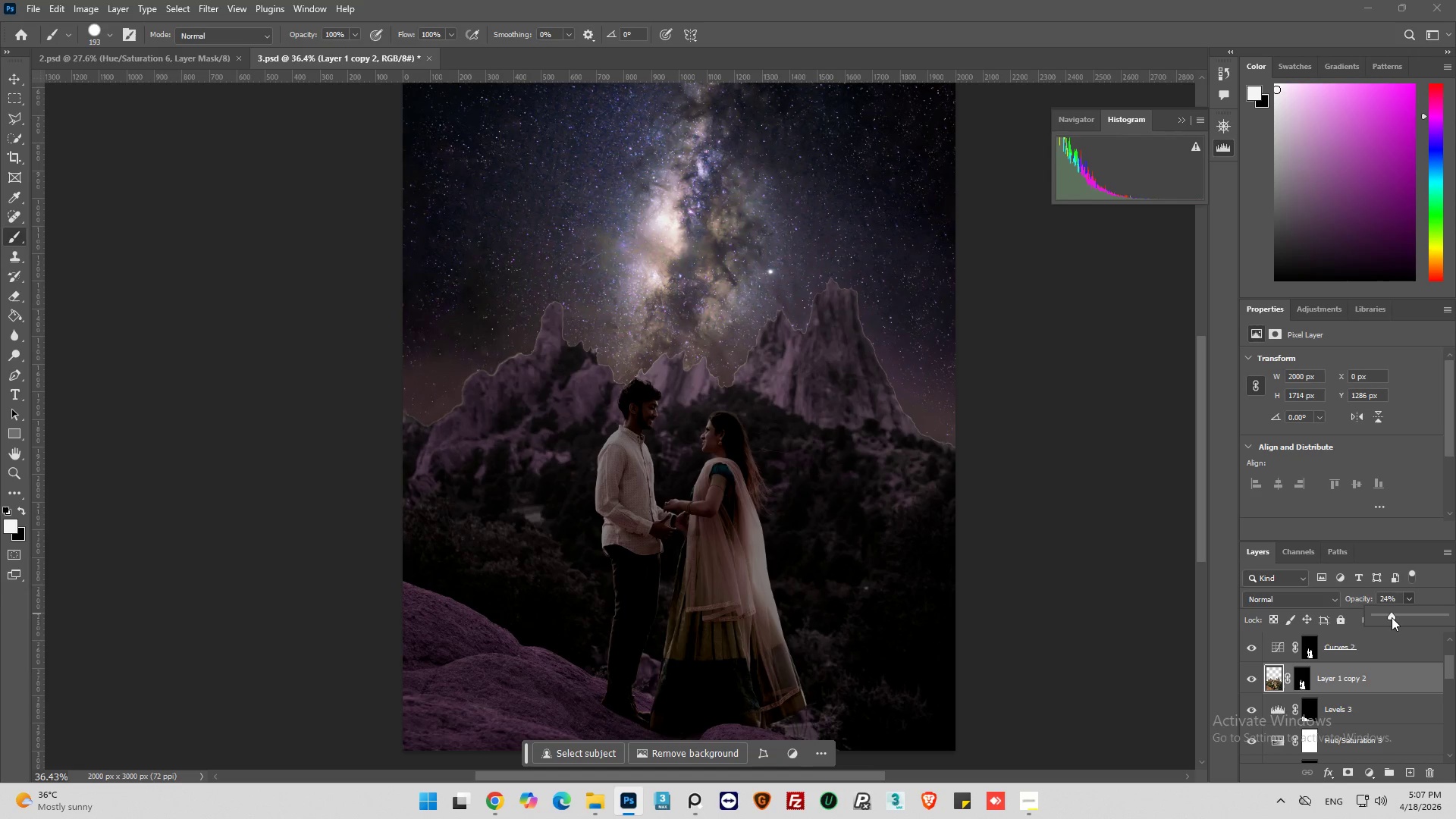 
left_click([1392, 617])
 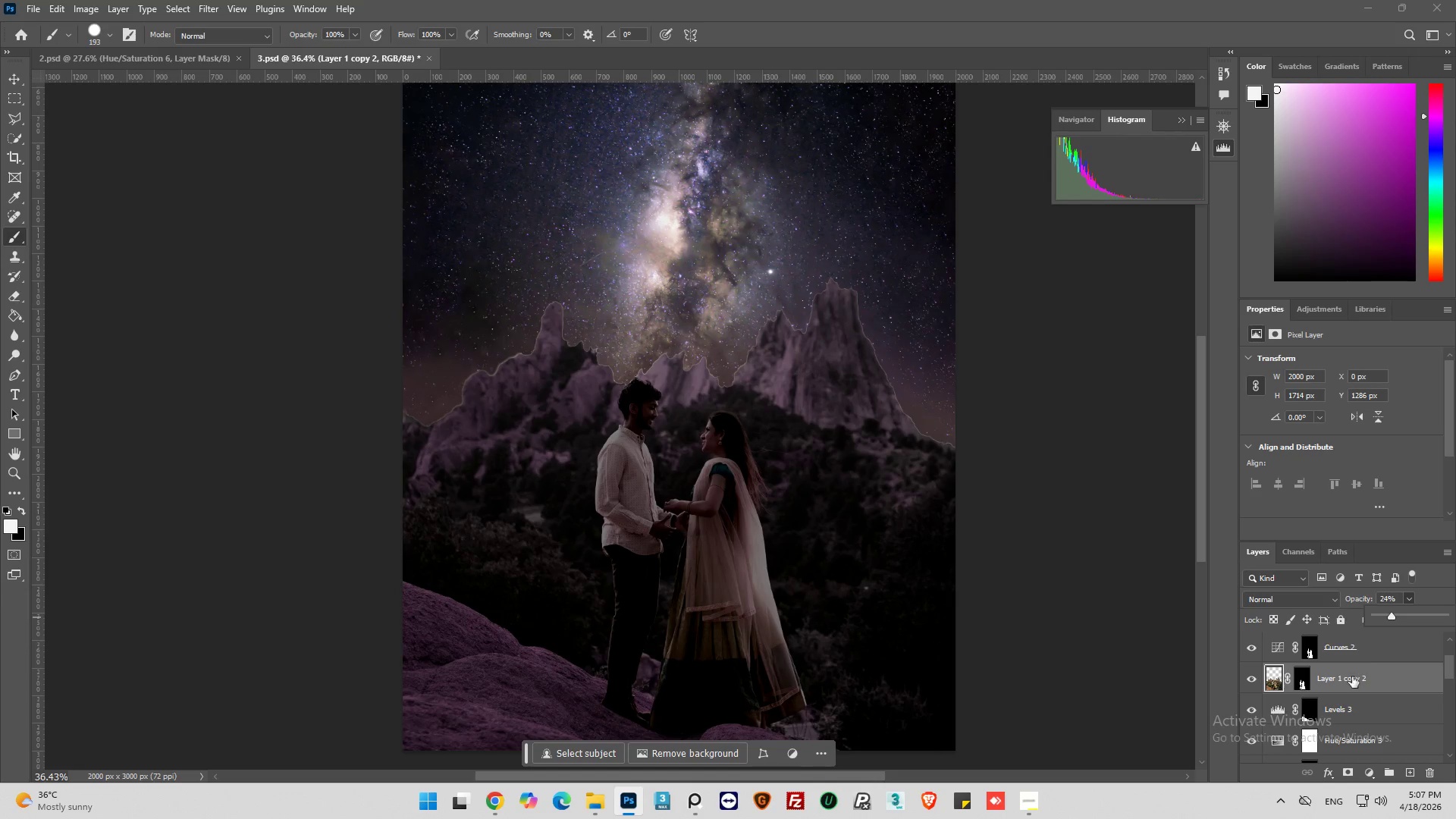 
scroll: coordinate [1336, 698], scroll_direction: up, amount: 1.0
 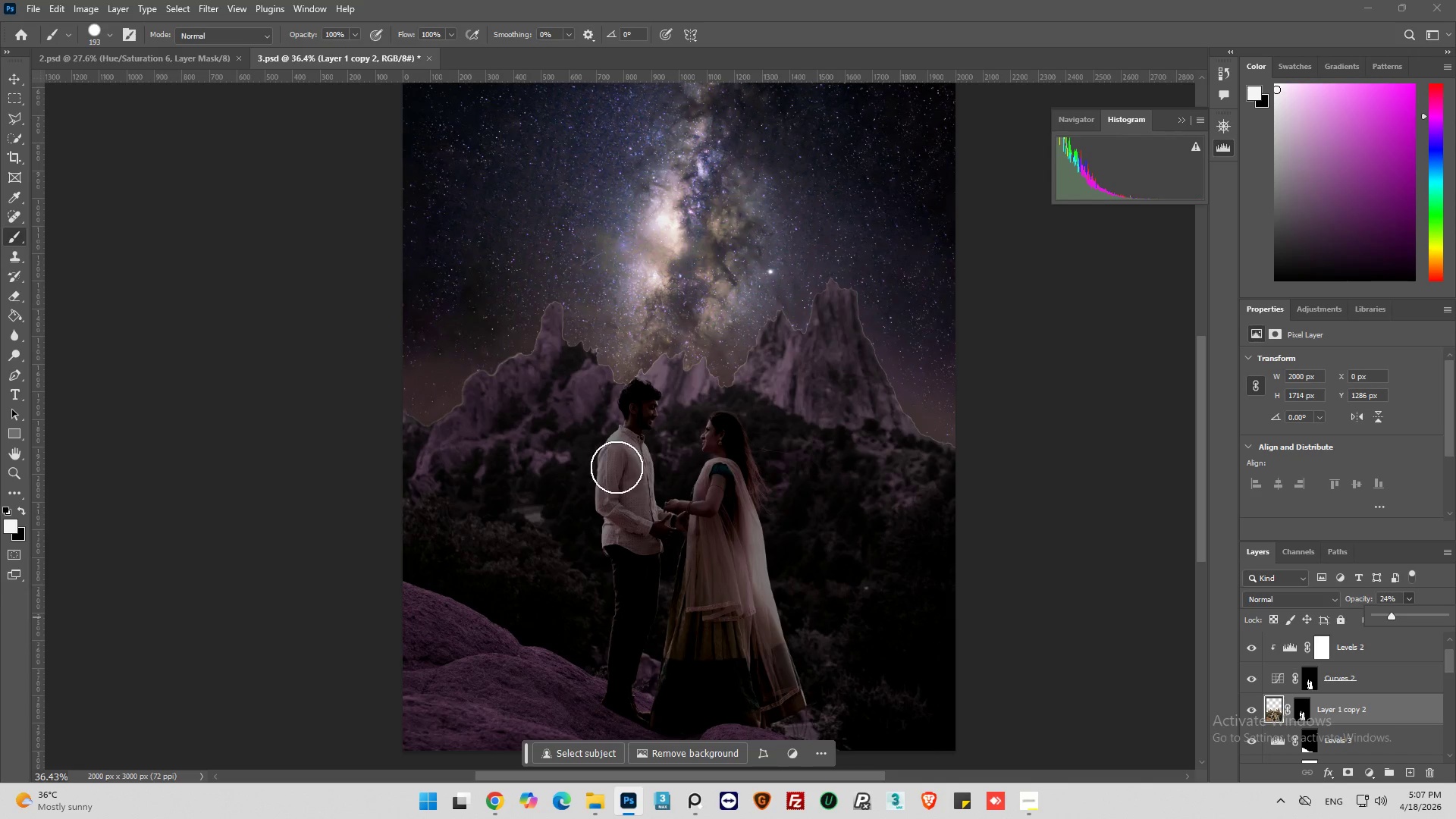 
hold_key(key=AltLeft, duration=0.83)
scroll: coordinate [658, 473], scroll_direction: up, amount: 6.0
 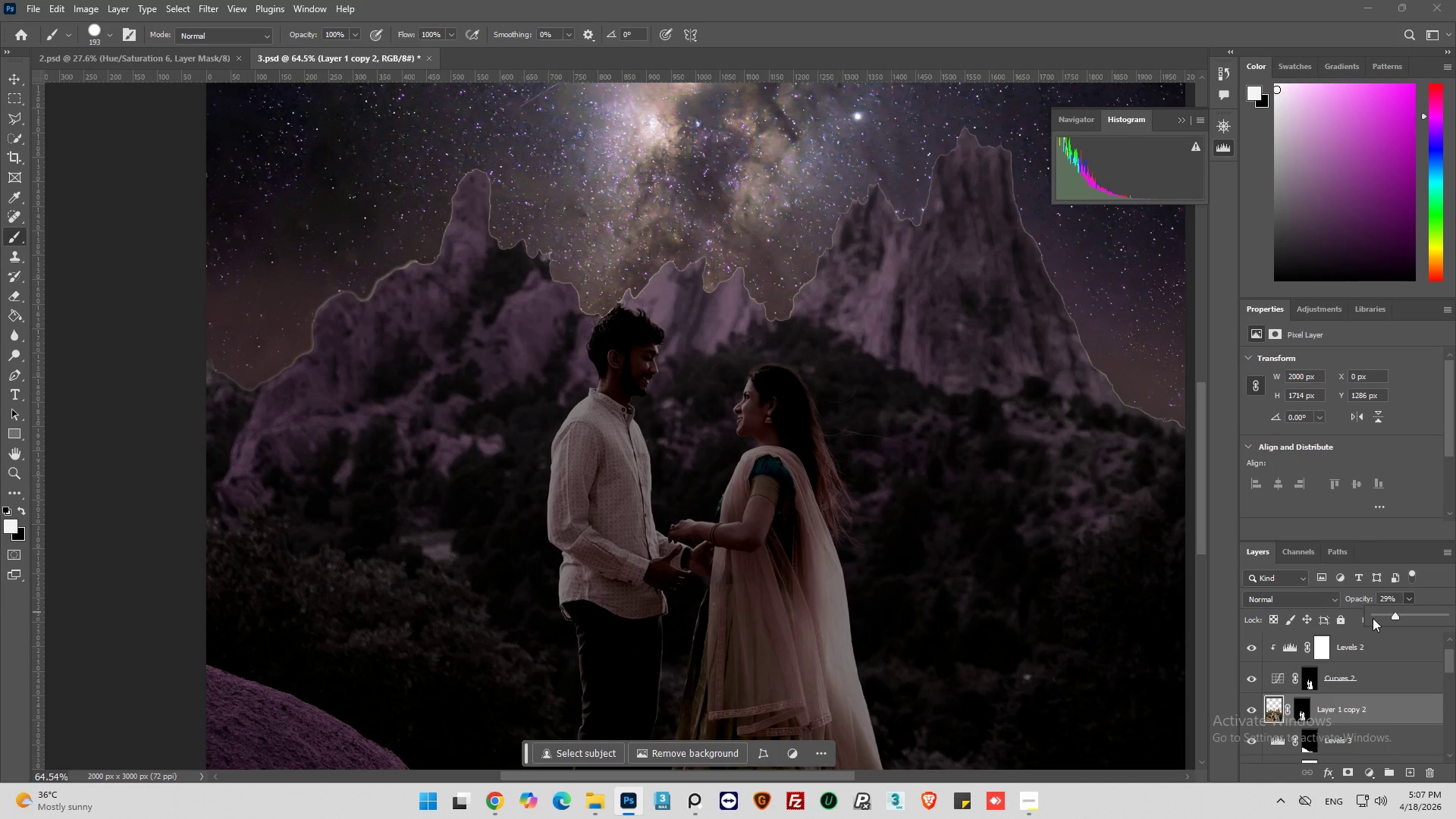 
wait(13.36)
 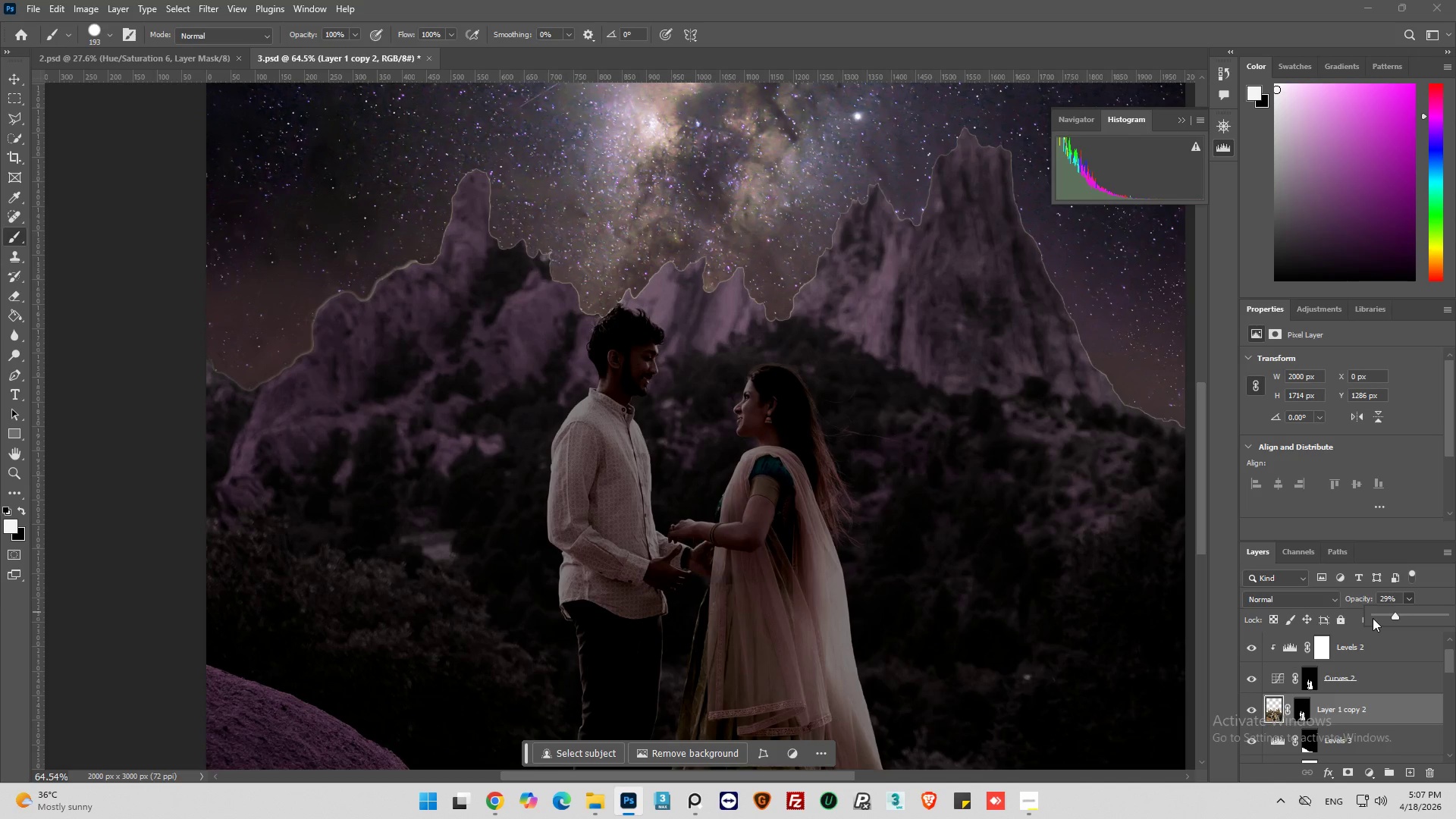 
key(Alt+AltLeft)
 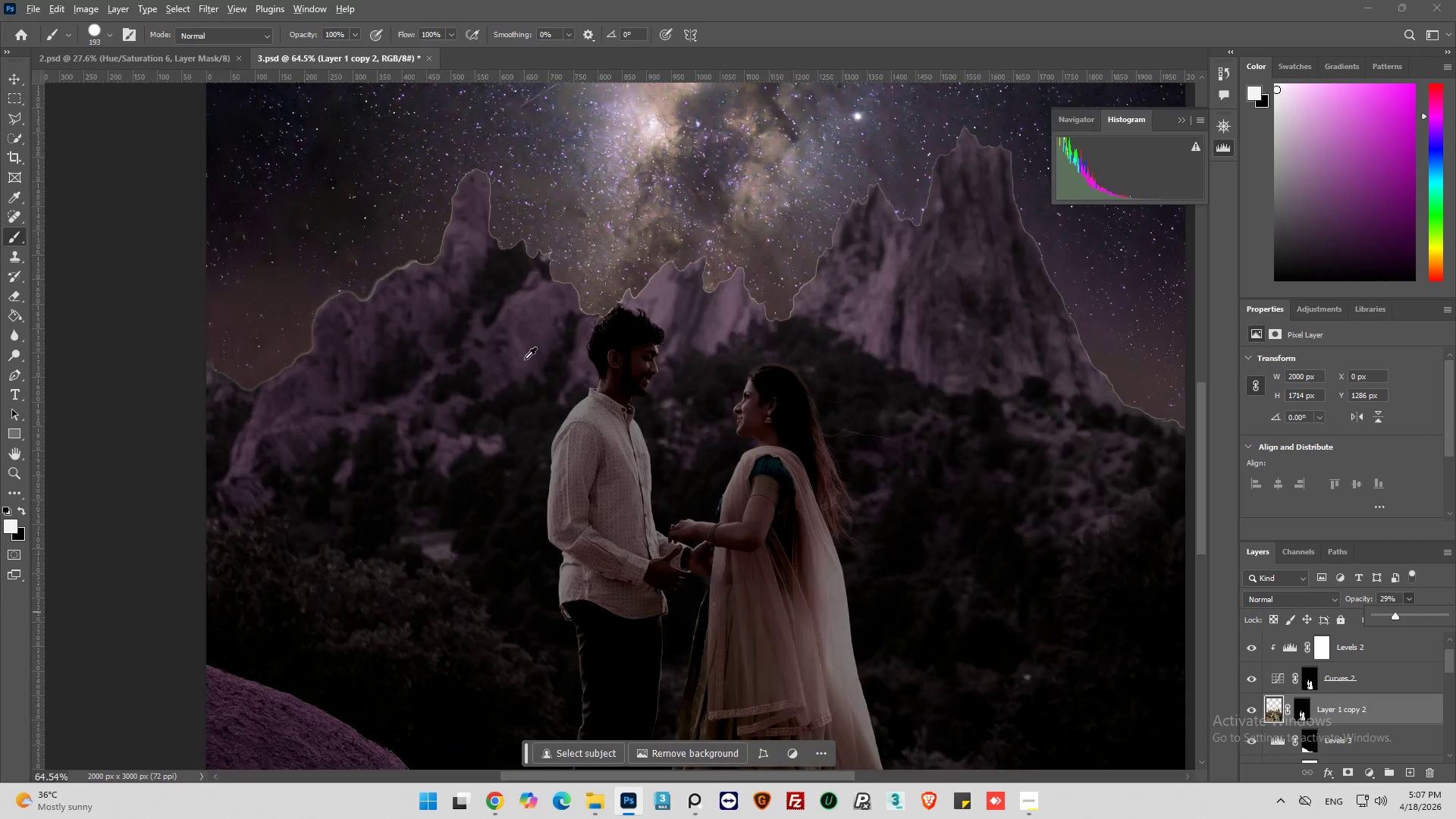 
scroll: coordinate [588, 353], scroll_direction: down, amount: 8.0
 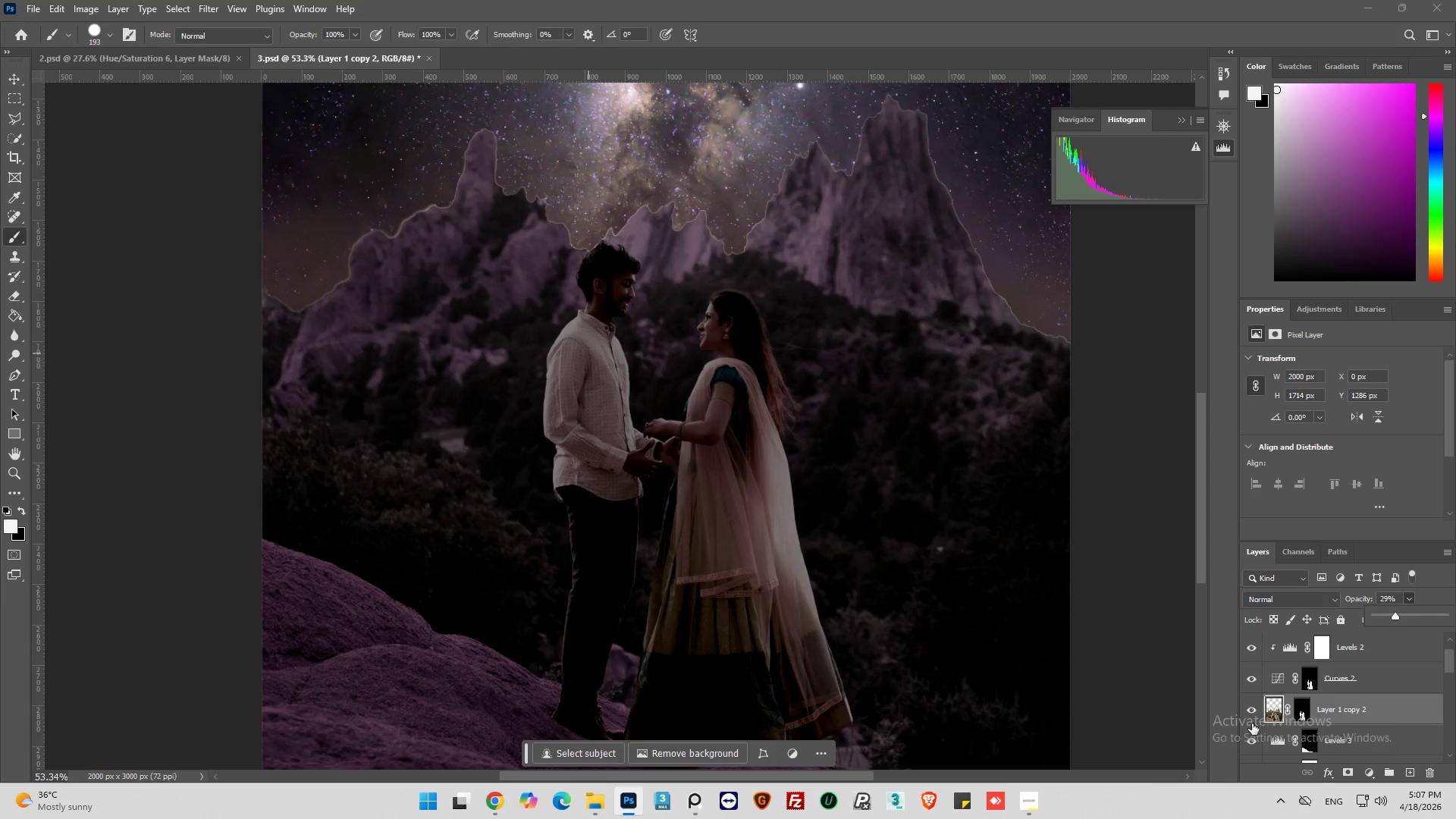 
left_click([1251, 712])
 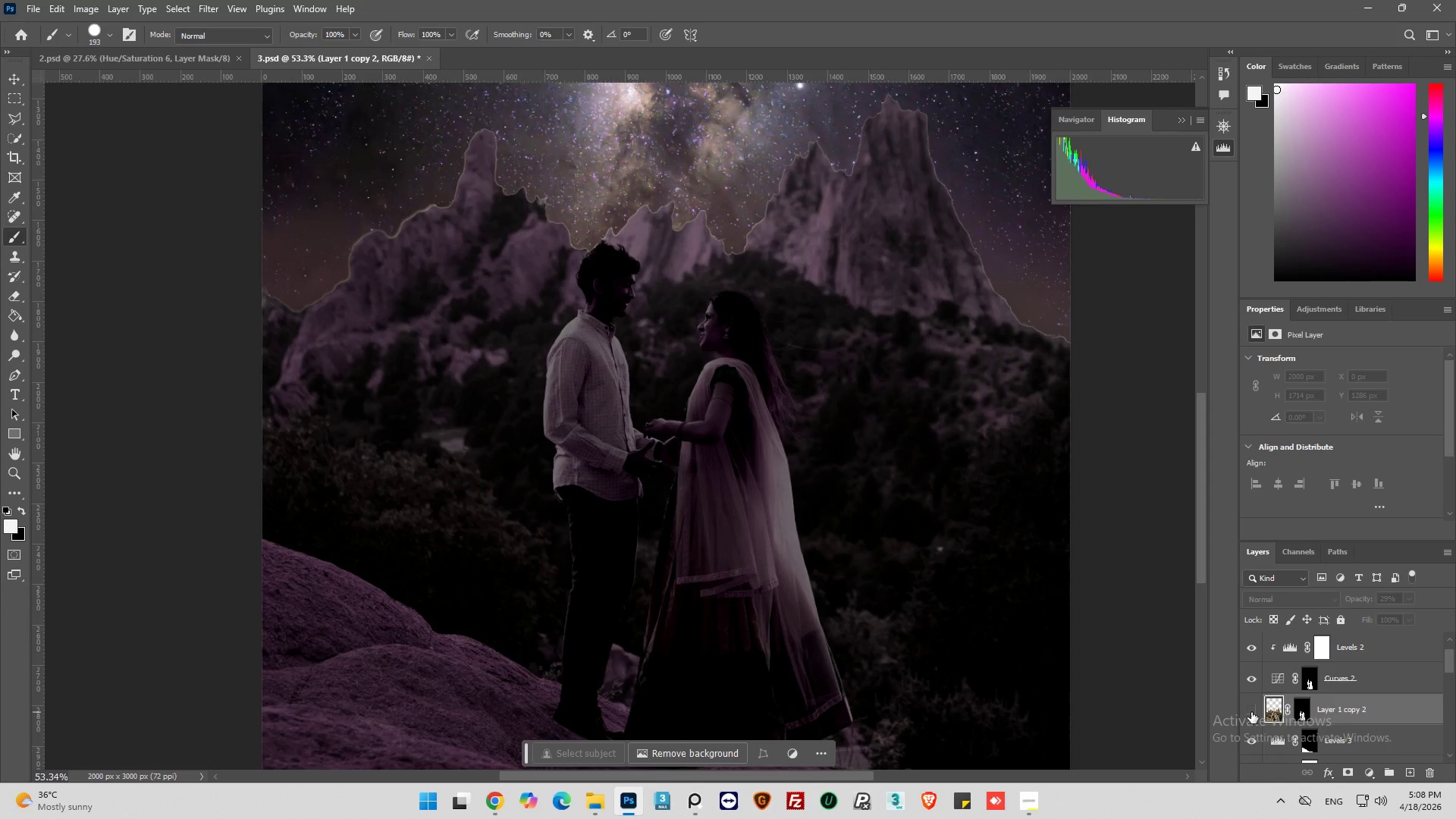 
left_click([1251, 712])
 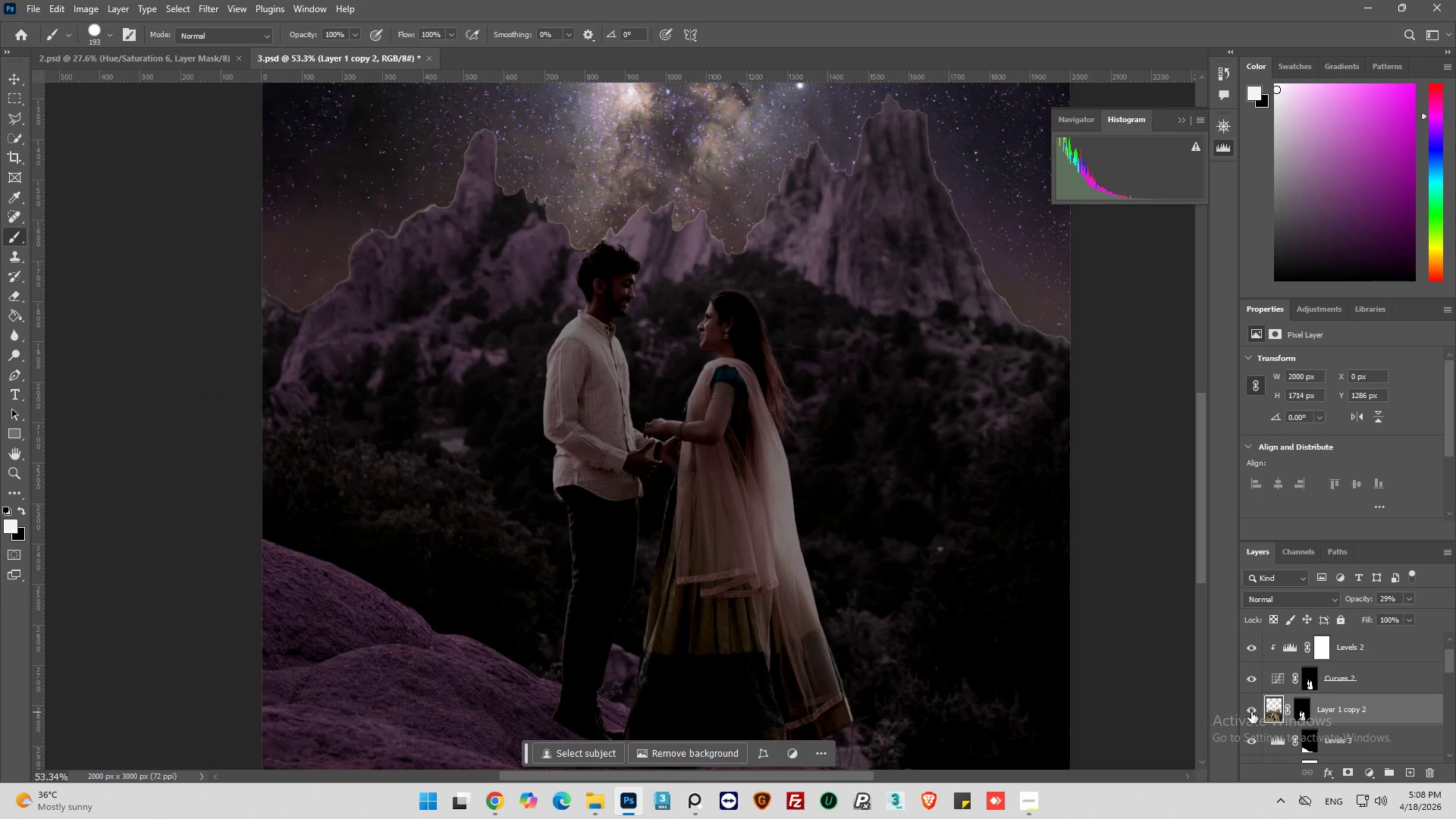 
left_click([1251, 712])
 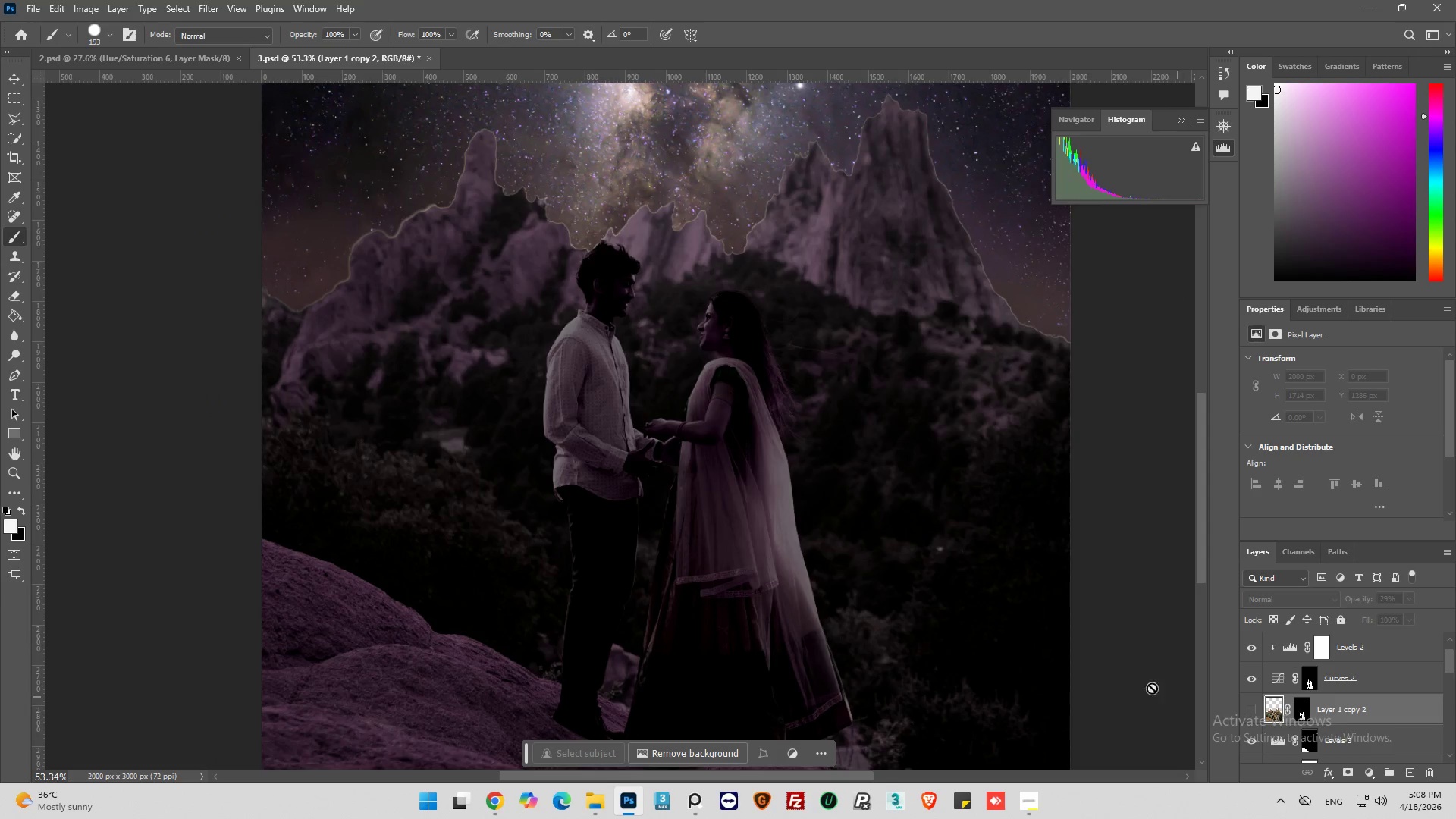 
key(Alt+AltLeft)
 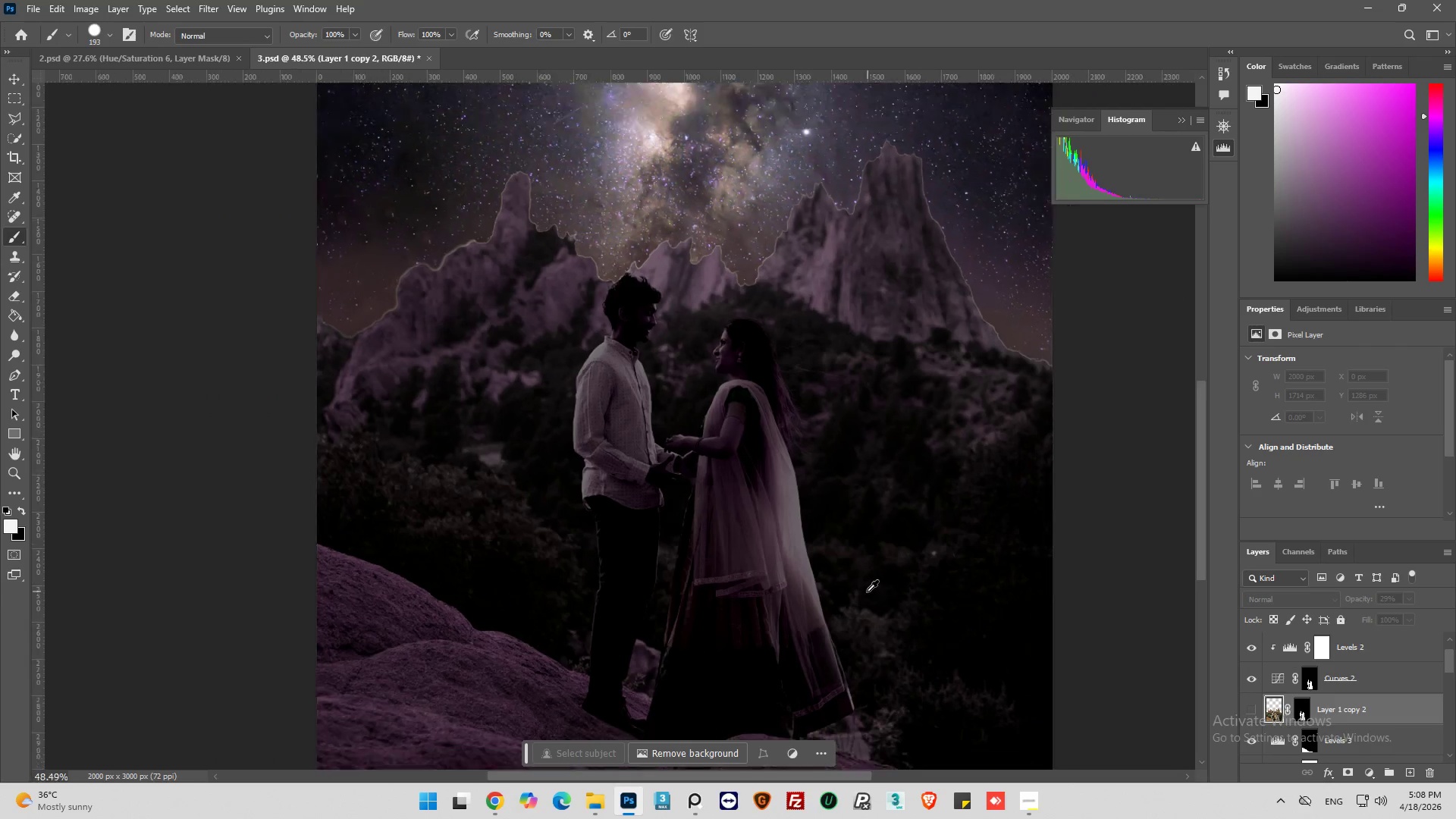 
scroll: coordinate [866, 591], scroll_direction: down, amount: 4.0
 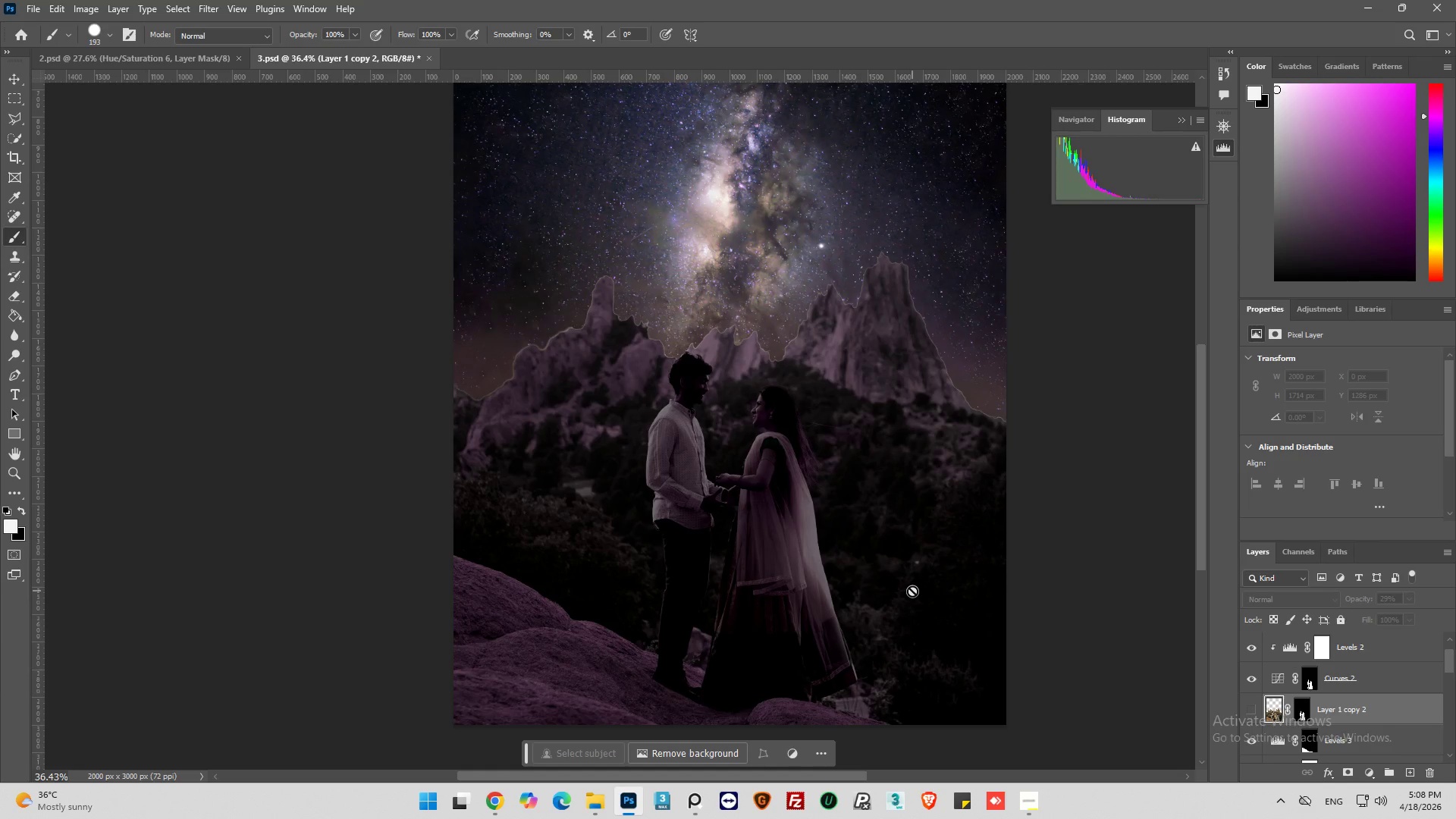 
key(Alt+AltLeft)
 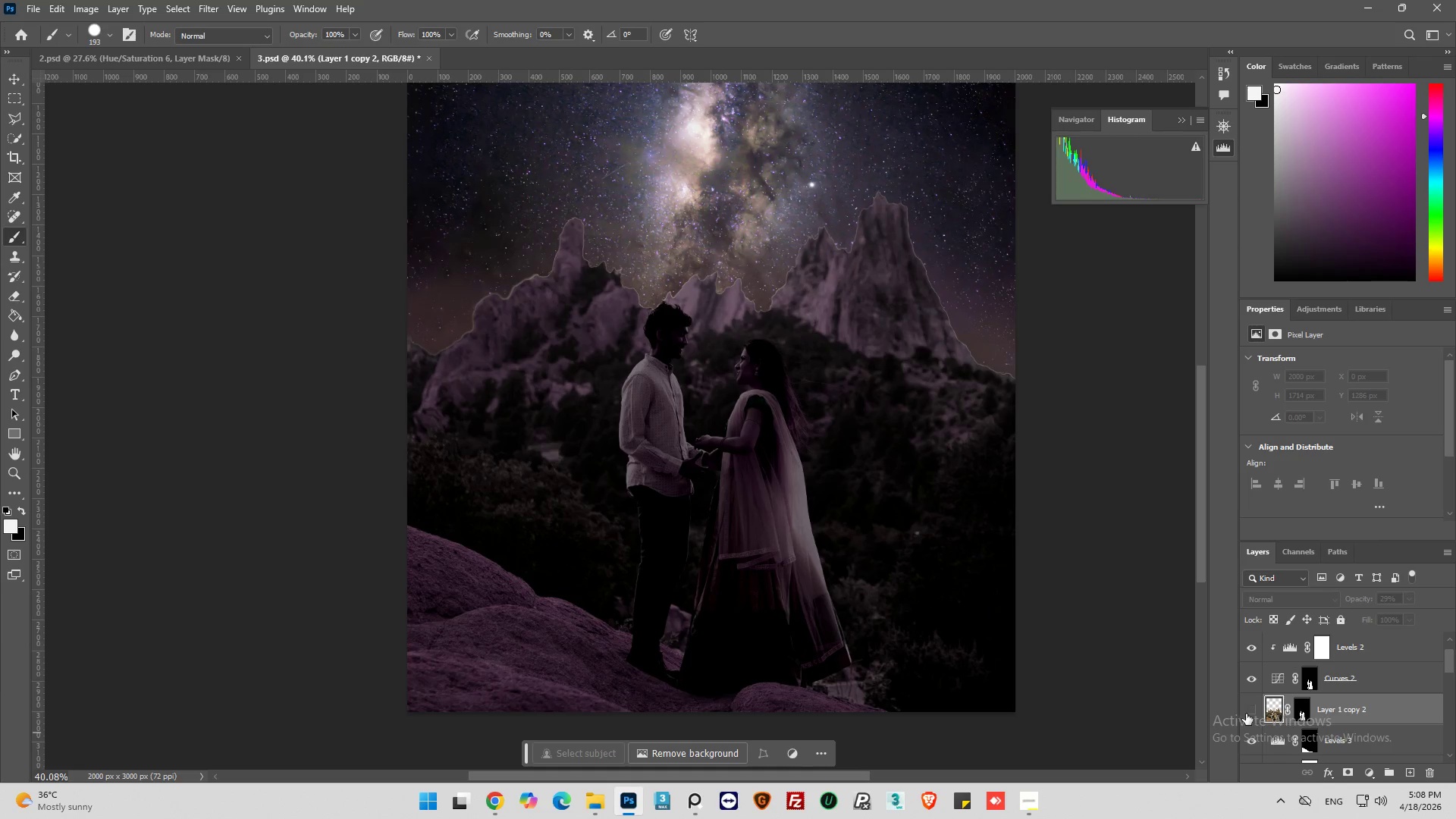 
scroll: coordinate [912, 591], scroll_direction: down, amount: 1.0
 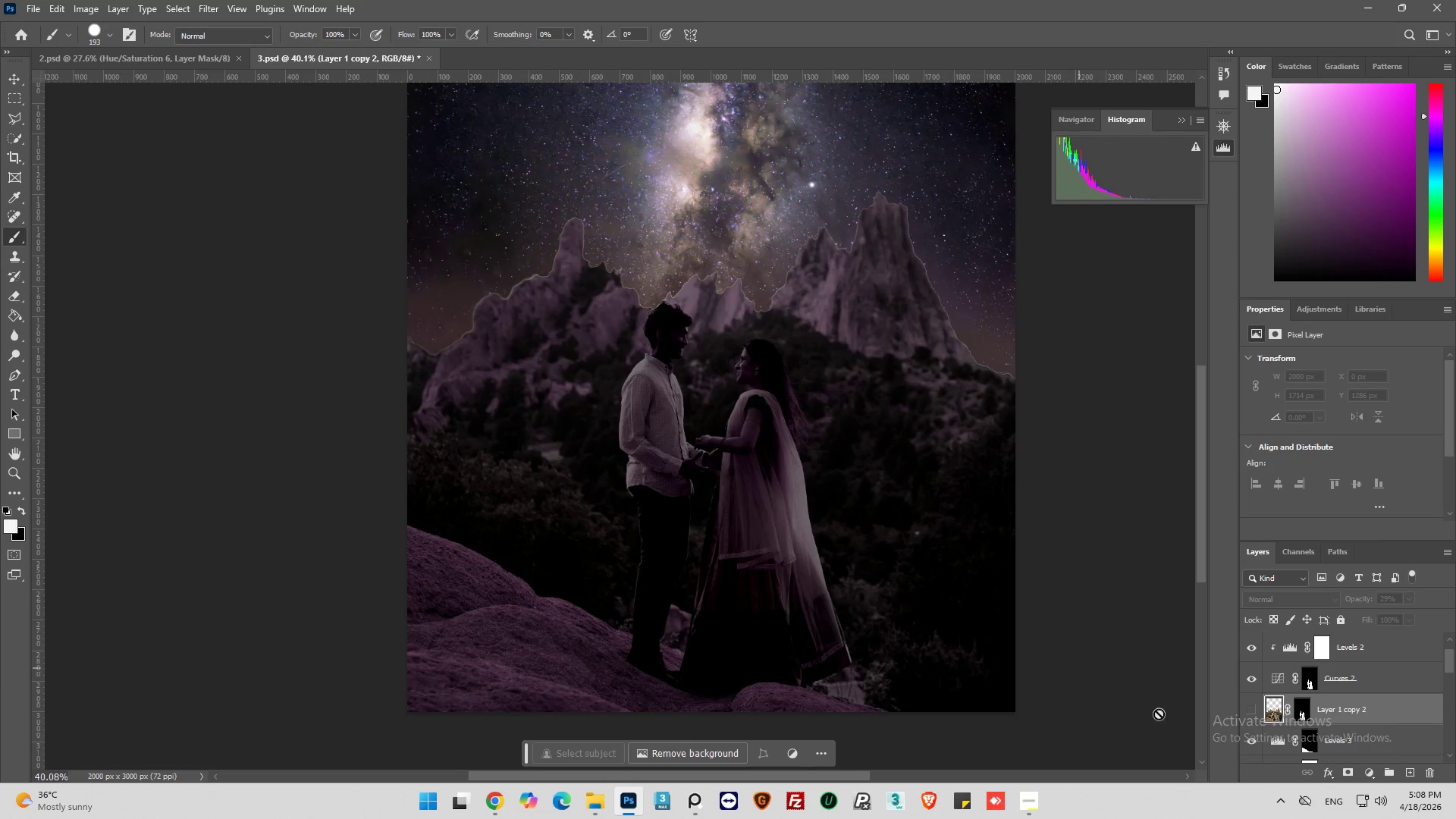 
left_click([1250, 711])
 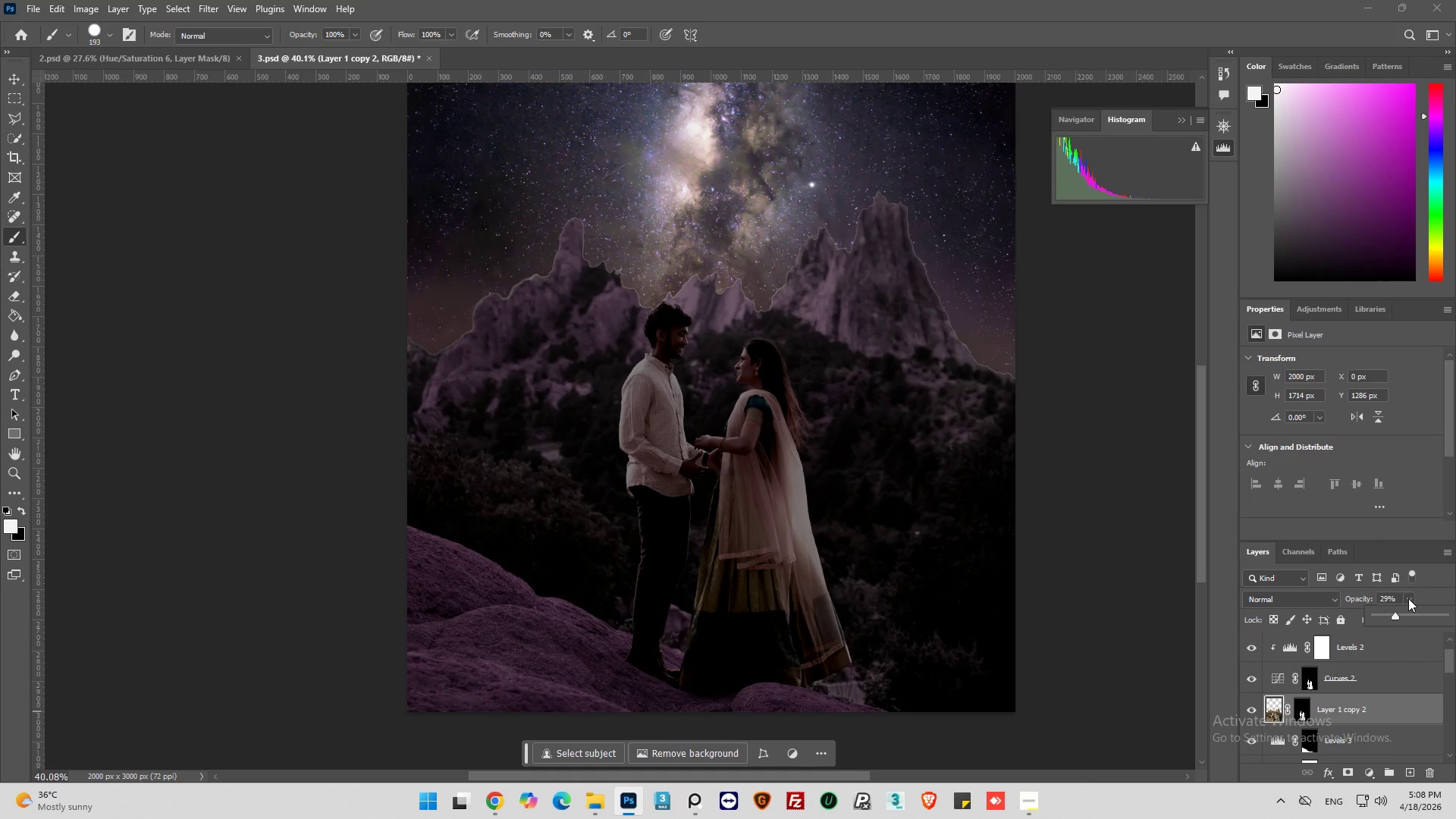 
left_click_drag(start_coordinate=[1395, 615], to_coordinate=[1385, 618])
 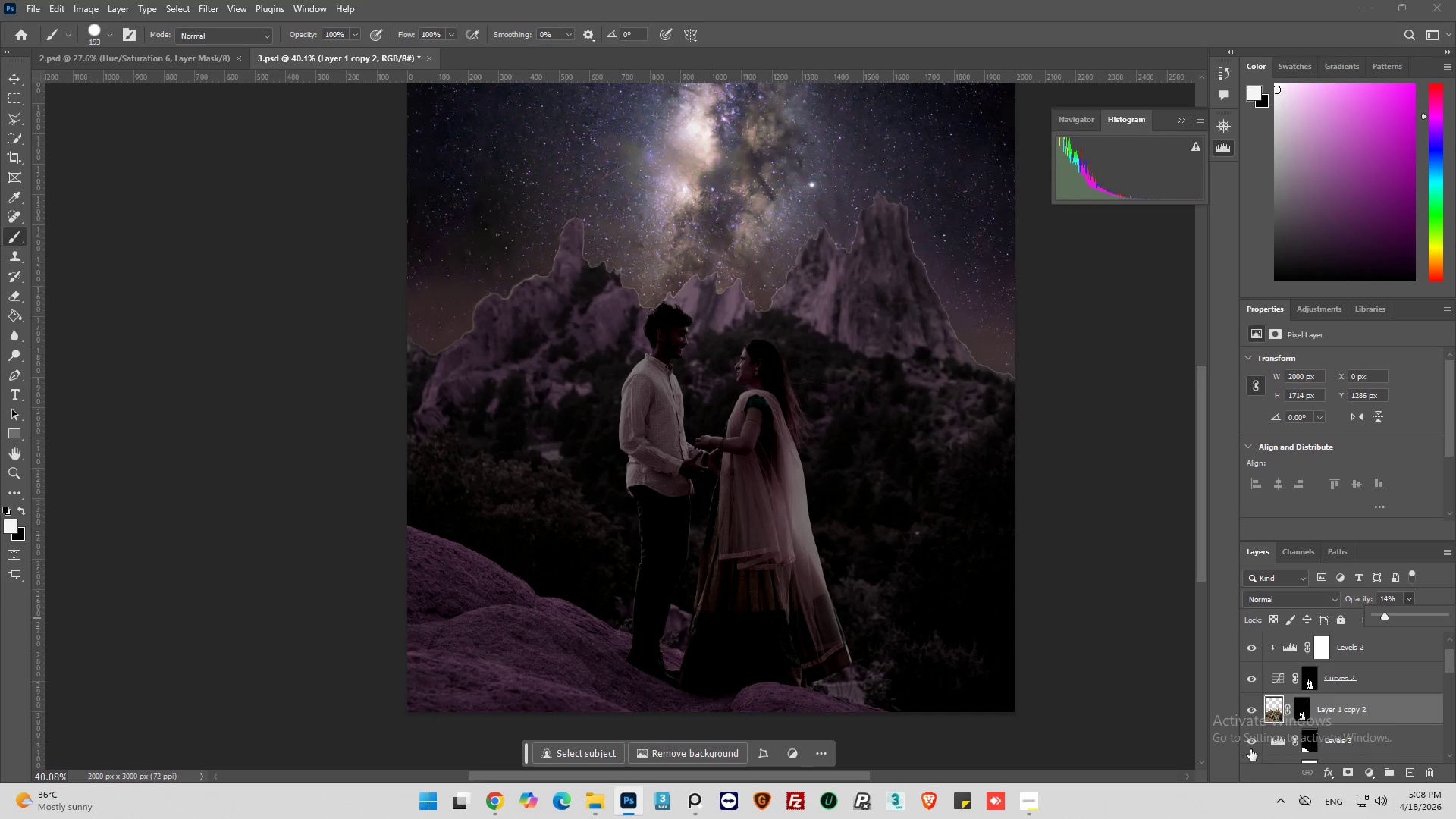 
left_click([1246, 709])
 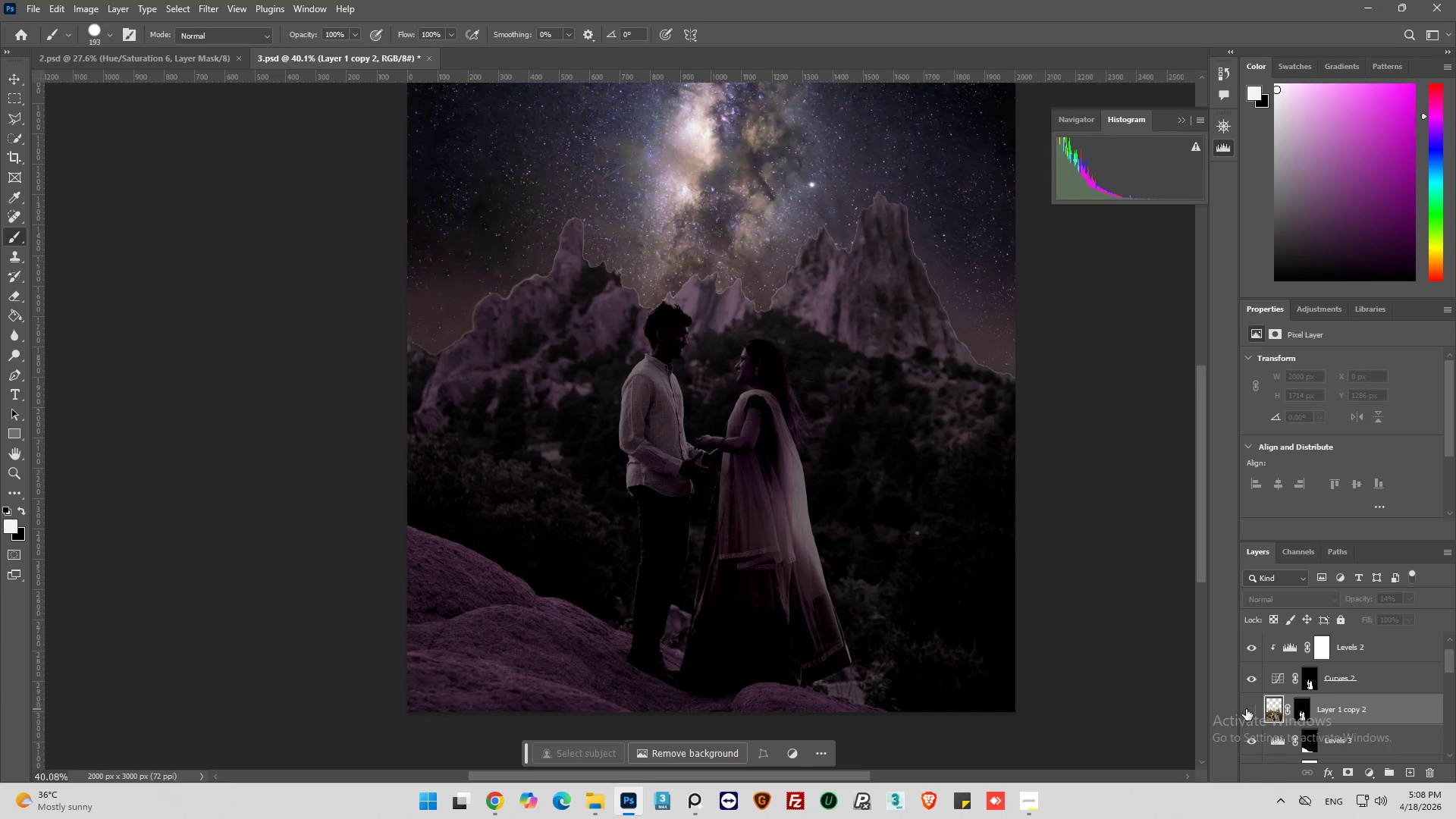 
left_click([1246, 709])
 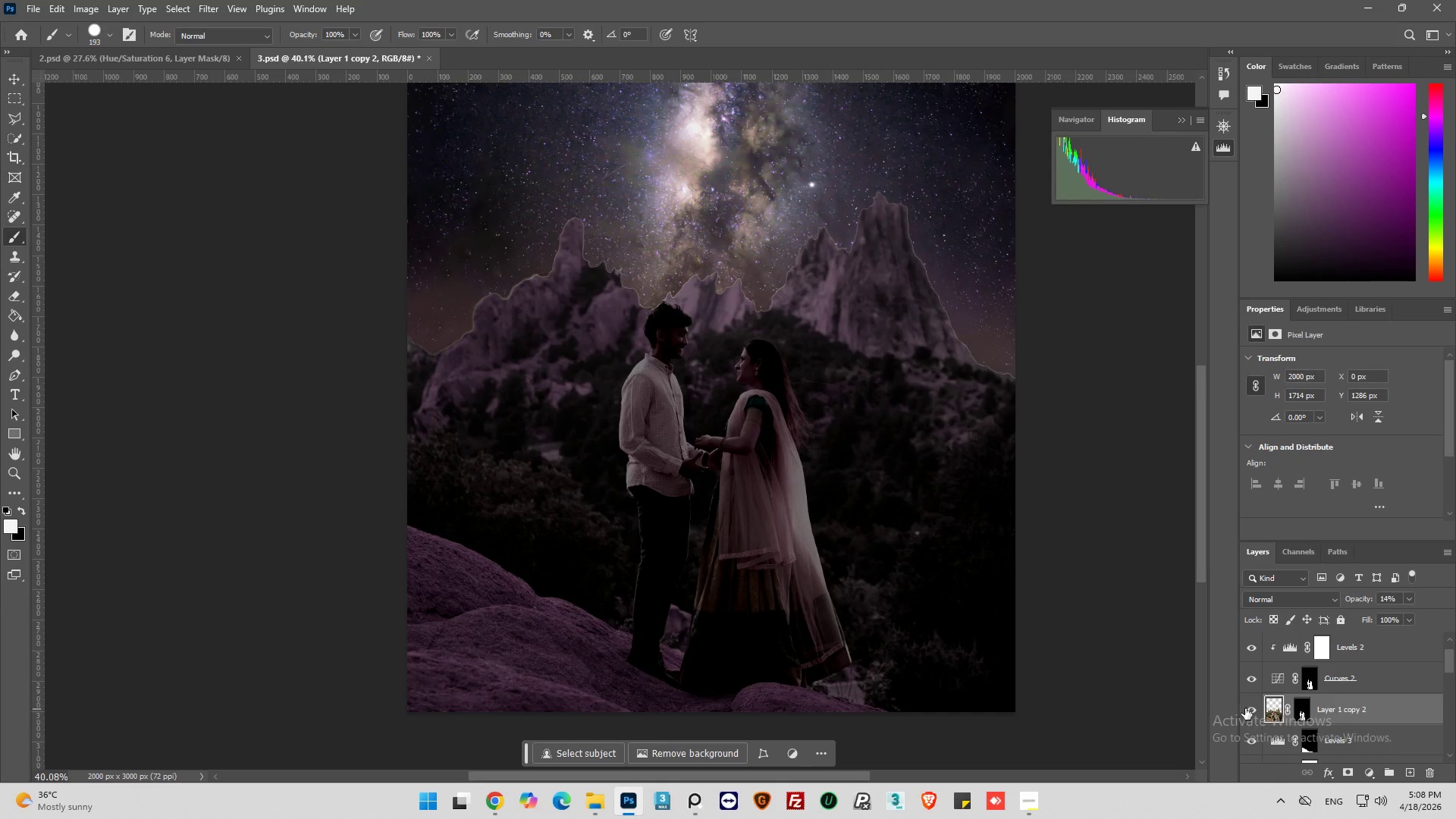 
hold_key(key=AltLeft, duration=0.69)
scroll: coordinate [643, 376], scroll_direction: up, amount: 19.0
 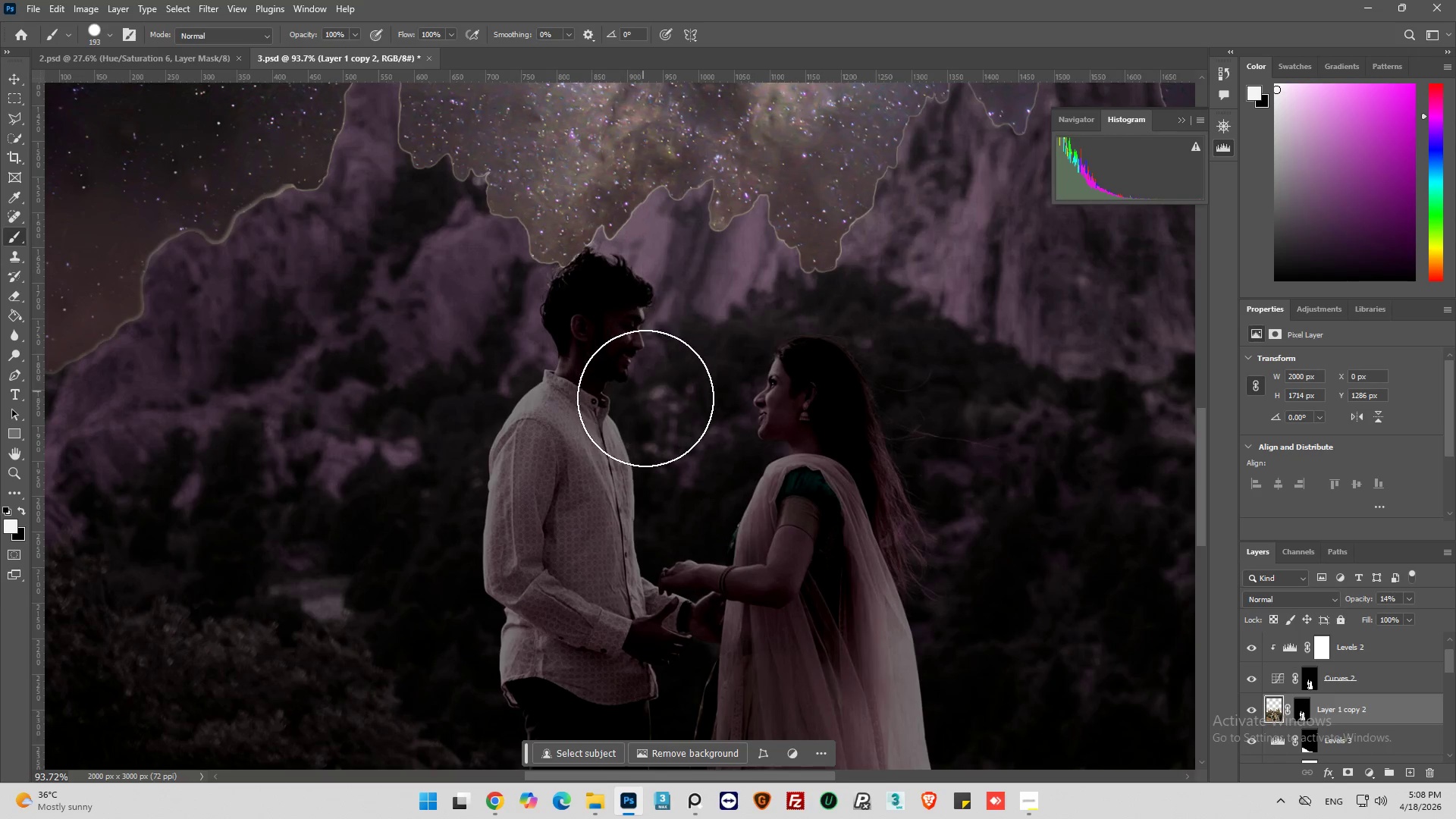 
hold_key(key=AltLeft, duration=0.44)
scroll: coordinate [646, 400], scroll_direction: up, amount: 3.0
 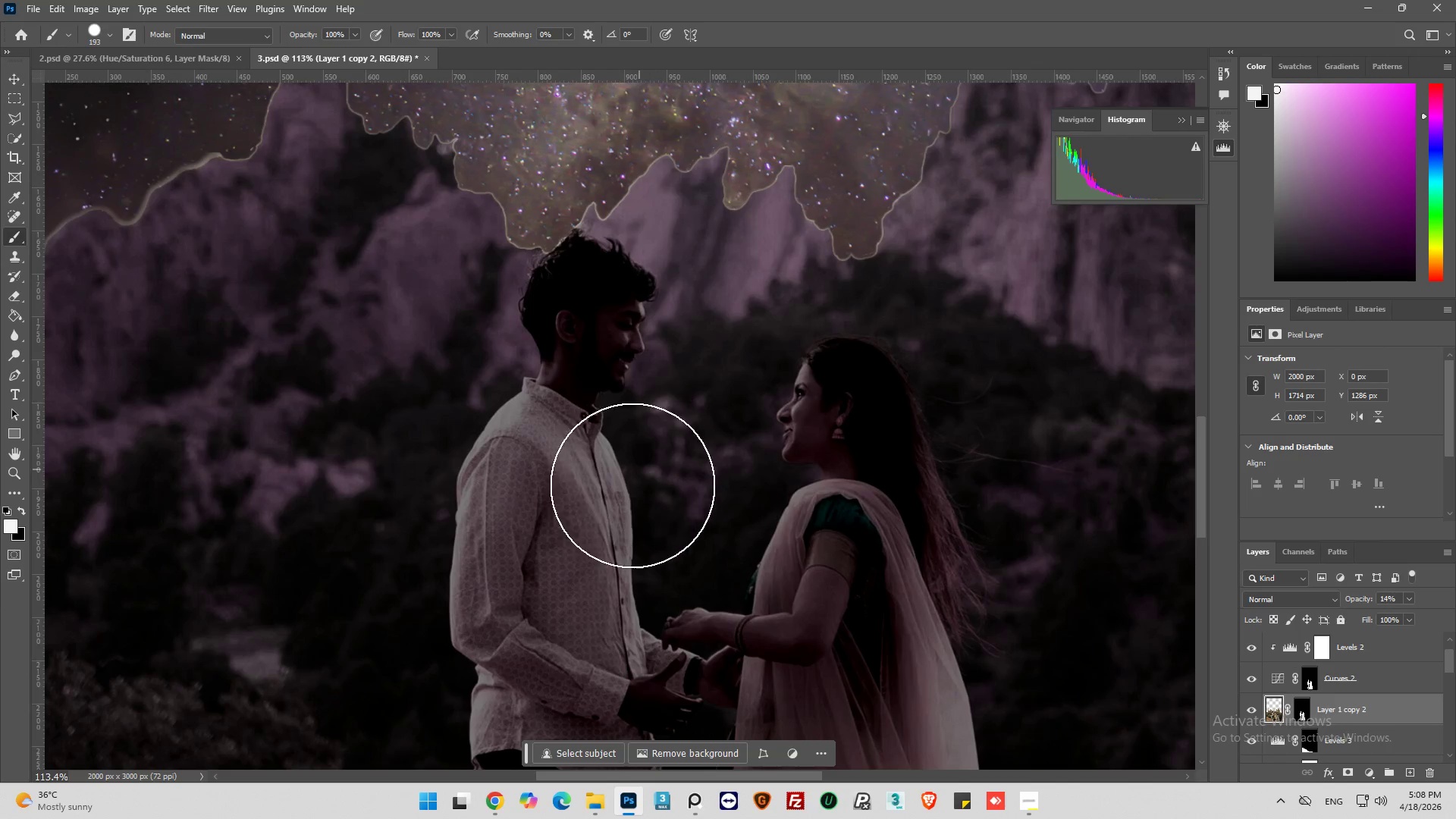 
key(Alt+AltLeft)
 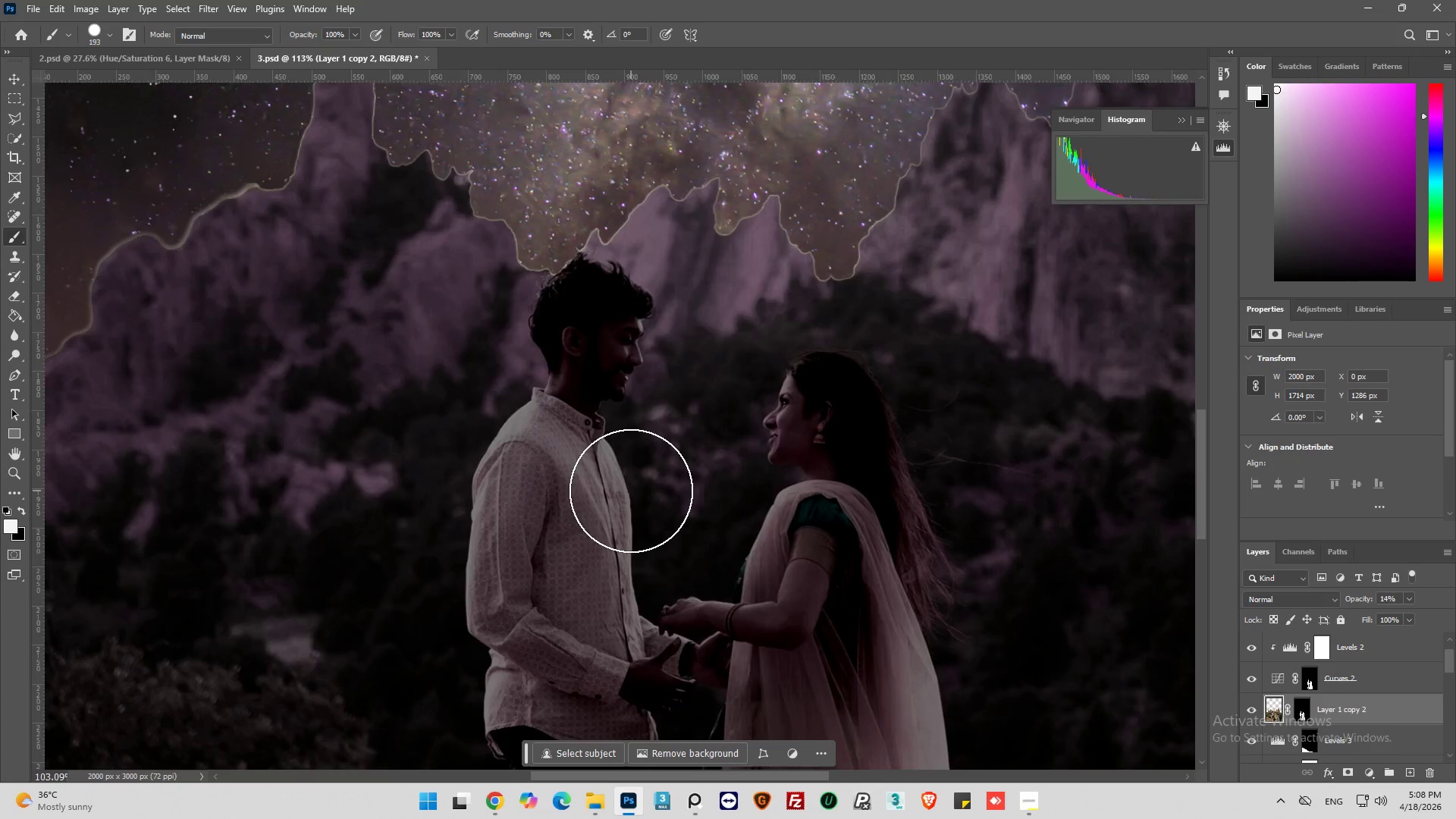 
scroll: coordinate [630, 488], scroll_direction: down, amount: 32.0
 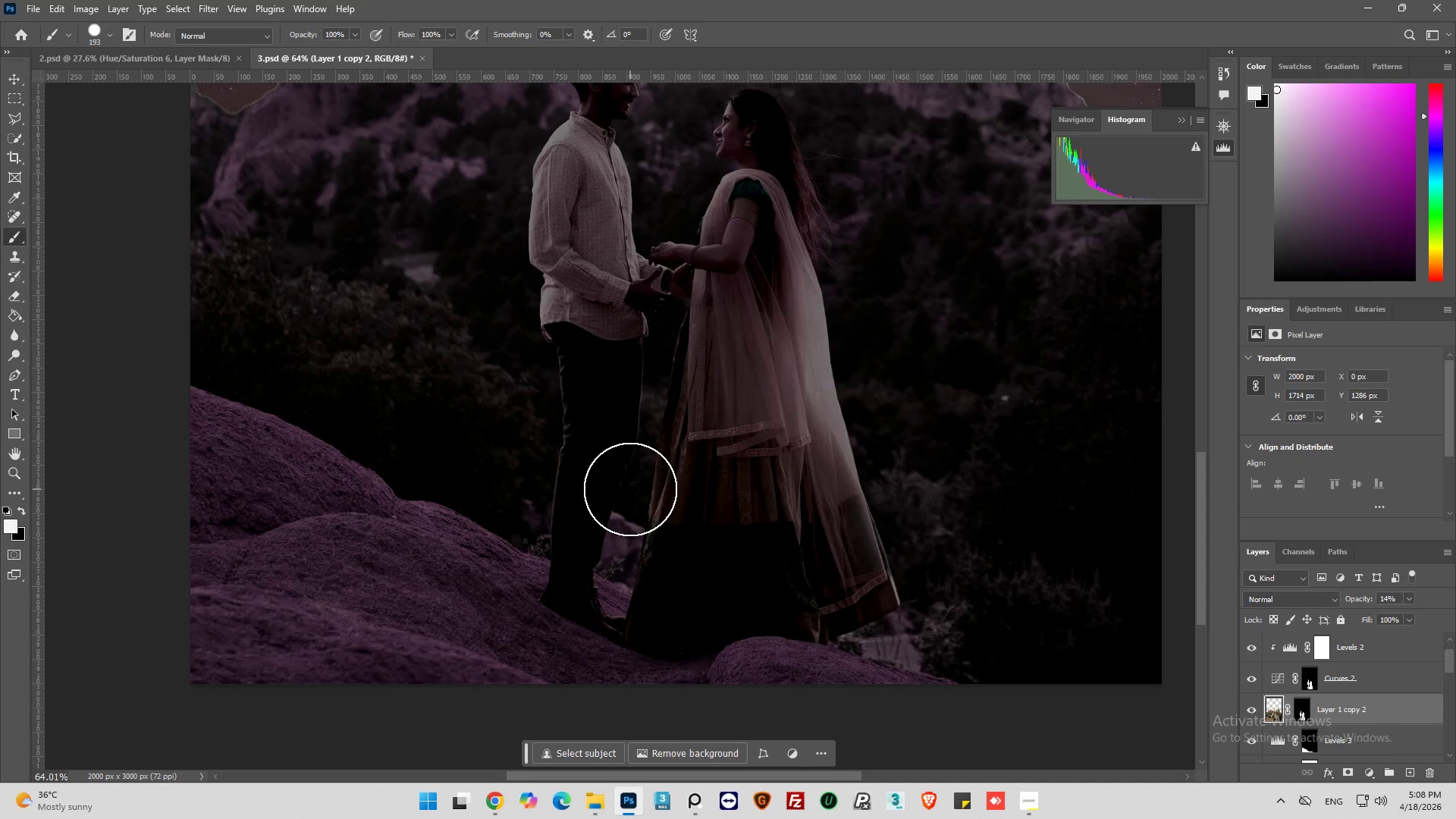 
wait(23.36)
 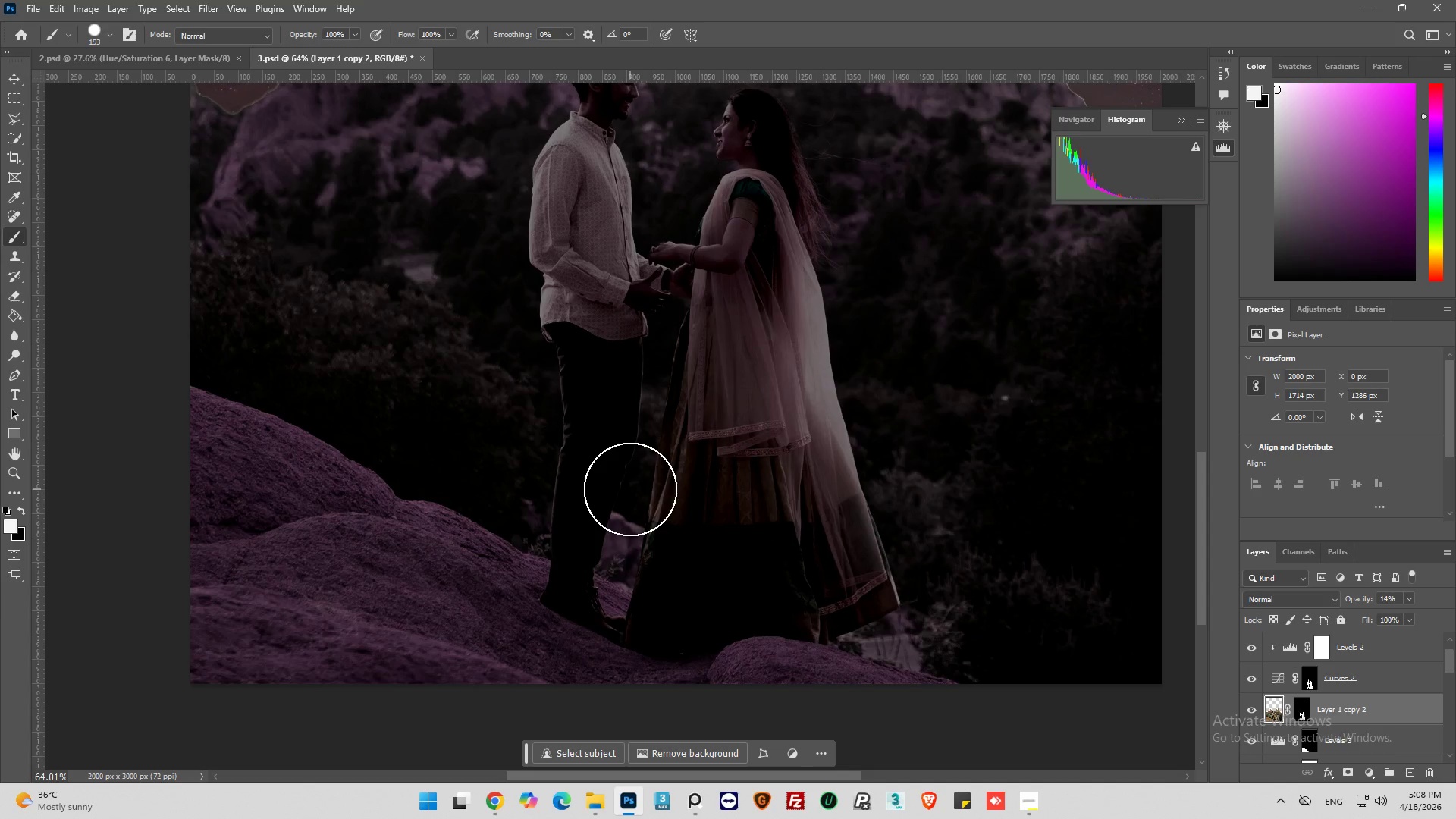 
hold_key(key=AltLeft, duration=0.34)
scroll: coordinate [649, 411], scroll_direction: none, amount: 0.0
 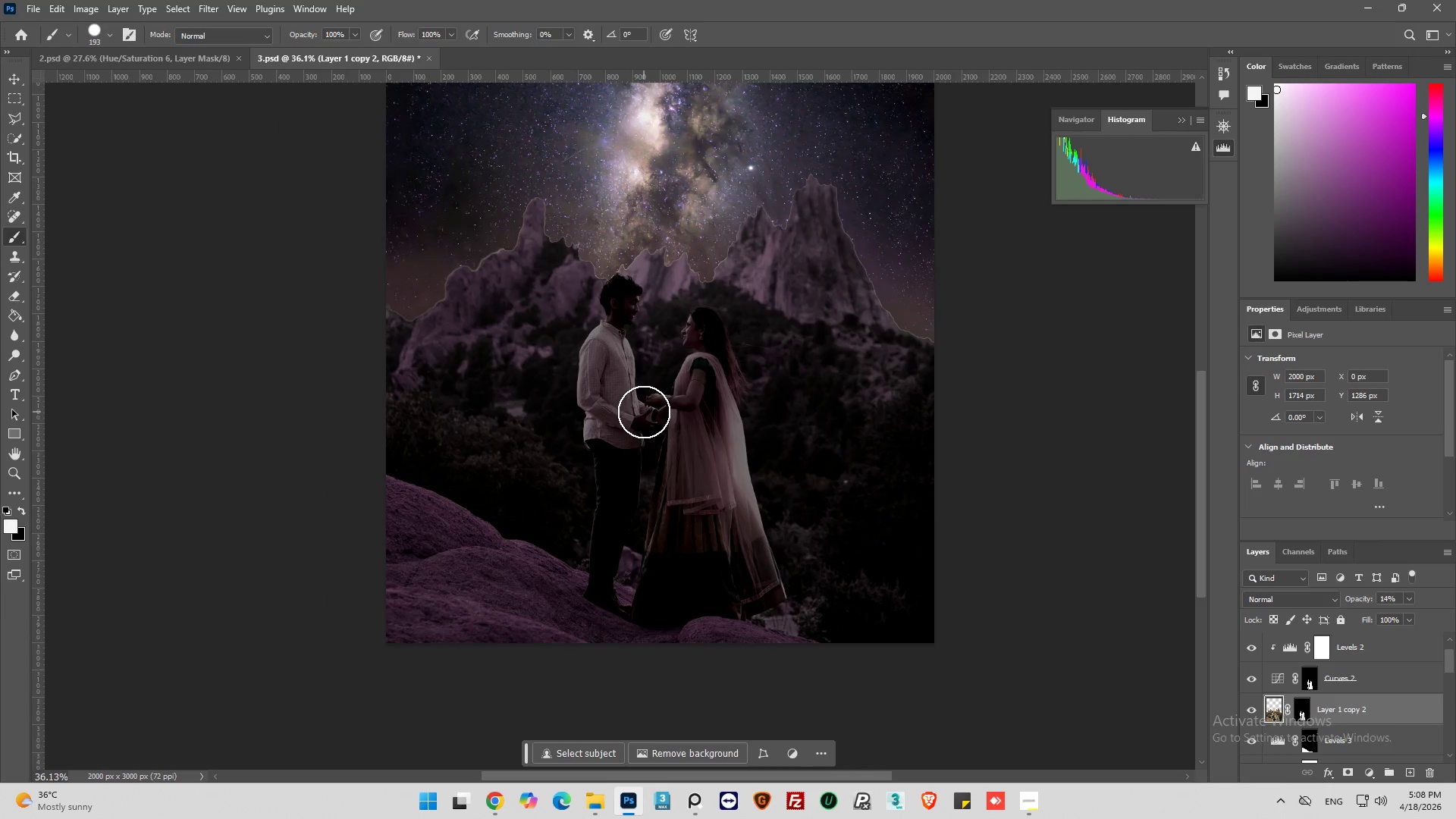 
hold_key(key=AltLeft, duration=0.5)
scroll: coordinate [579, 370], scroll_direction: up, amount: 6.0
 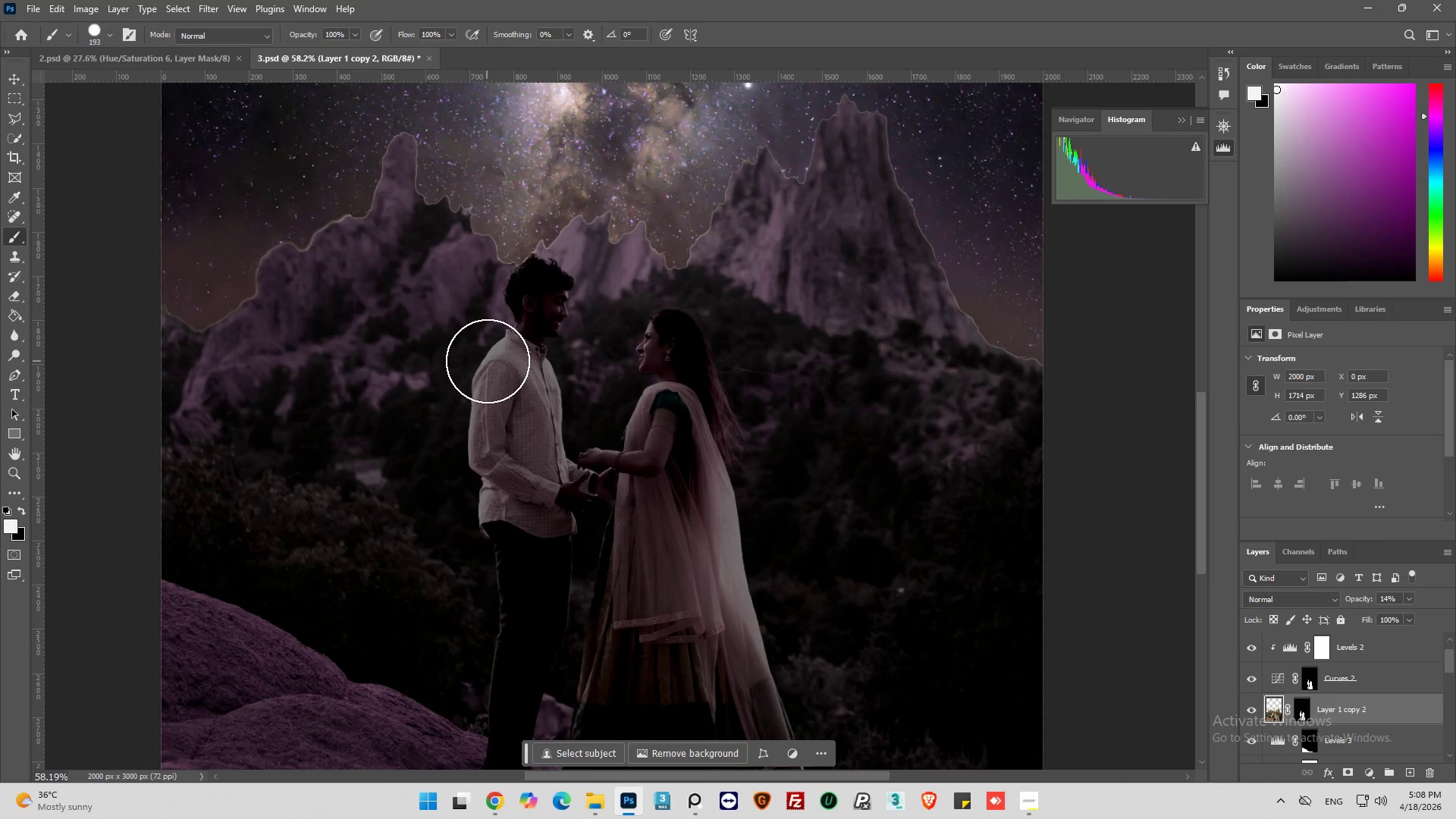 
hold_key(key=AltLeft, duration=0.95)
 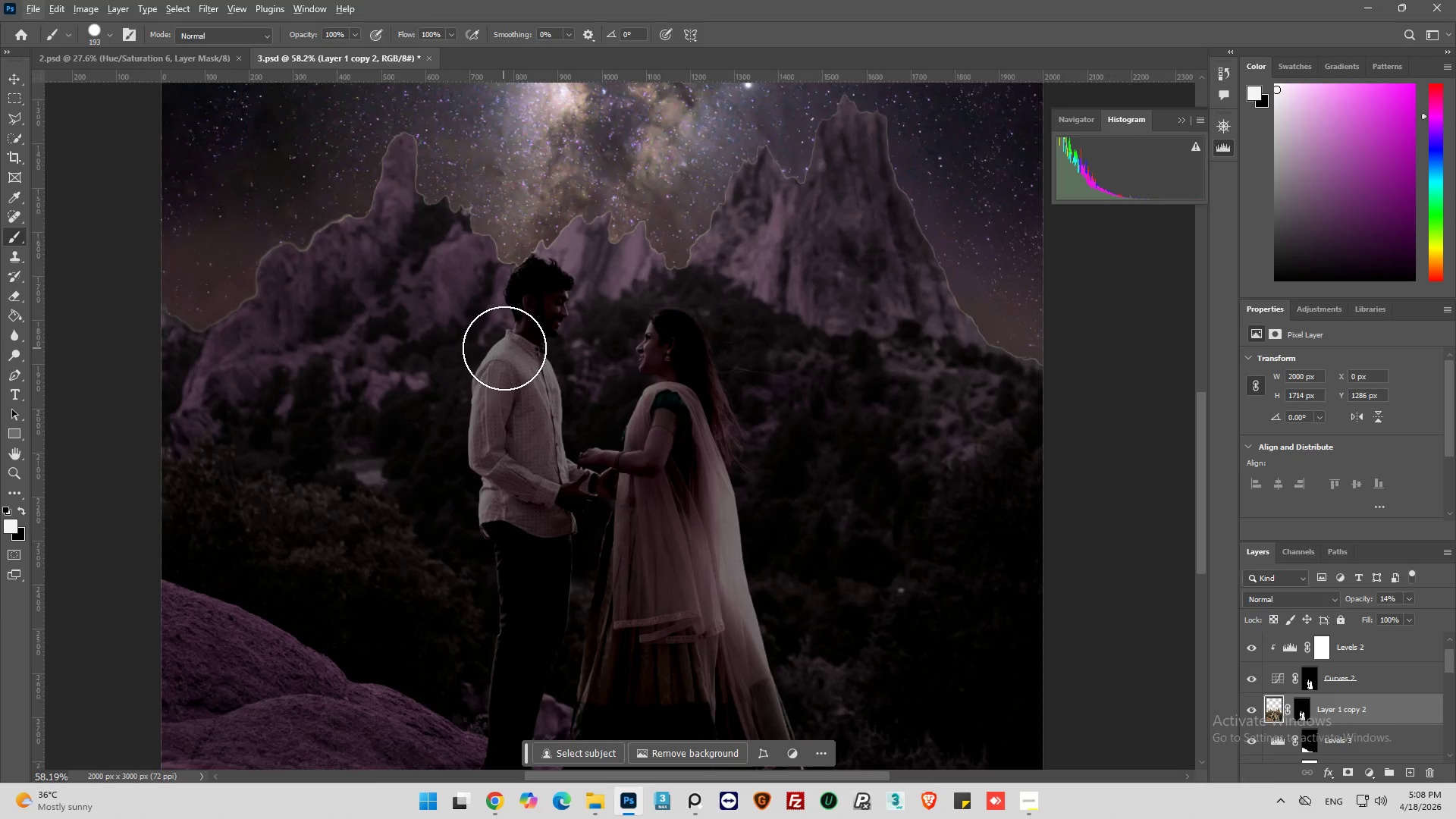 
hold_key(key=AltLeft, duration=0.31)
scroll: coordinate [504, 348], scroll_direction: up, amount: 3.0
 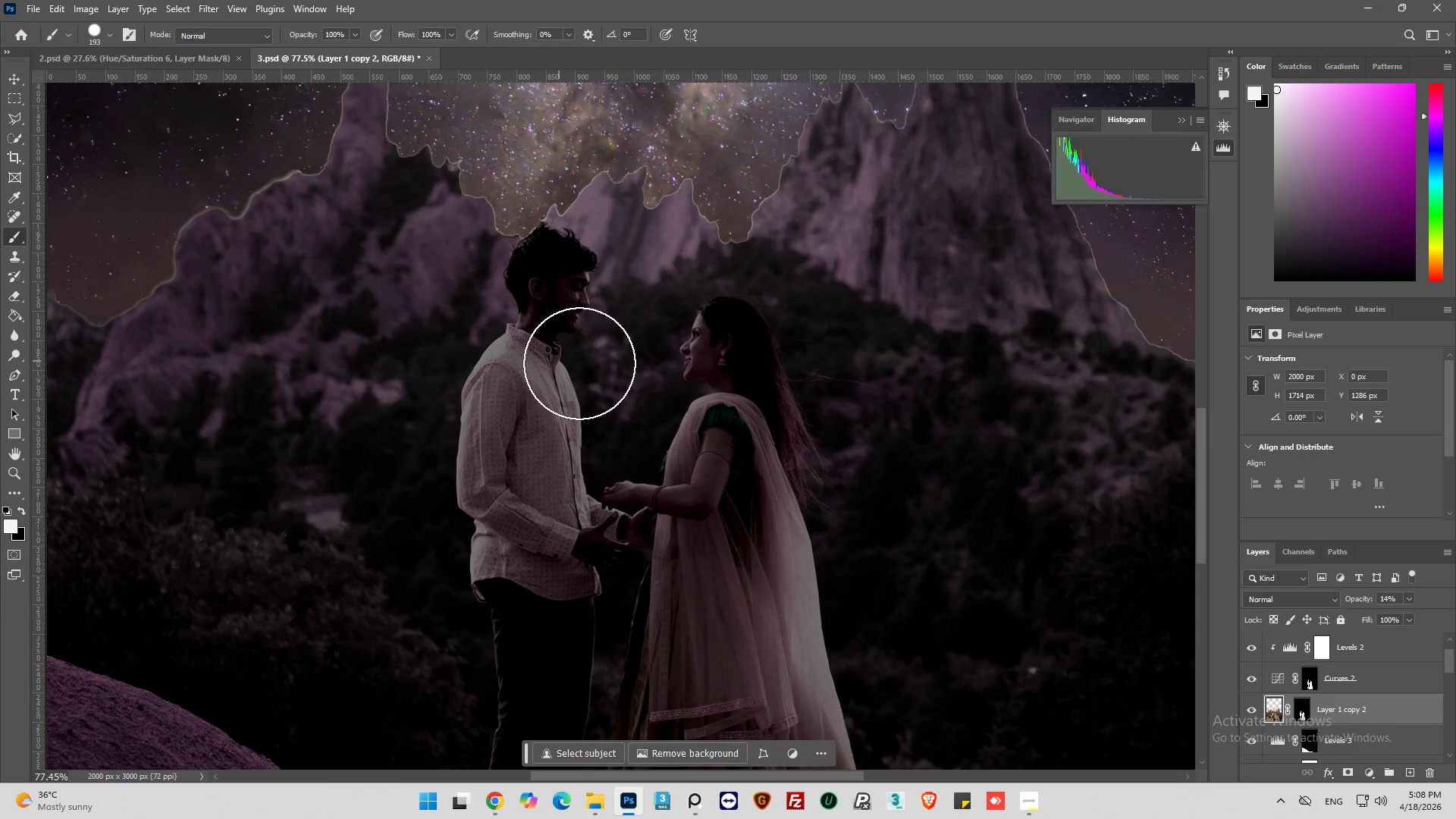 
key(Alt+AltLeft)
 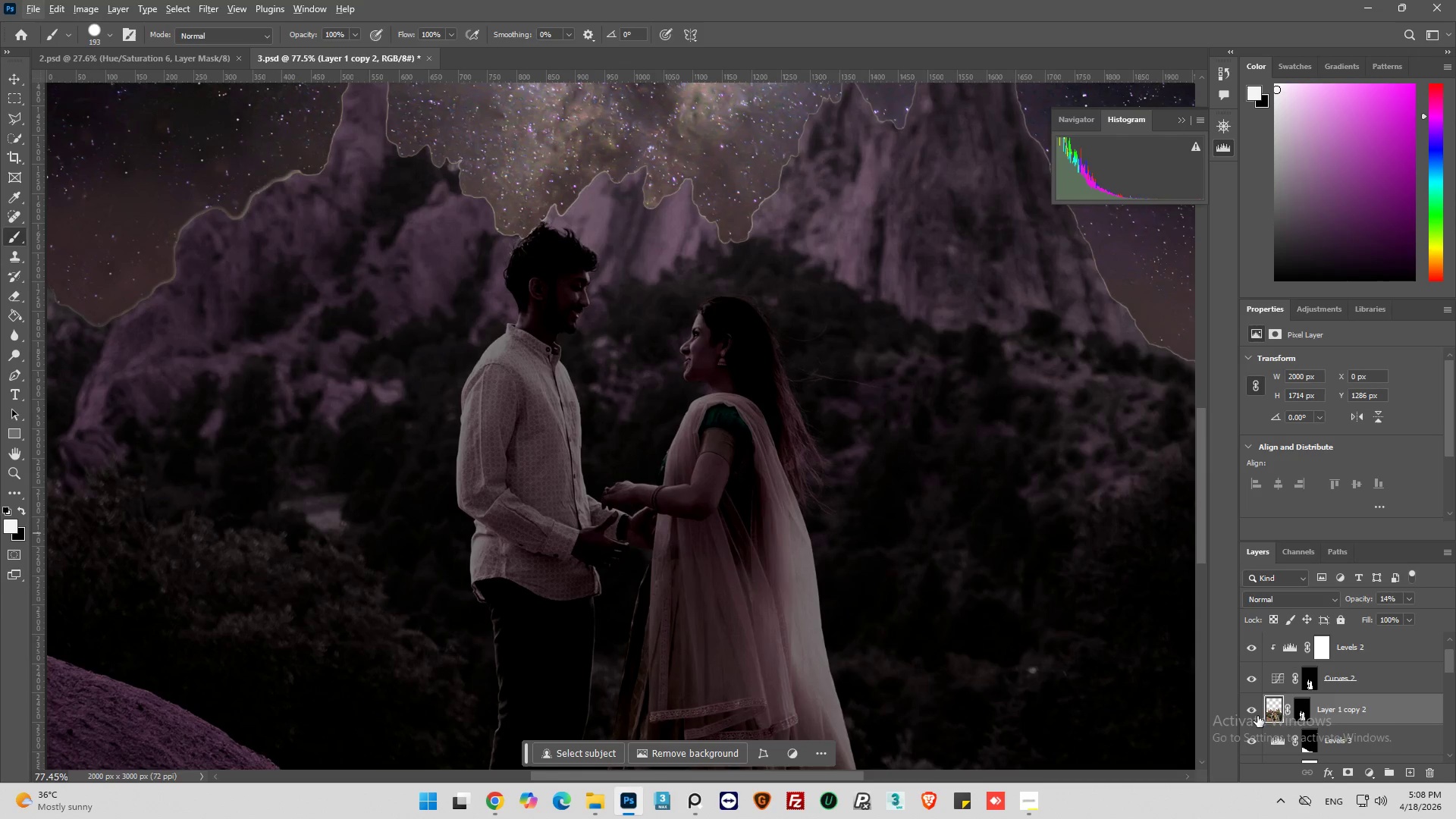 
left_click([1253, 712])
 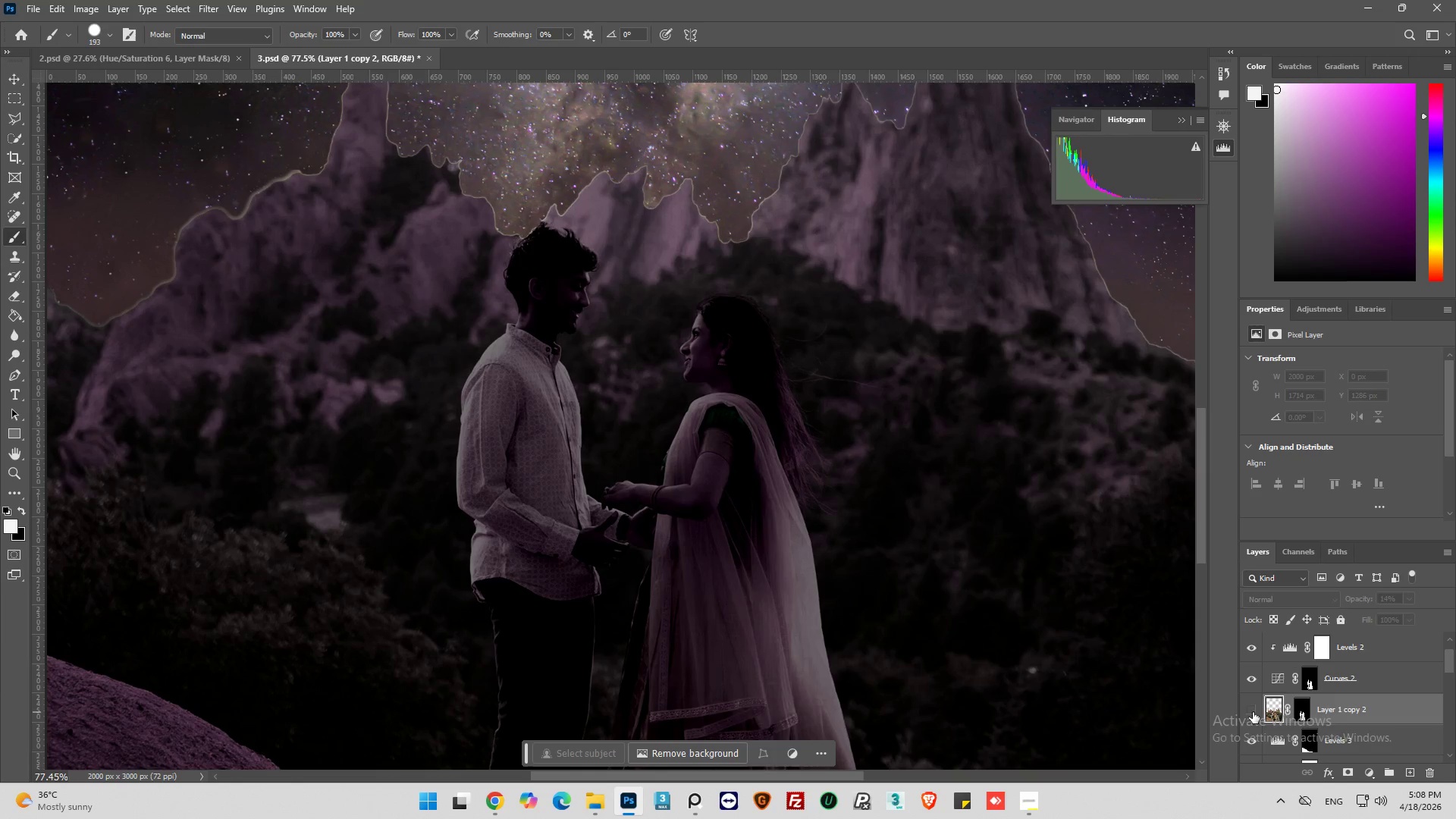 
left_click([1253, 712])
 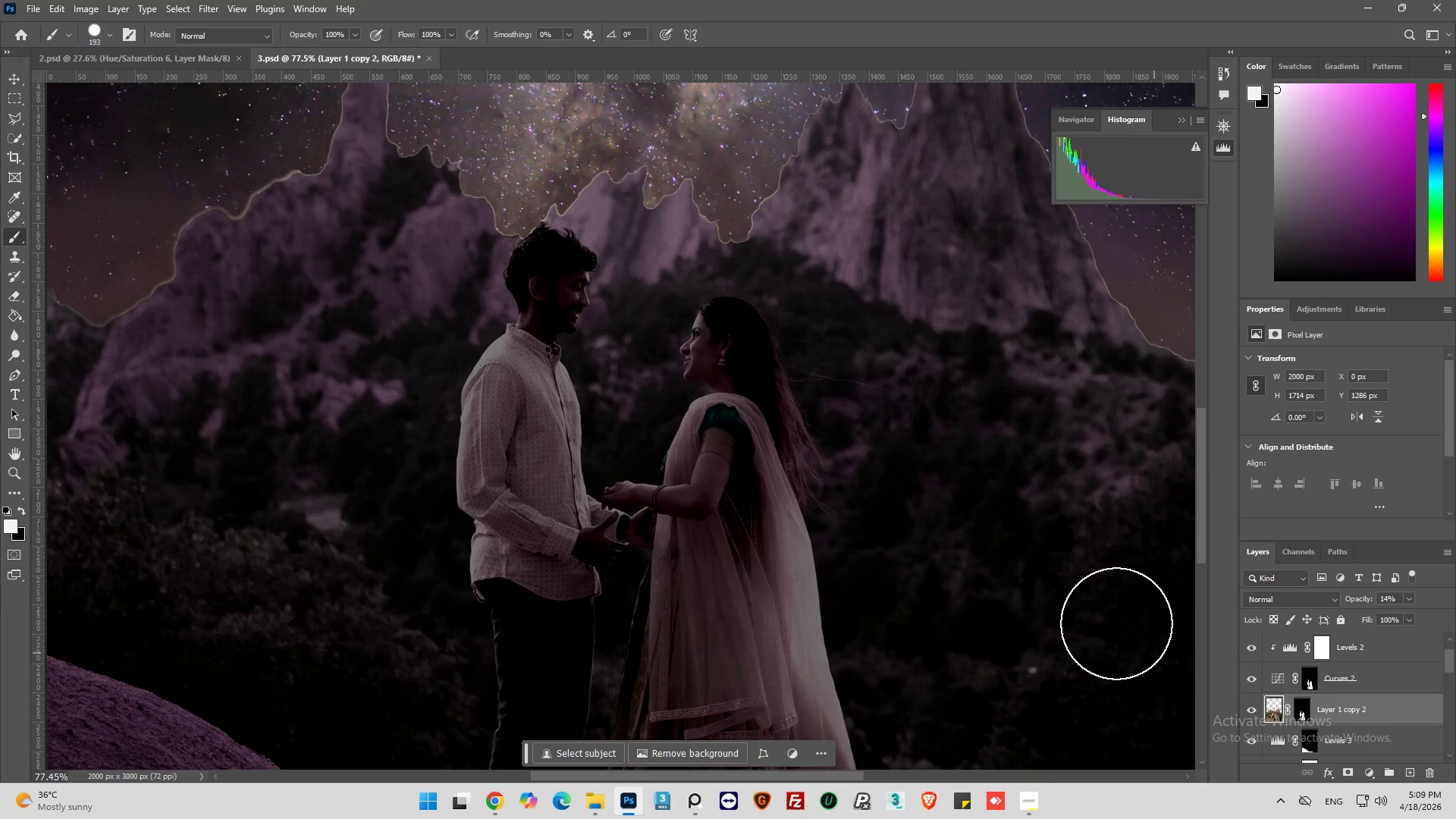 
key(Alt+AltLeft)
 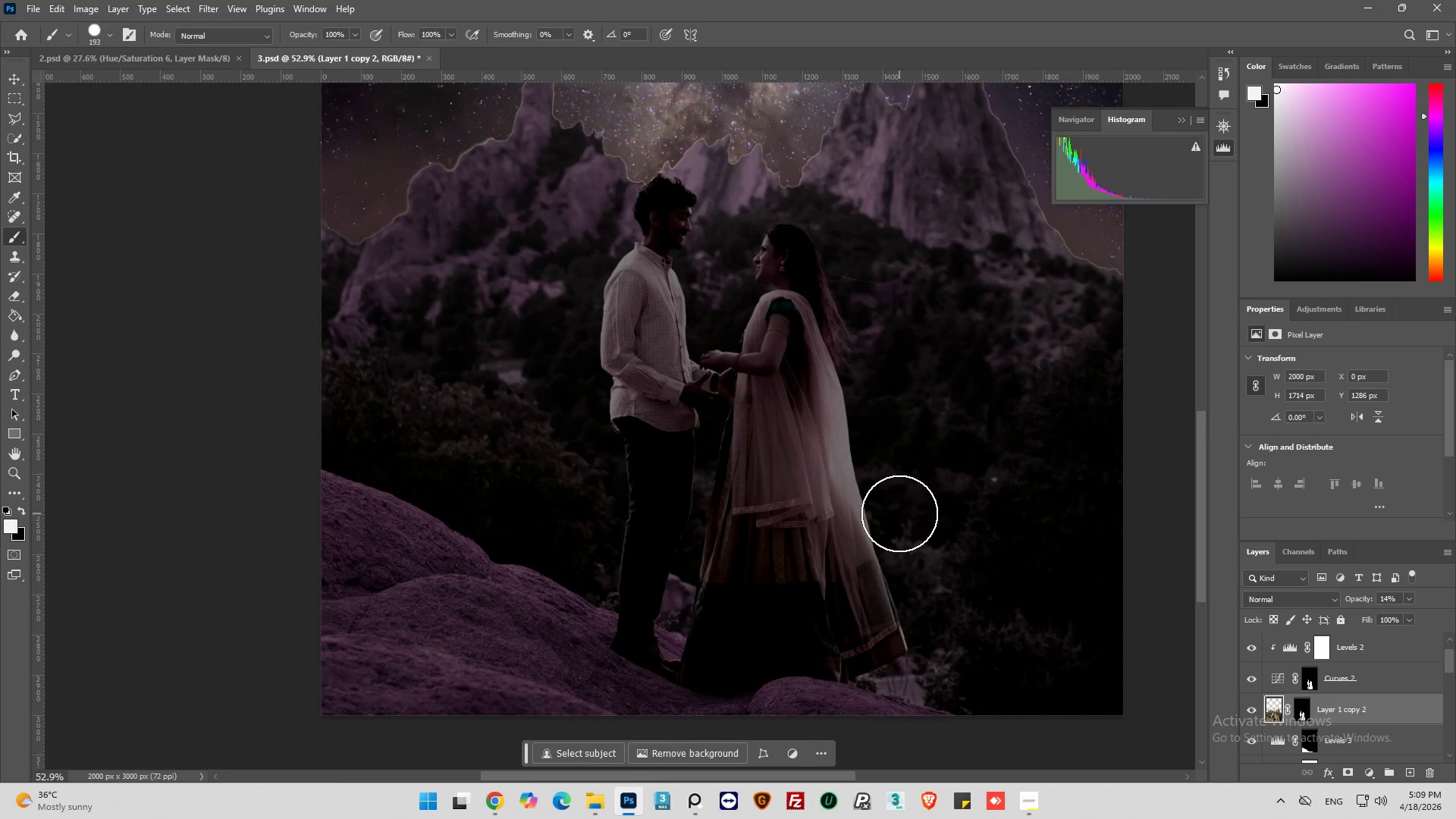 
scroll: coordinate [899, 513], scroll_direction: down, amount: 16.0
 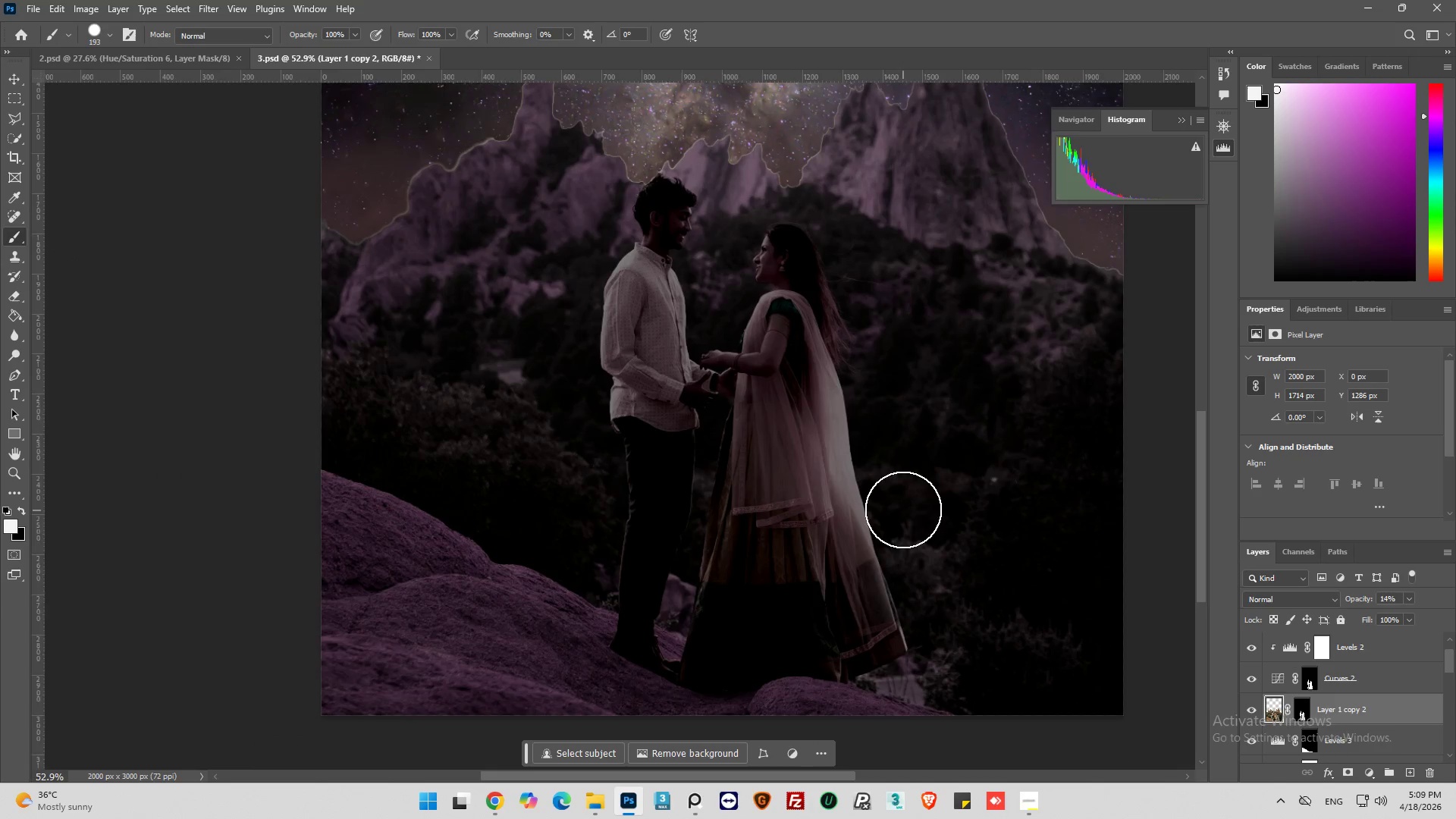 
scroll: coordinate [904, 508], scroll_direction: up, amount: 3.0
 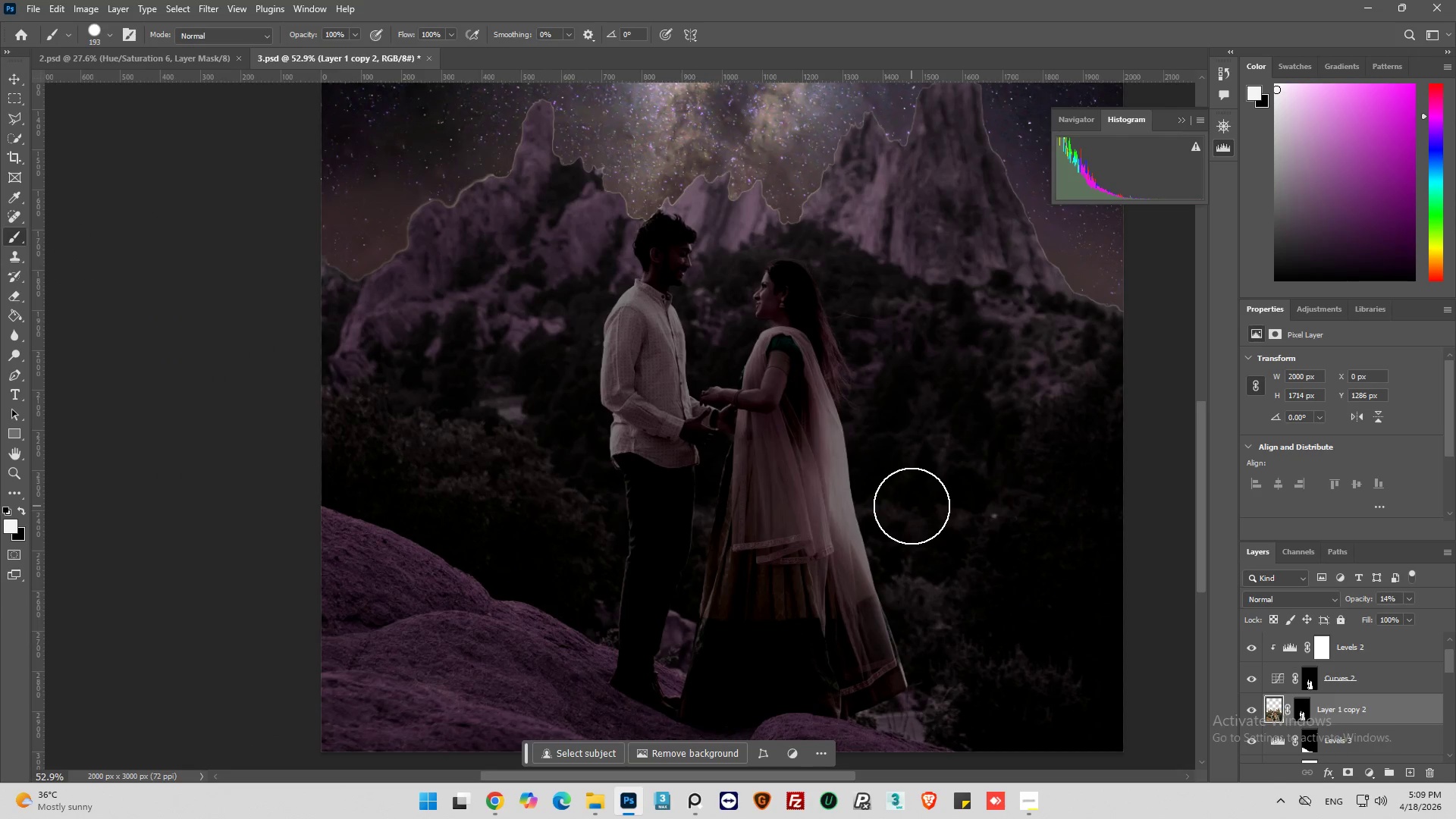 
hold_key(key=AltLeft, duration=0.42)
scroll: coordinate [819, 471], scroll_direction: down, amount: 2.0
 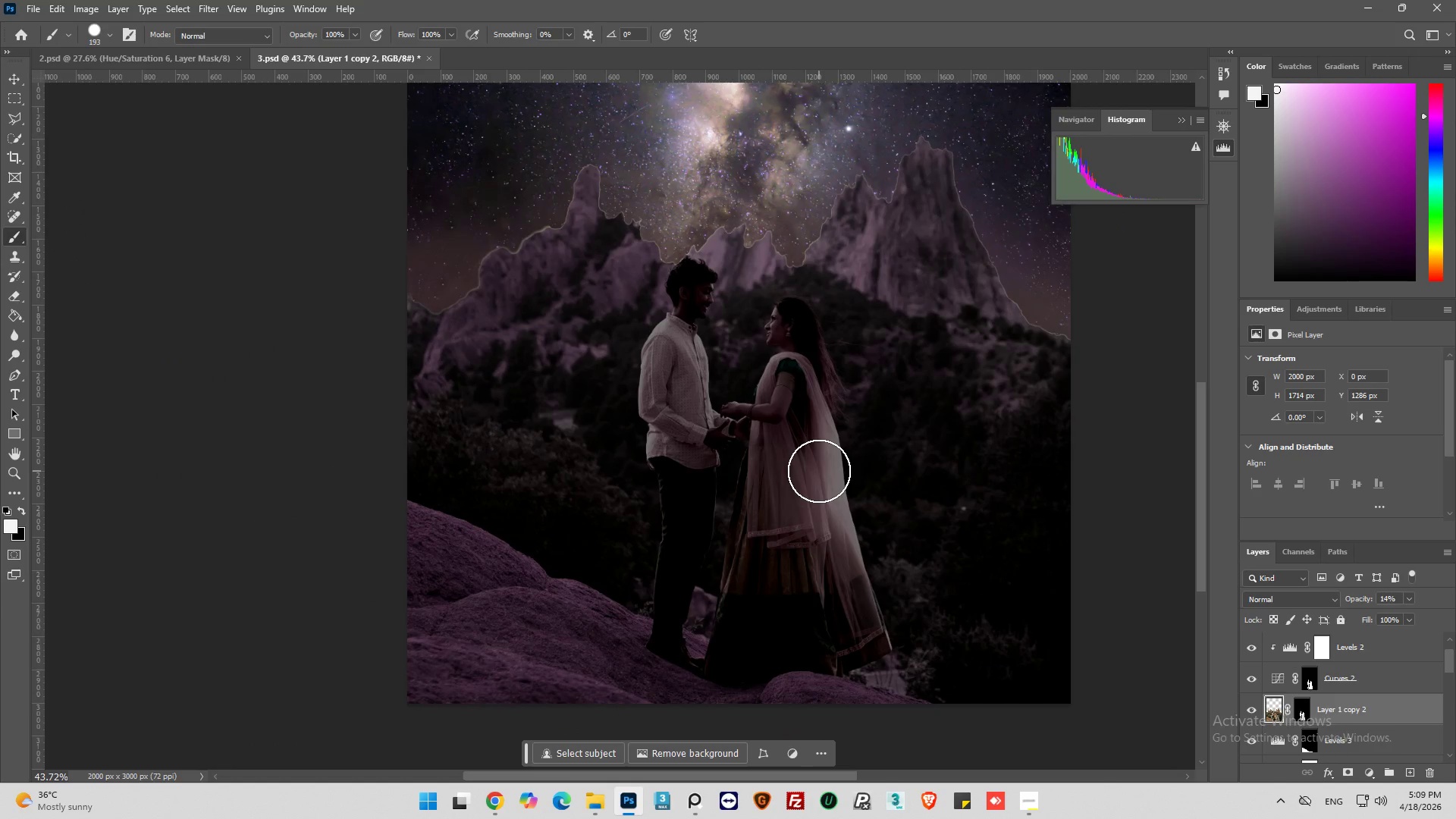 
scroll: coordinate [1040, 416], scroll_direction: up, amount: 8.0
 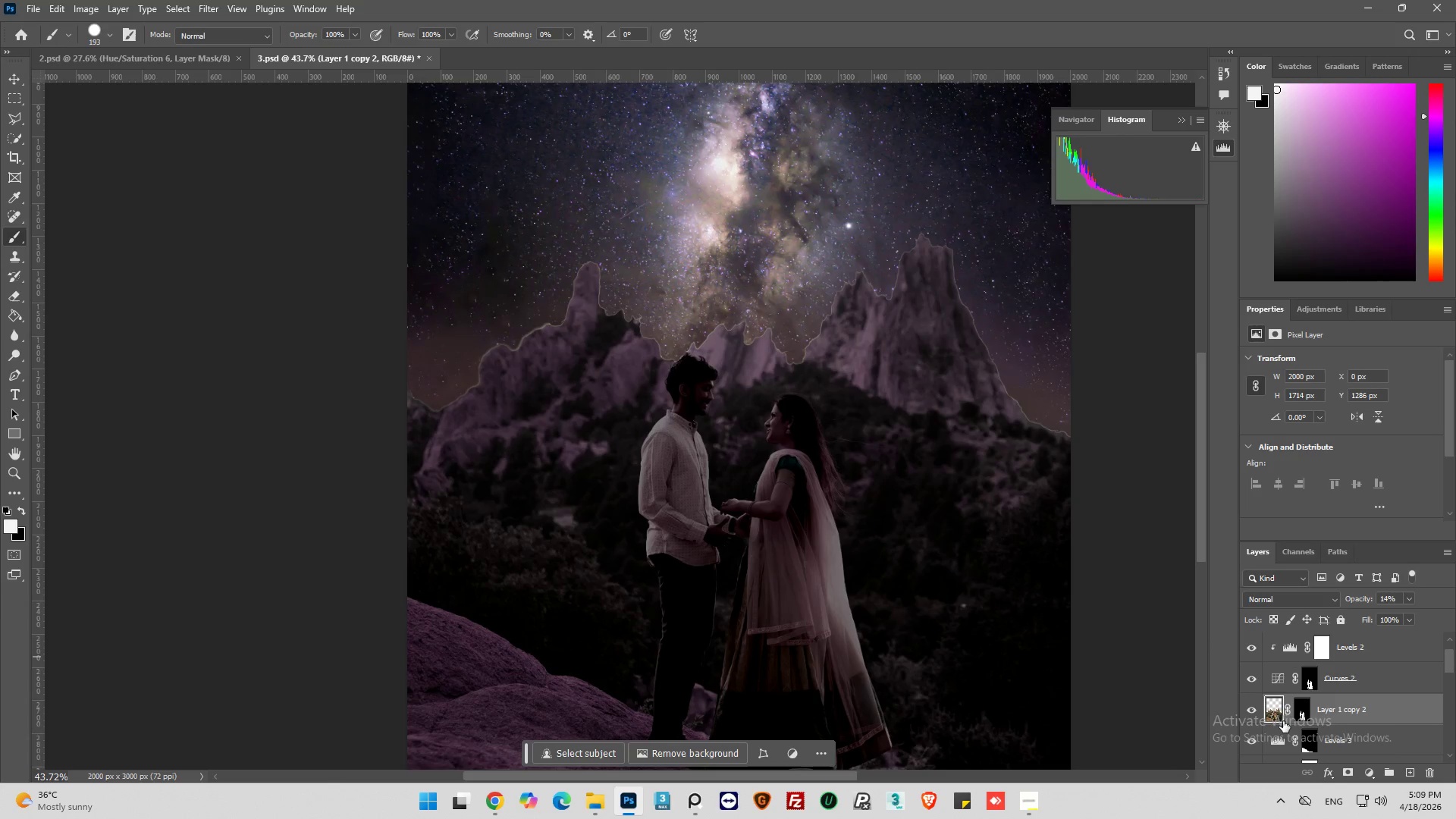 
scroll: coordinate [1341, 717], scroll_direction: down, amount: 5.0
 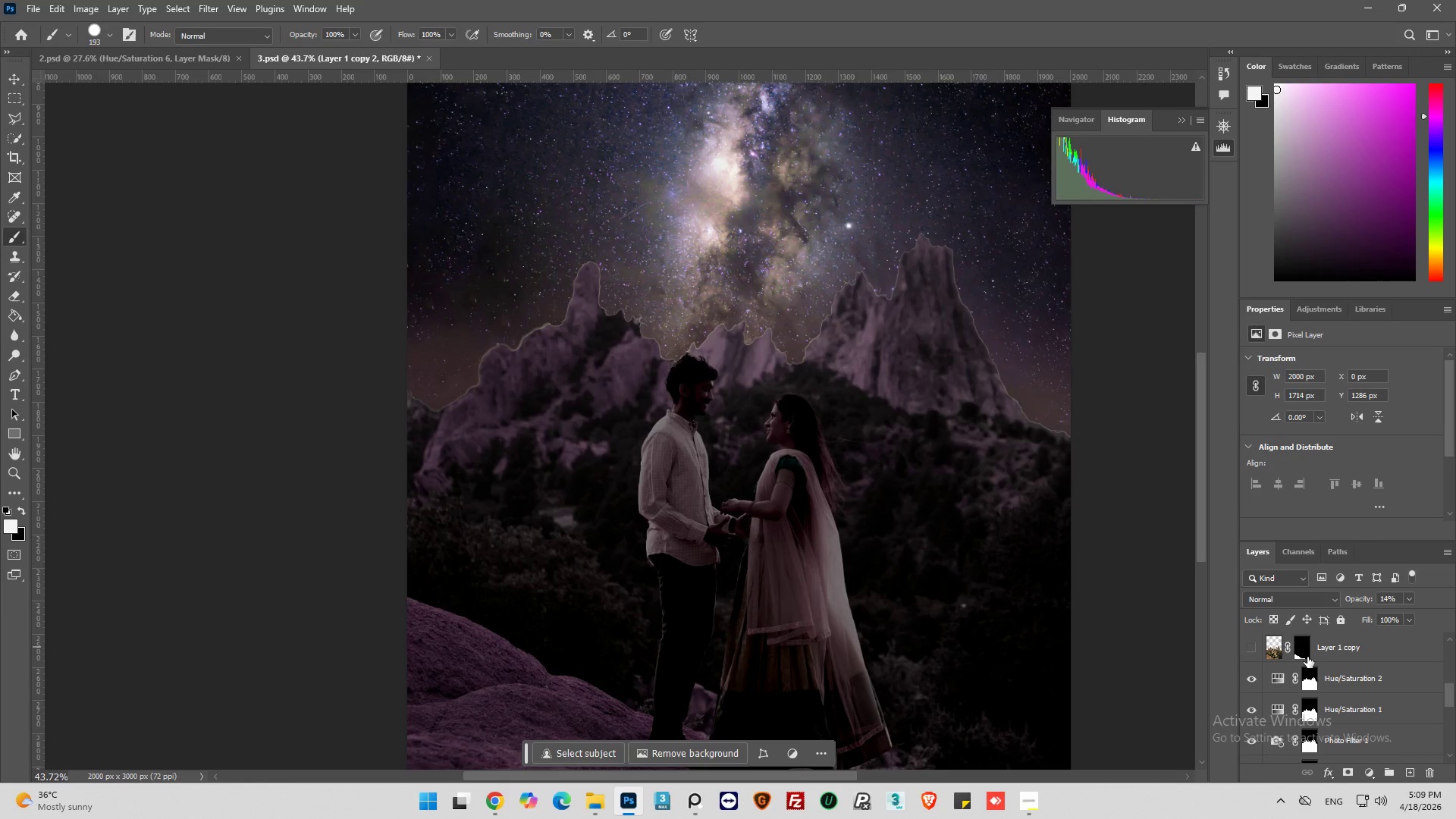 
wait(16.41)
 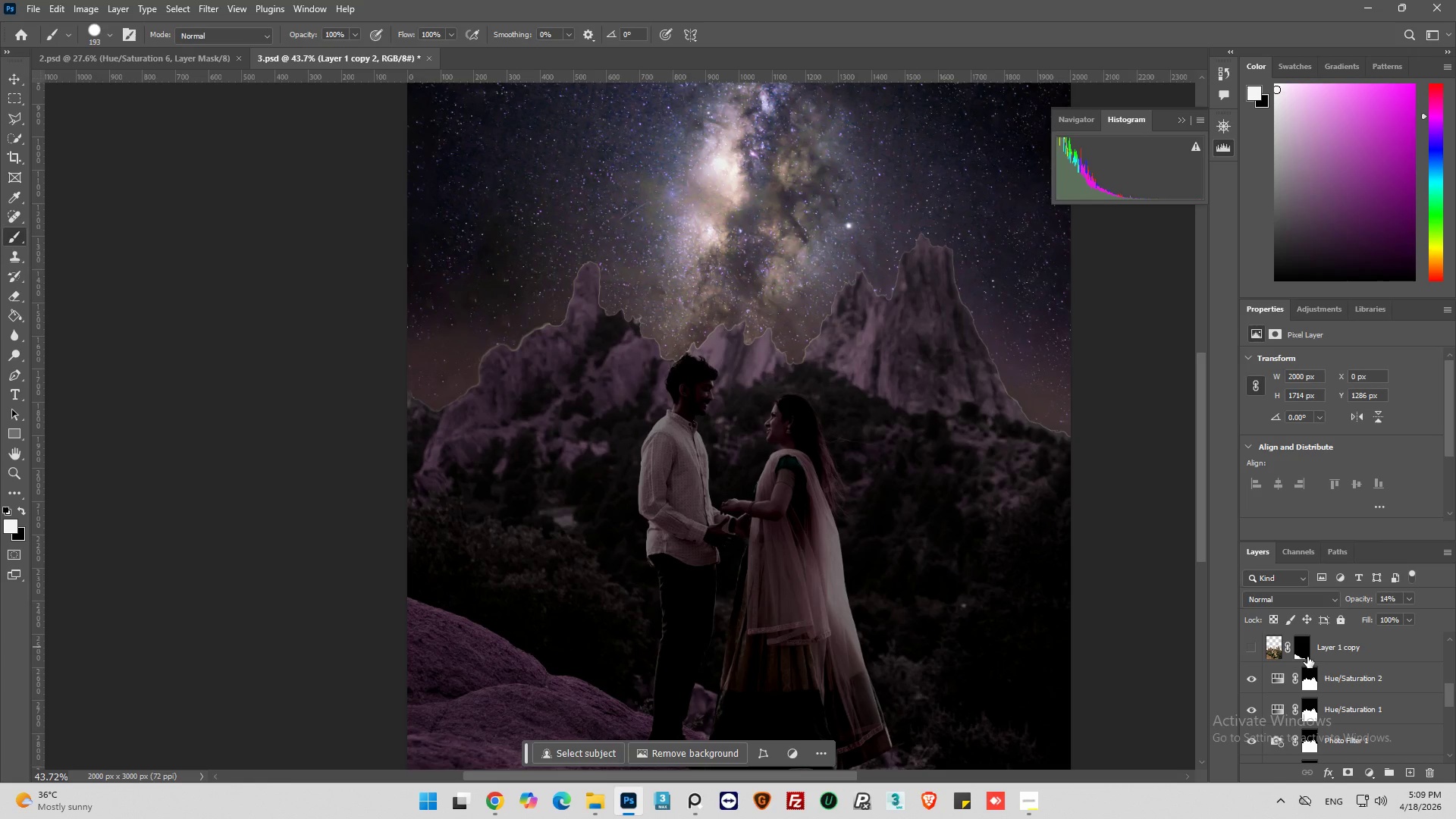 
hold_key(key=ControlLeft, duration=0.44)
left_click([1273, 652])
 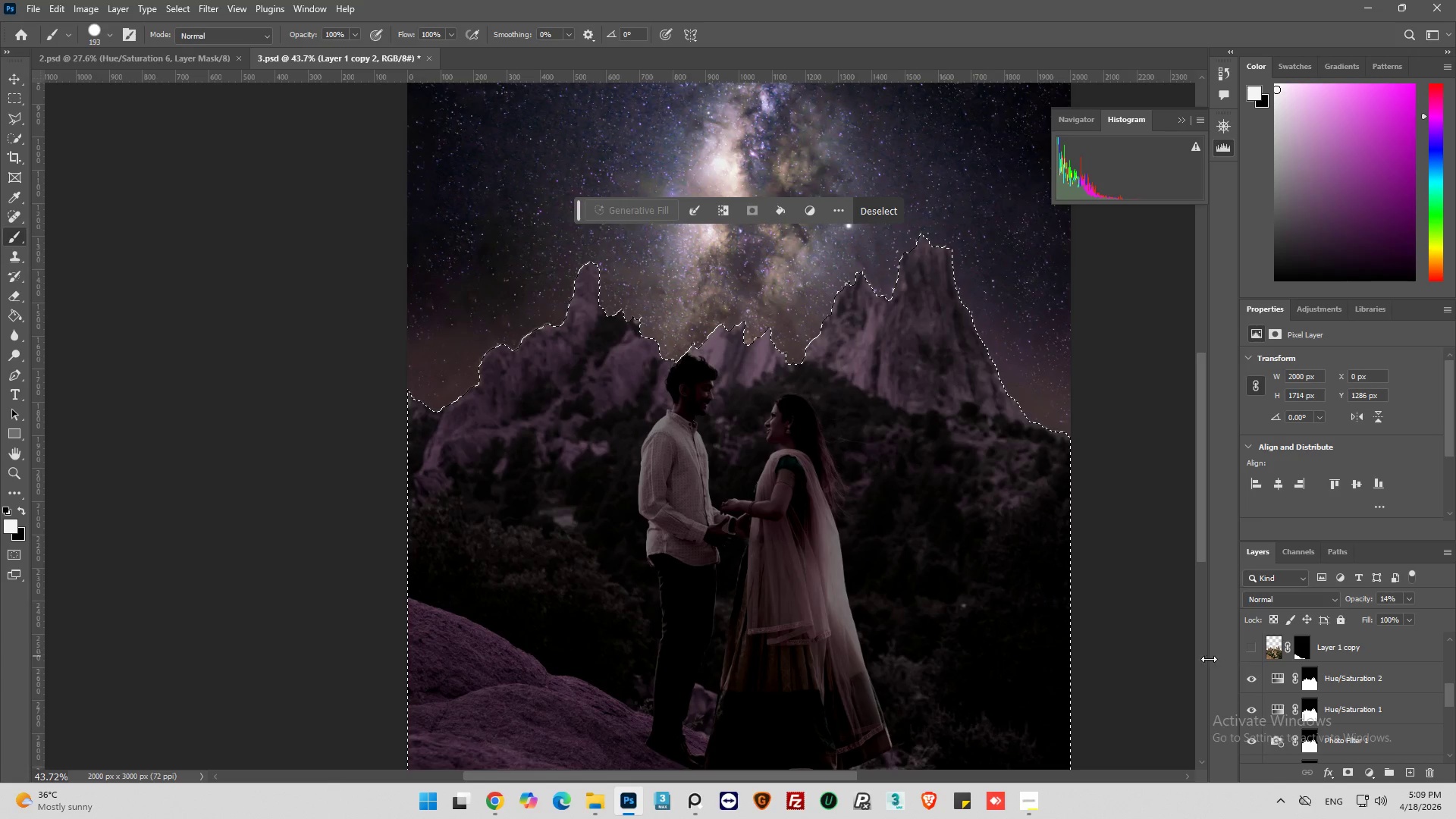 
scroll: coordinate [711, 475], scroll_direction: down, amount: 10.0
 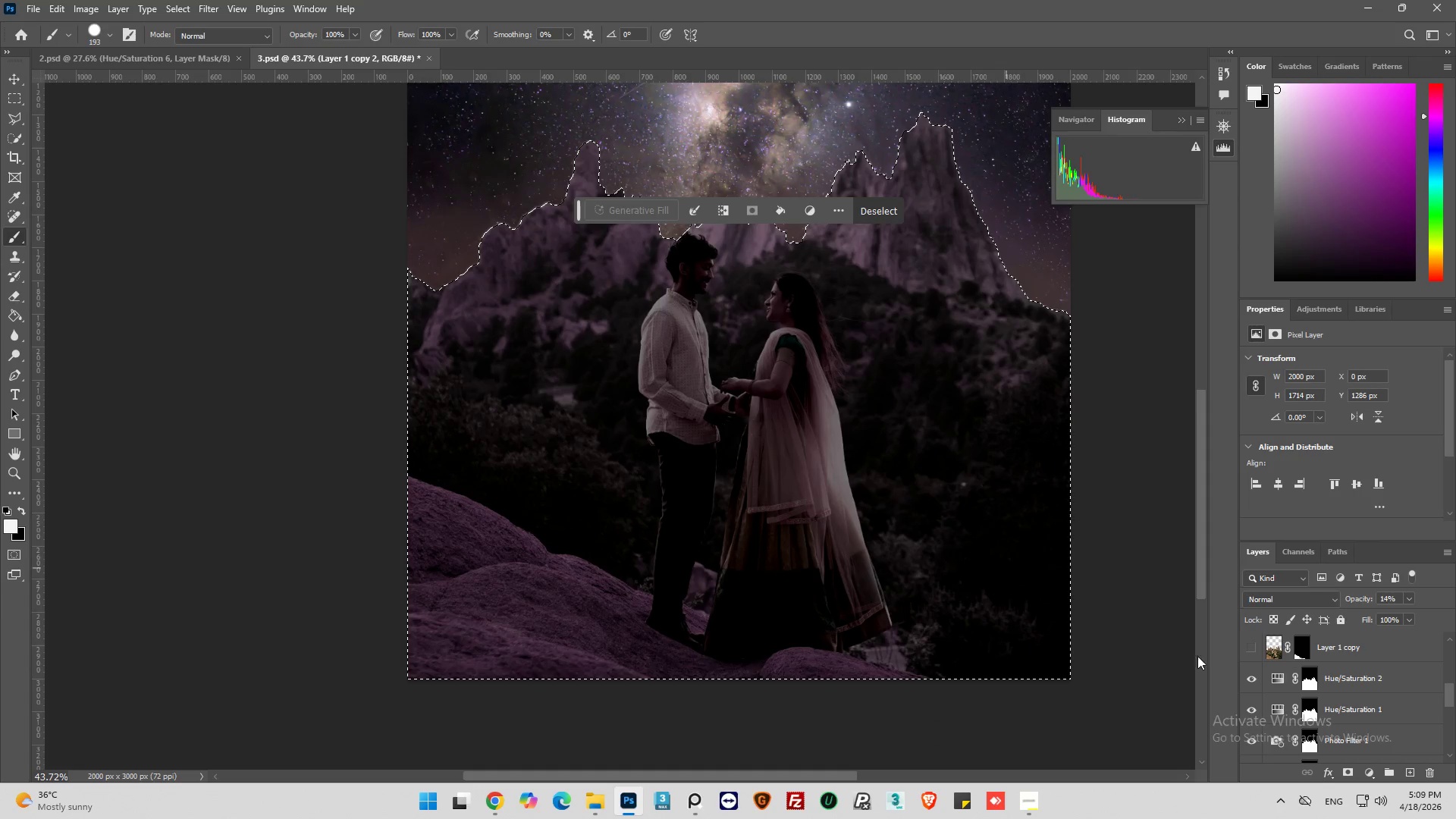 
mouse_move([1433, 737])
 